 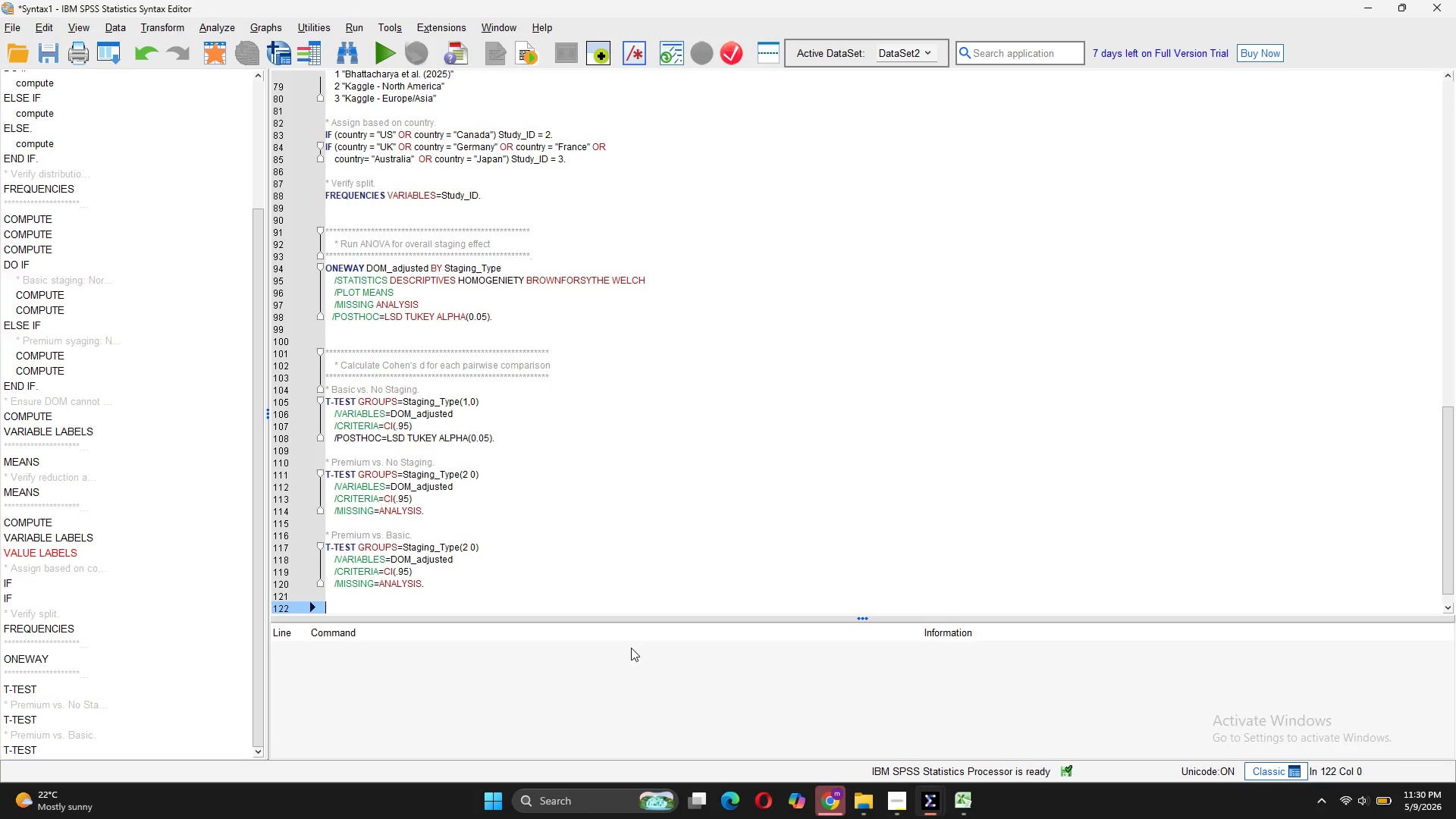 
key(Control+V)
 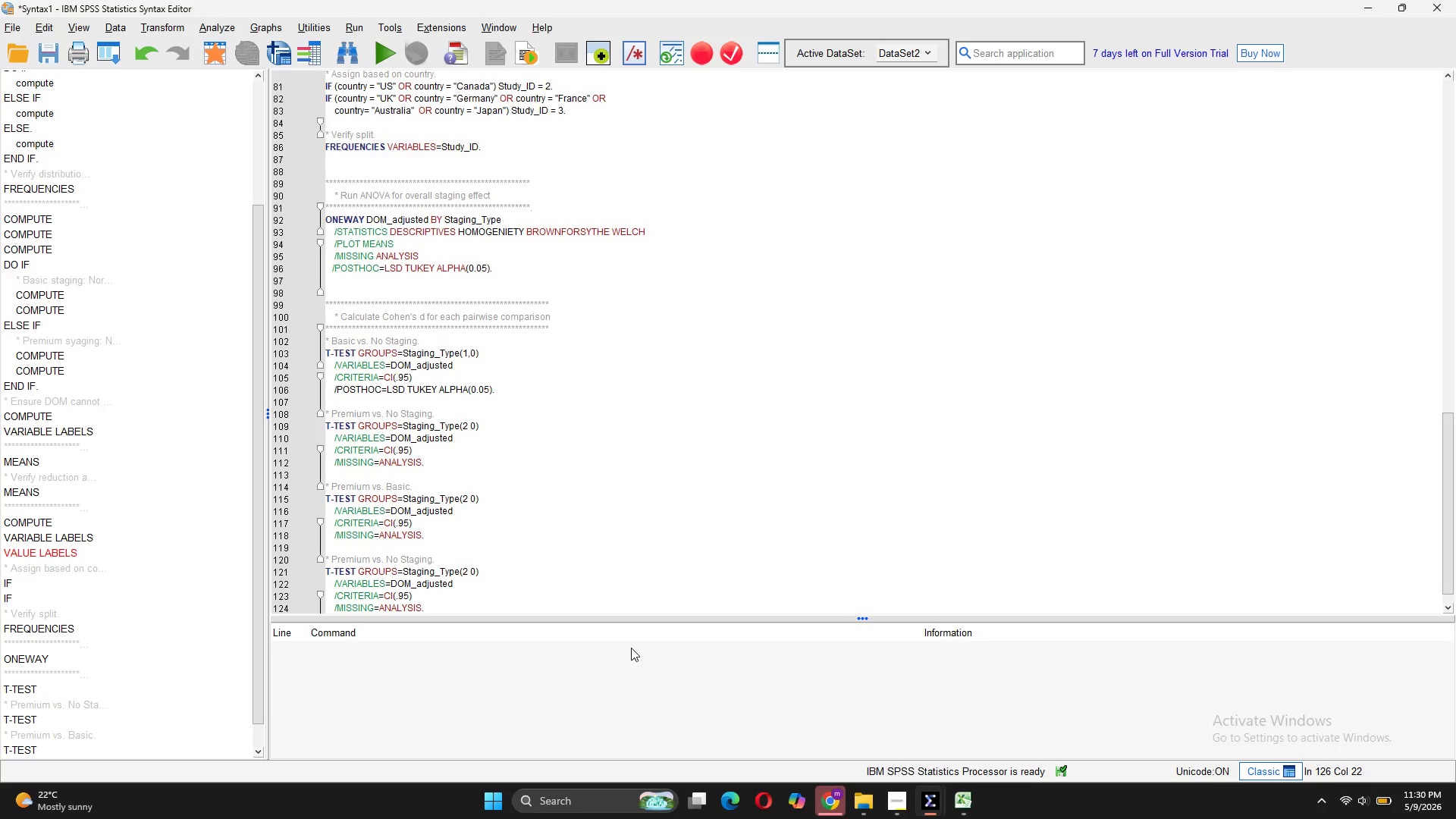 
key(Control+Z)
 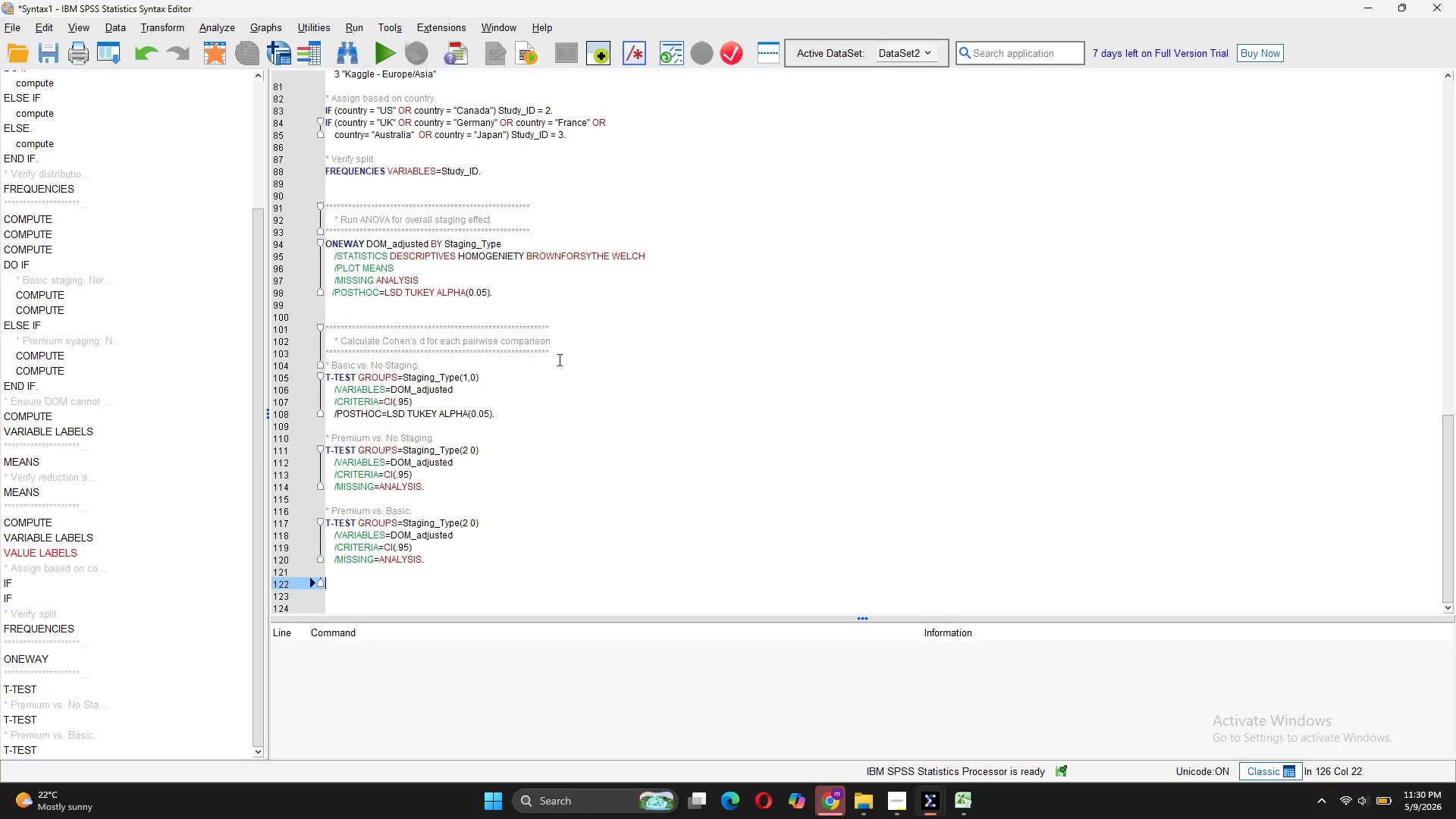 
left_click_drag(start_coordinate=[566, 347], to_coordinate=[323, 327])
 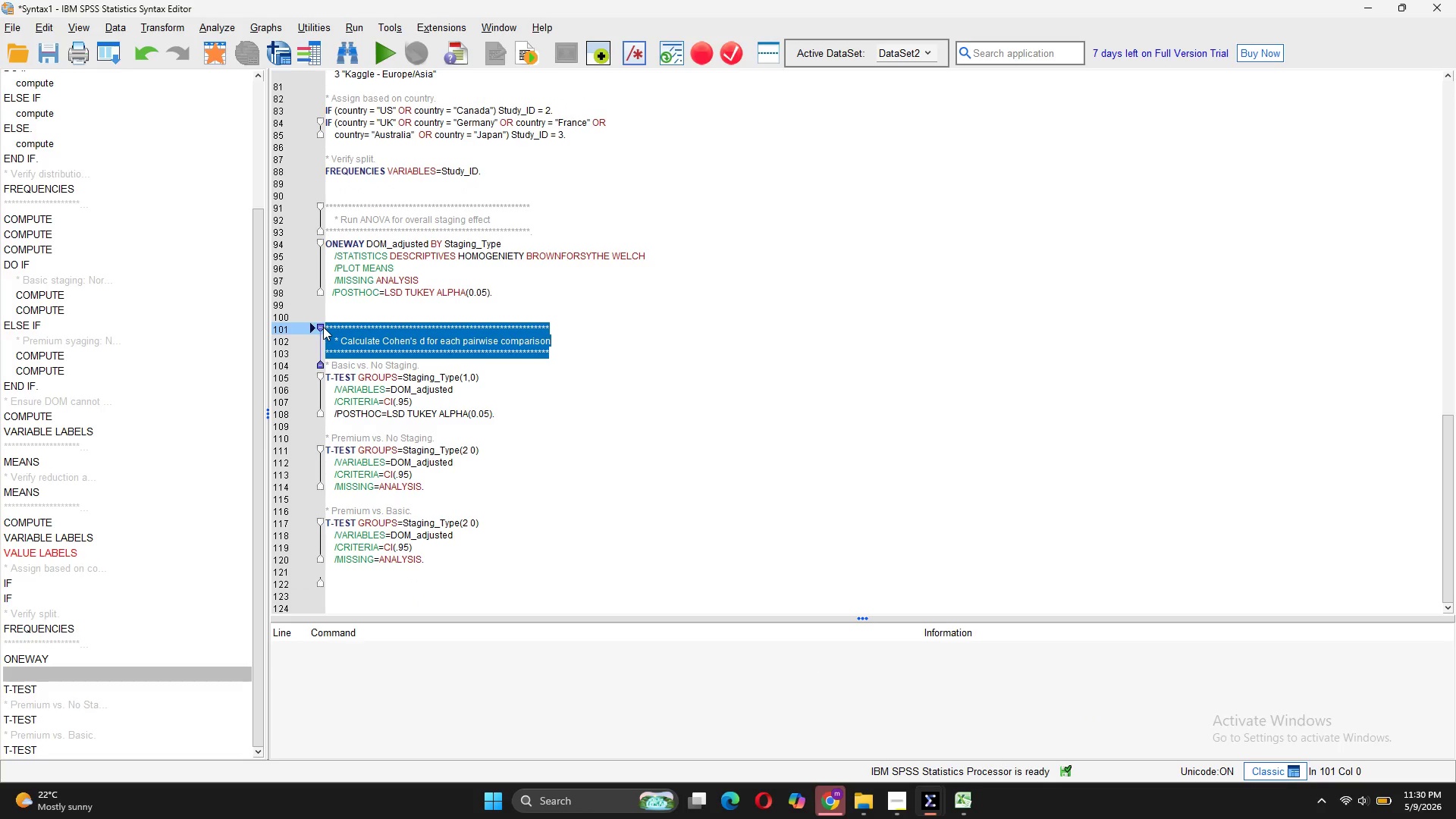 
key(Control+C)
 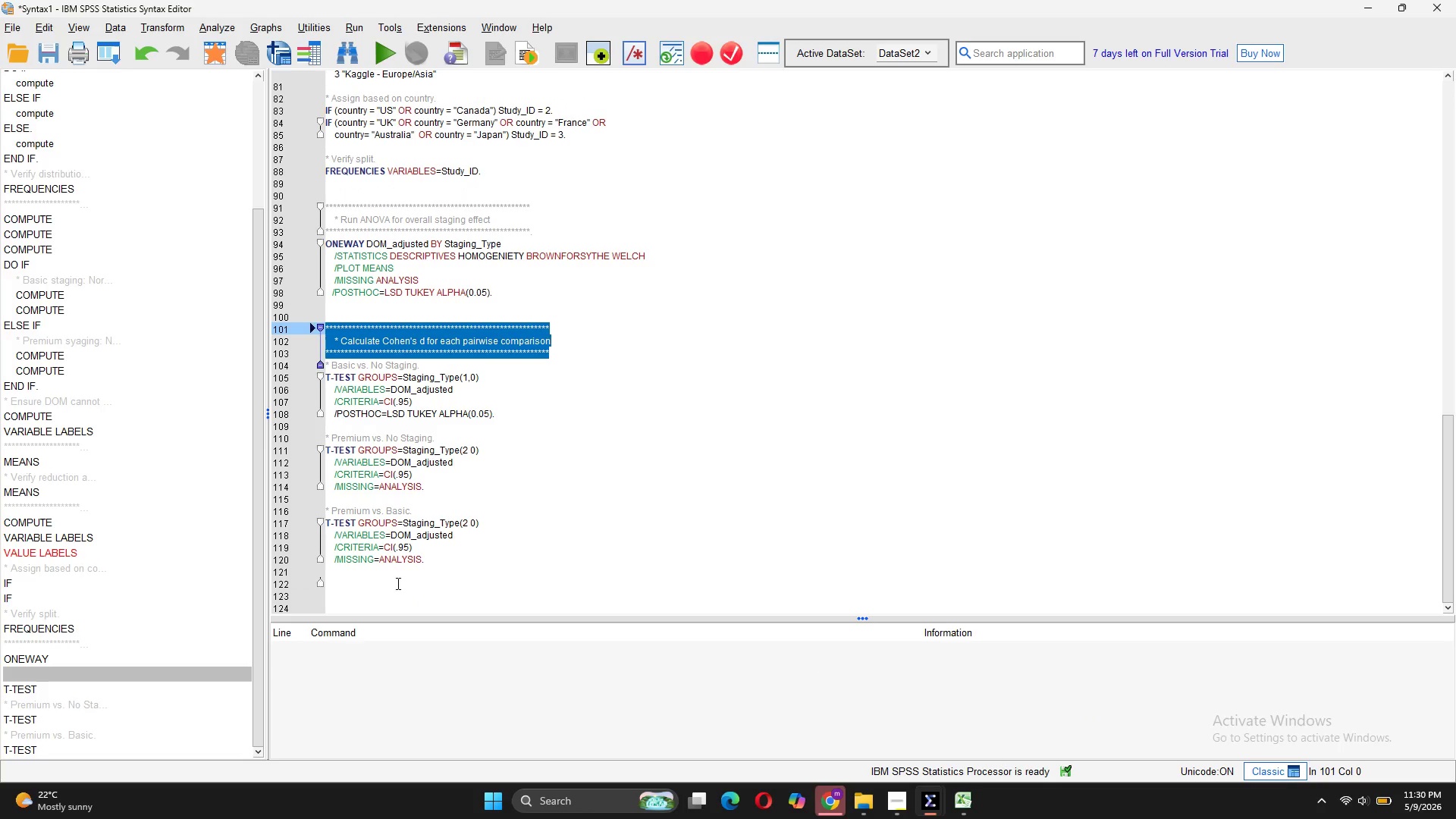 
left_click([356, 582])
 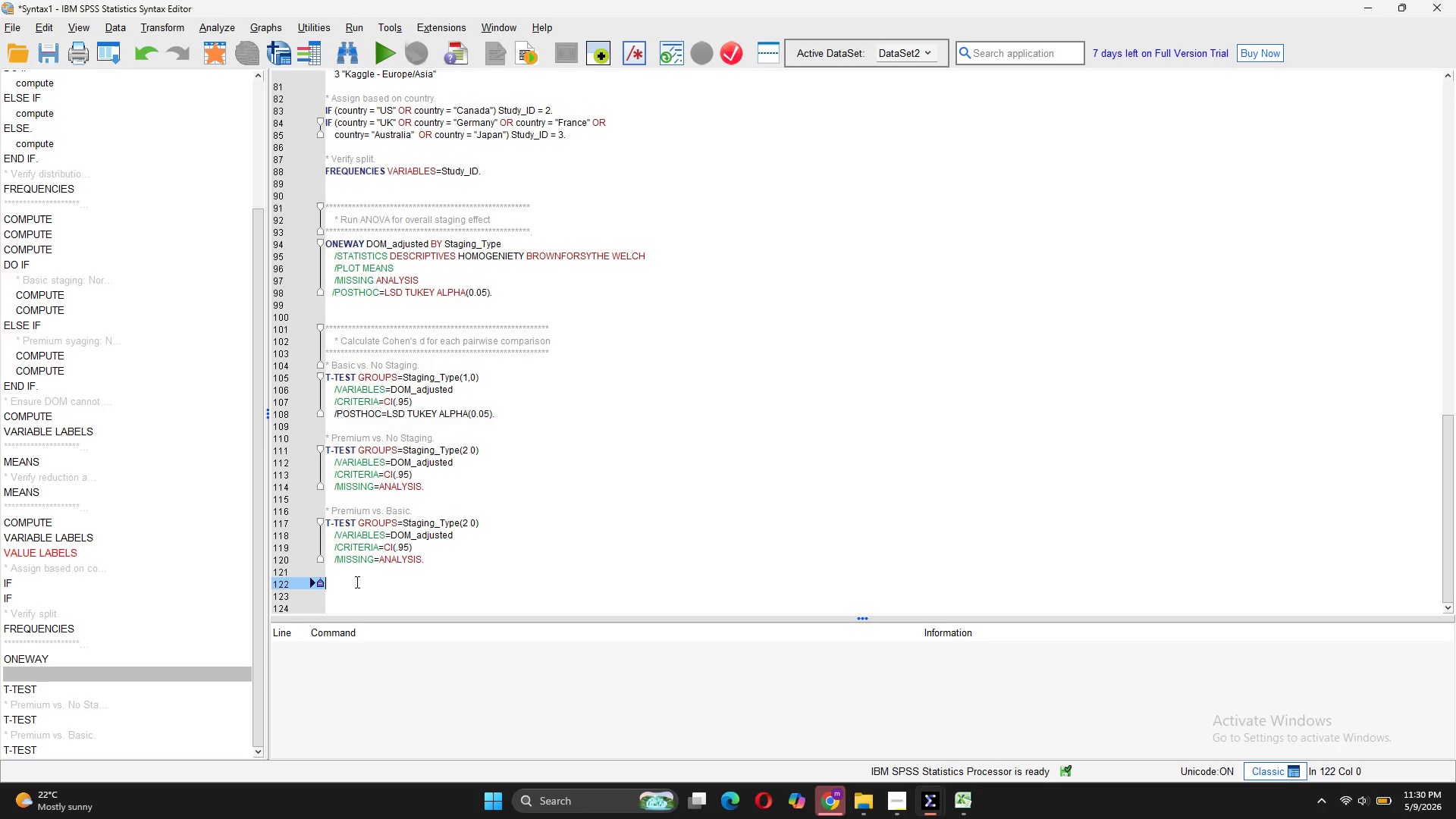 
key(Control+V)
 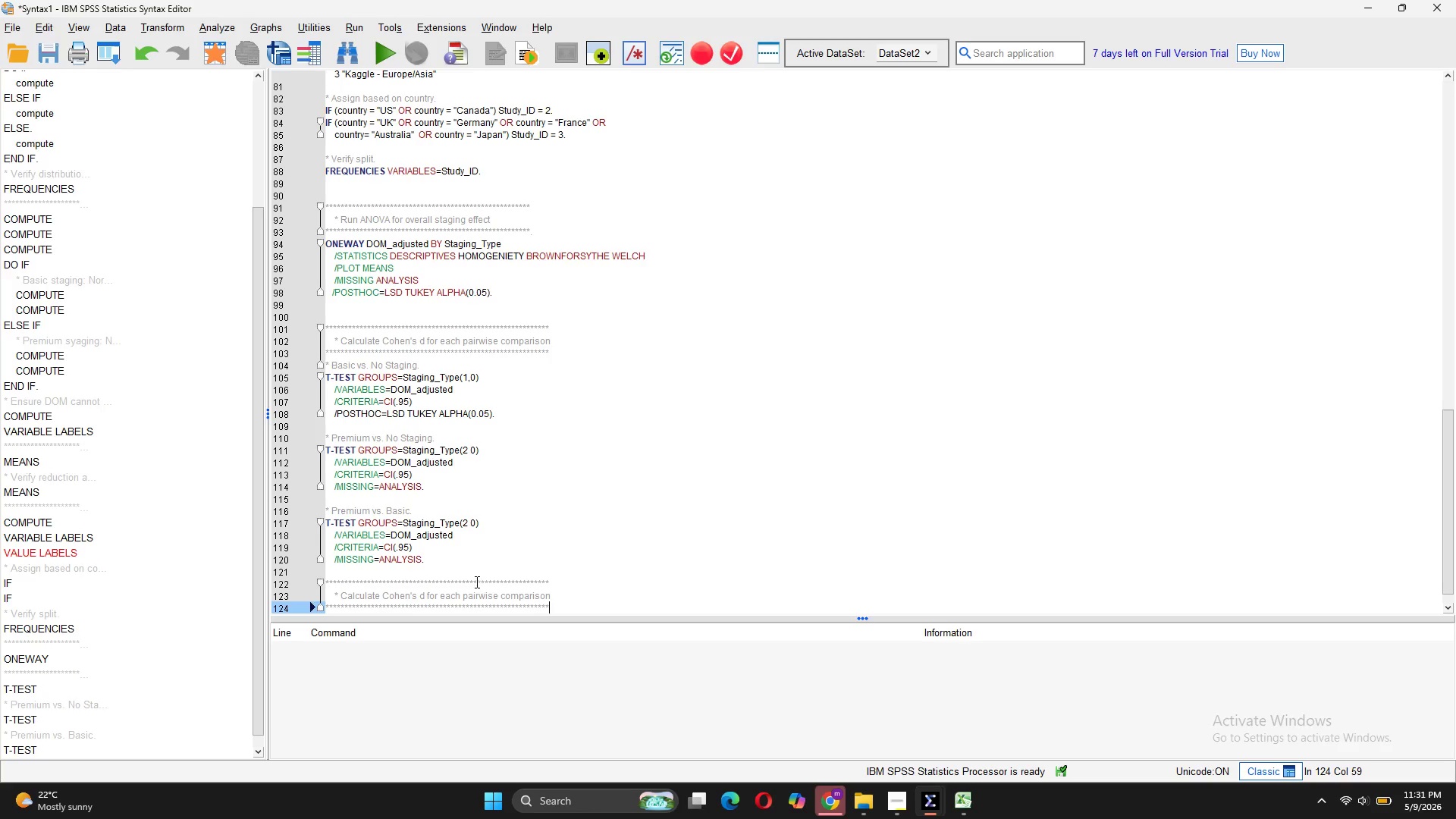 
wait(5.56)
 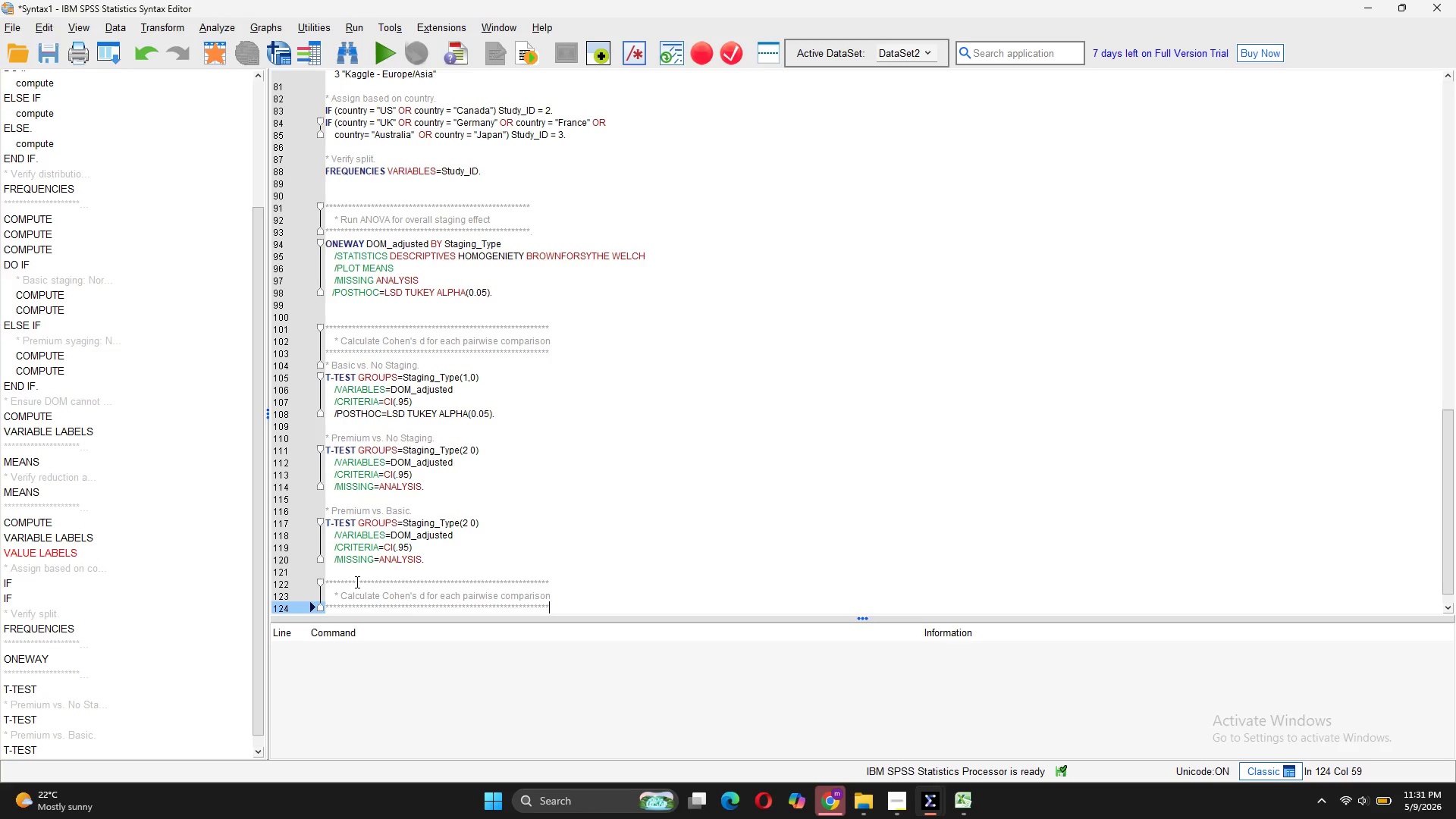 
left_click_drag(start_coordinate=[554, 594], to_coordinate=[346, 598])
 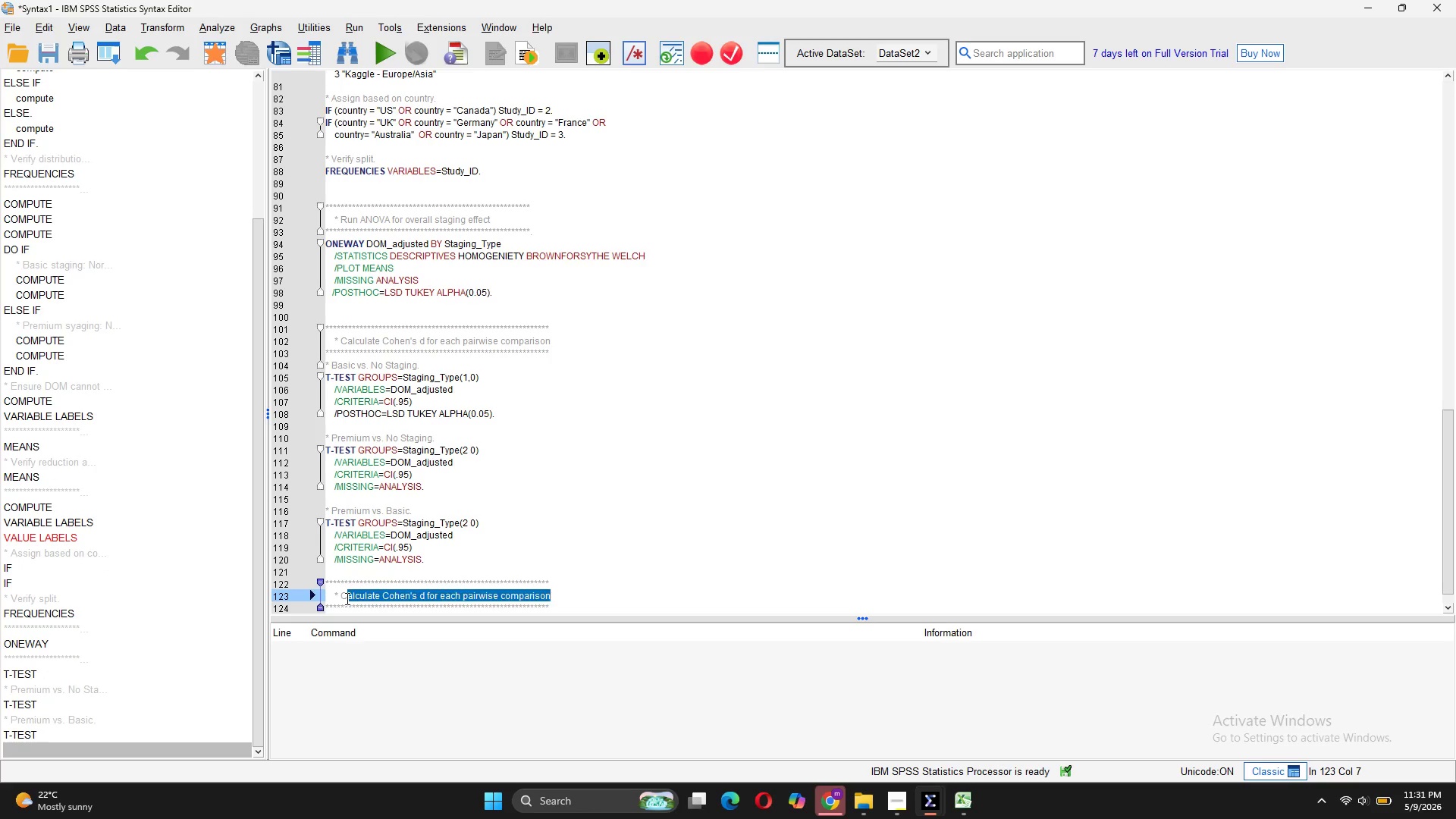 
type(ompute summary statistics by Study_ID and Staging_tT)
 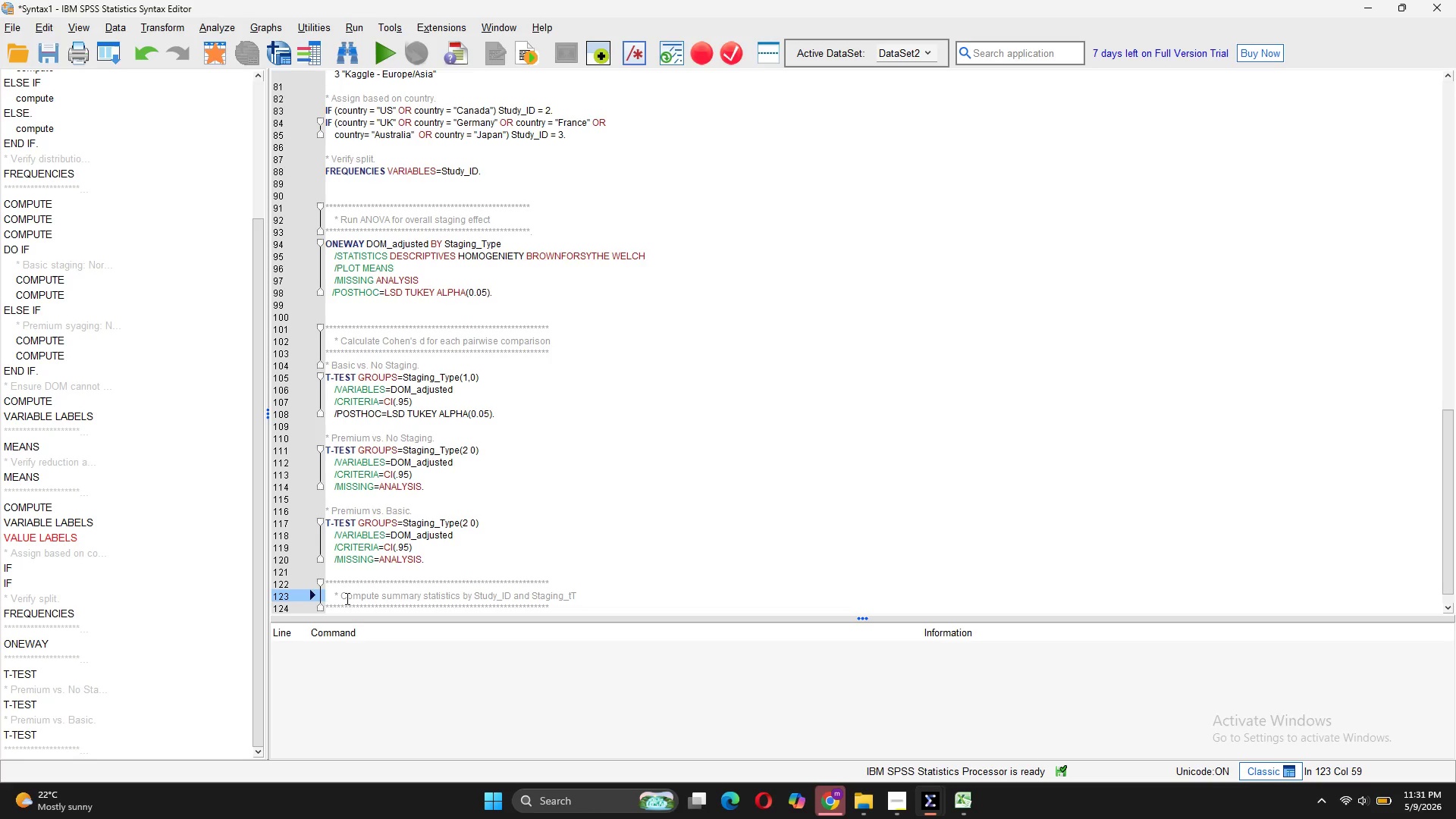 
key(ArrowLeft)
 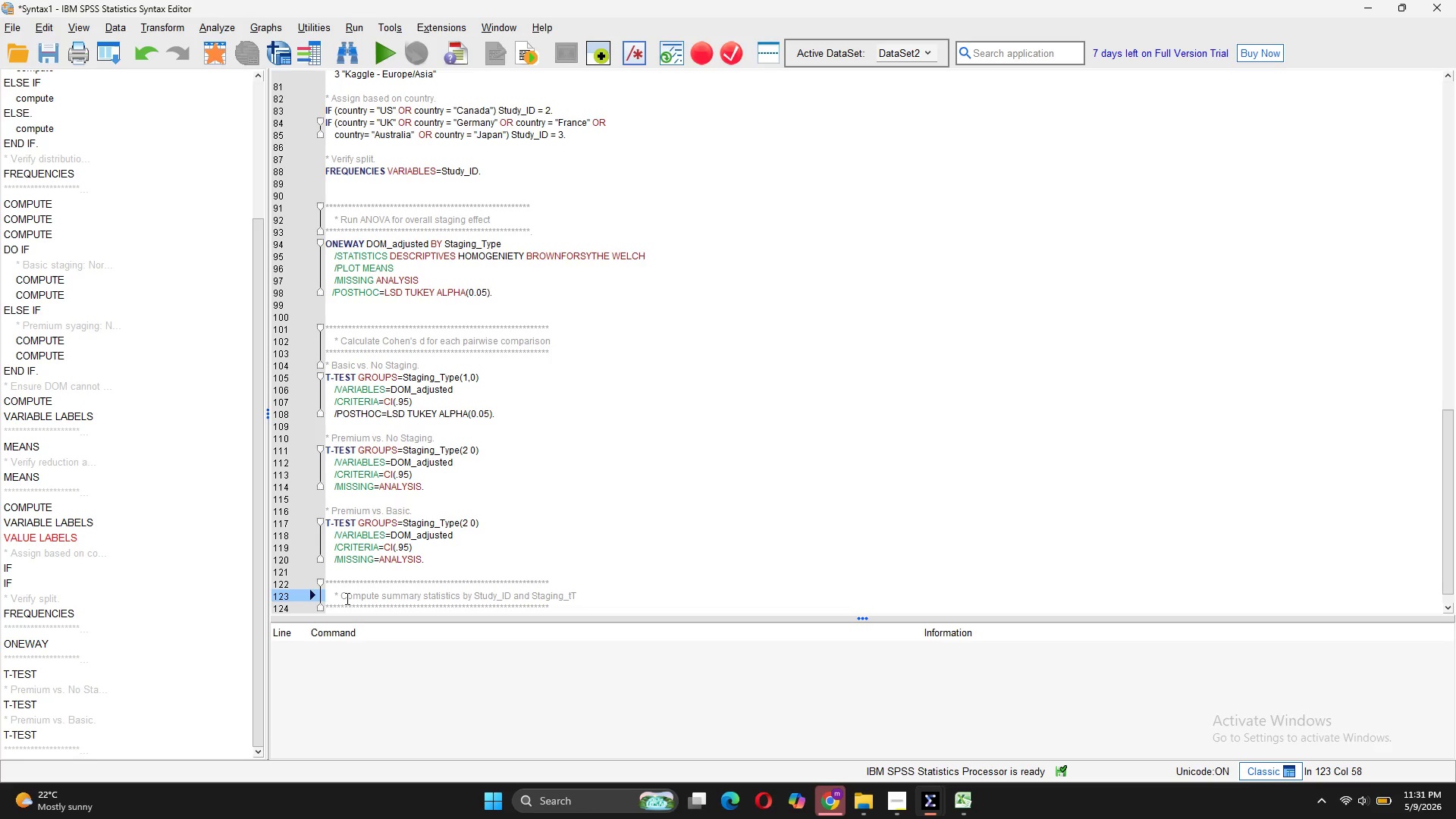 
key(Backspace)
 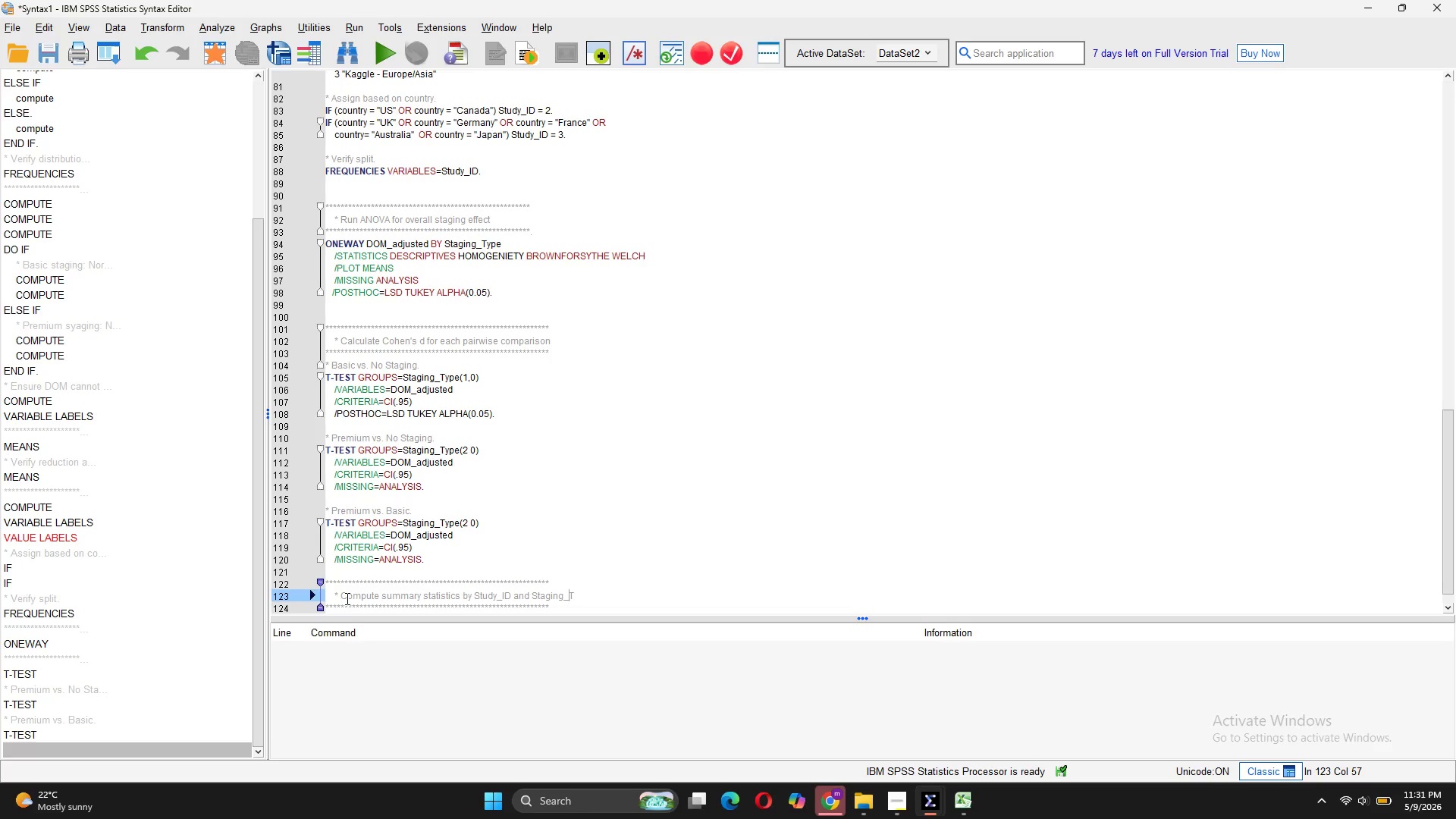 
key(ArrowRight)
 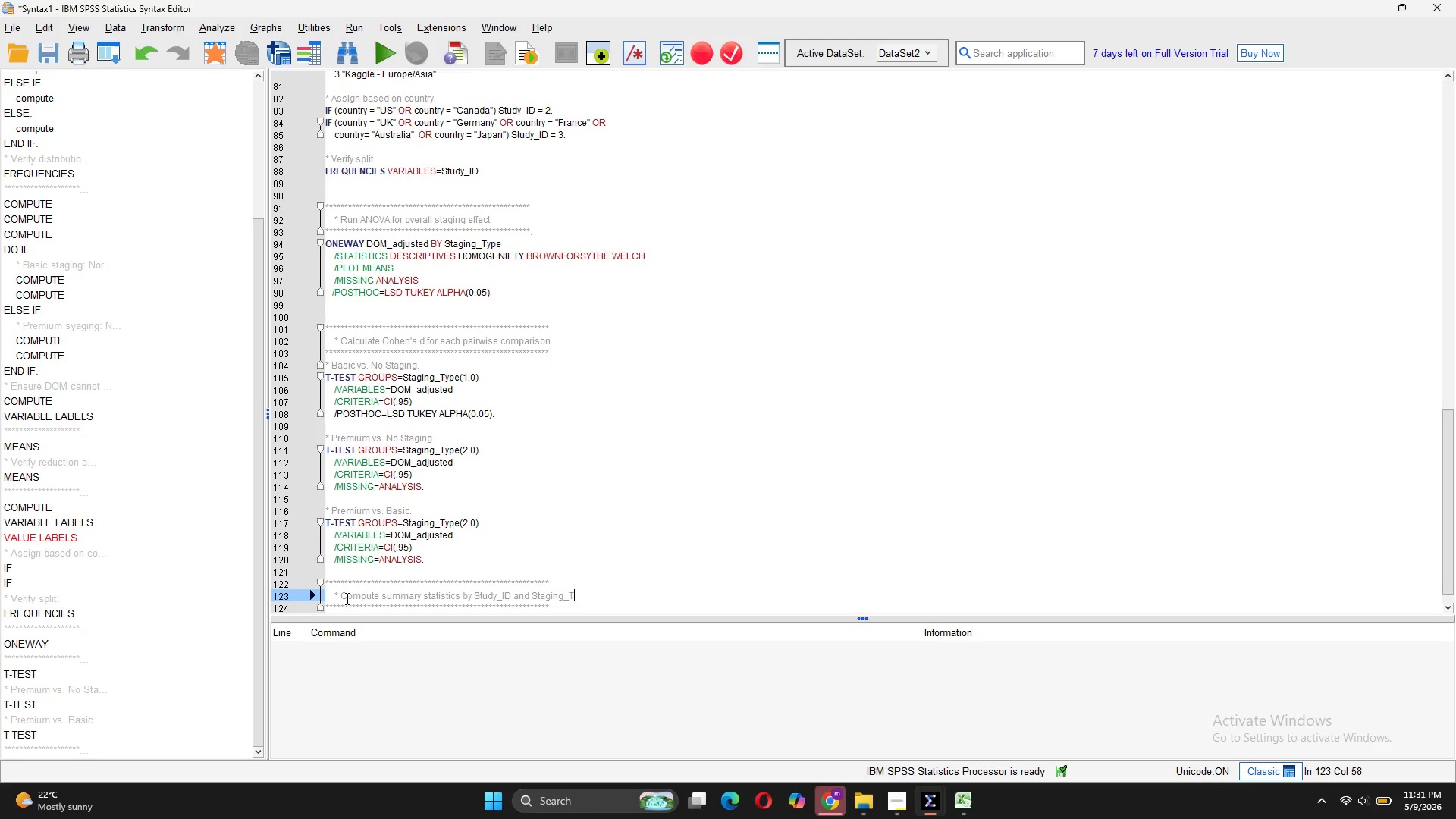 
type(ype)
 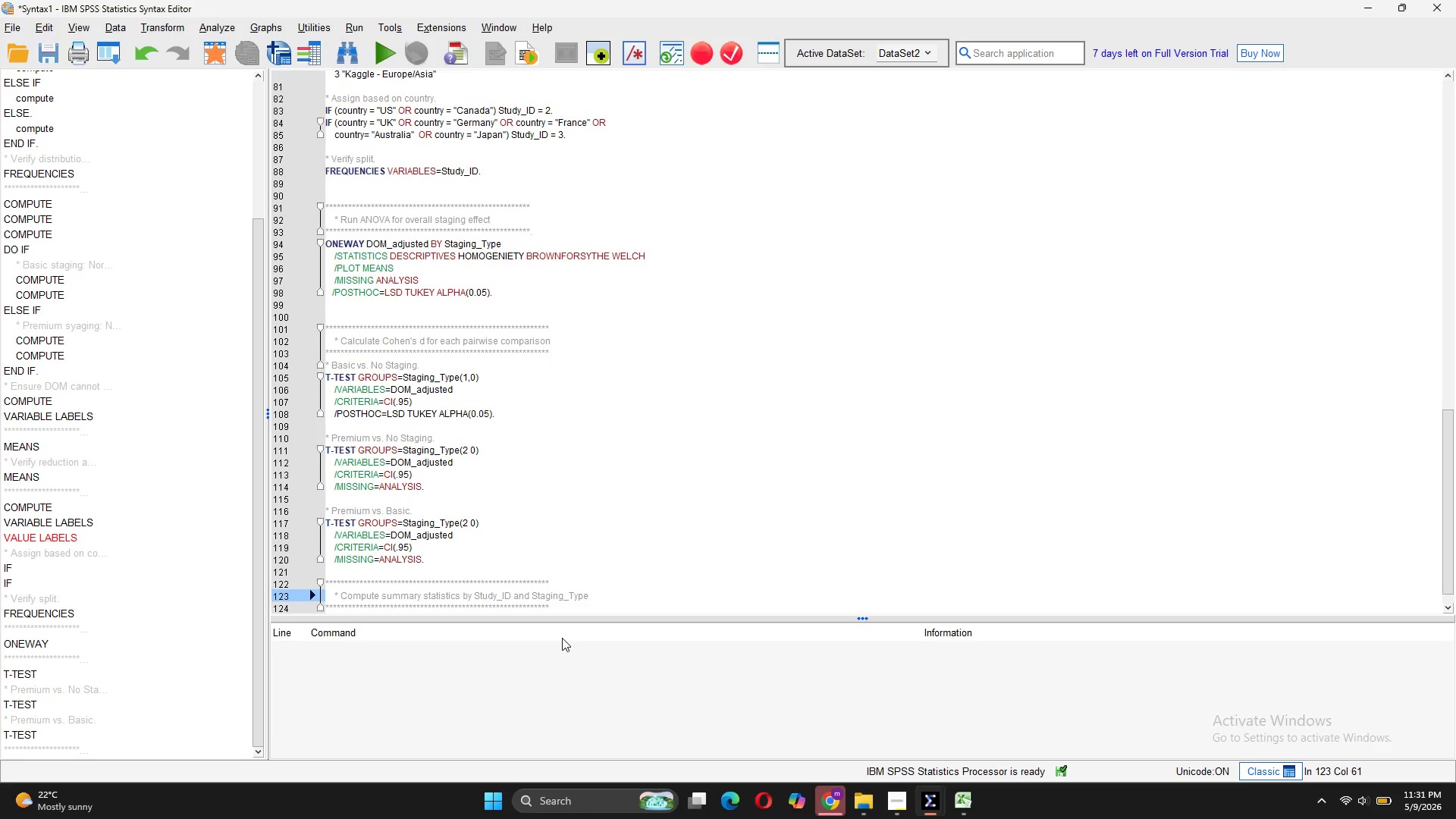 
left_click([554, 606])
 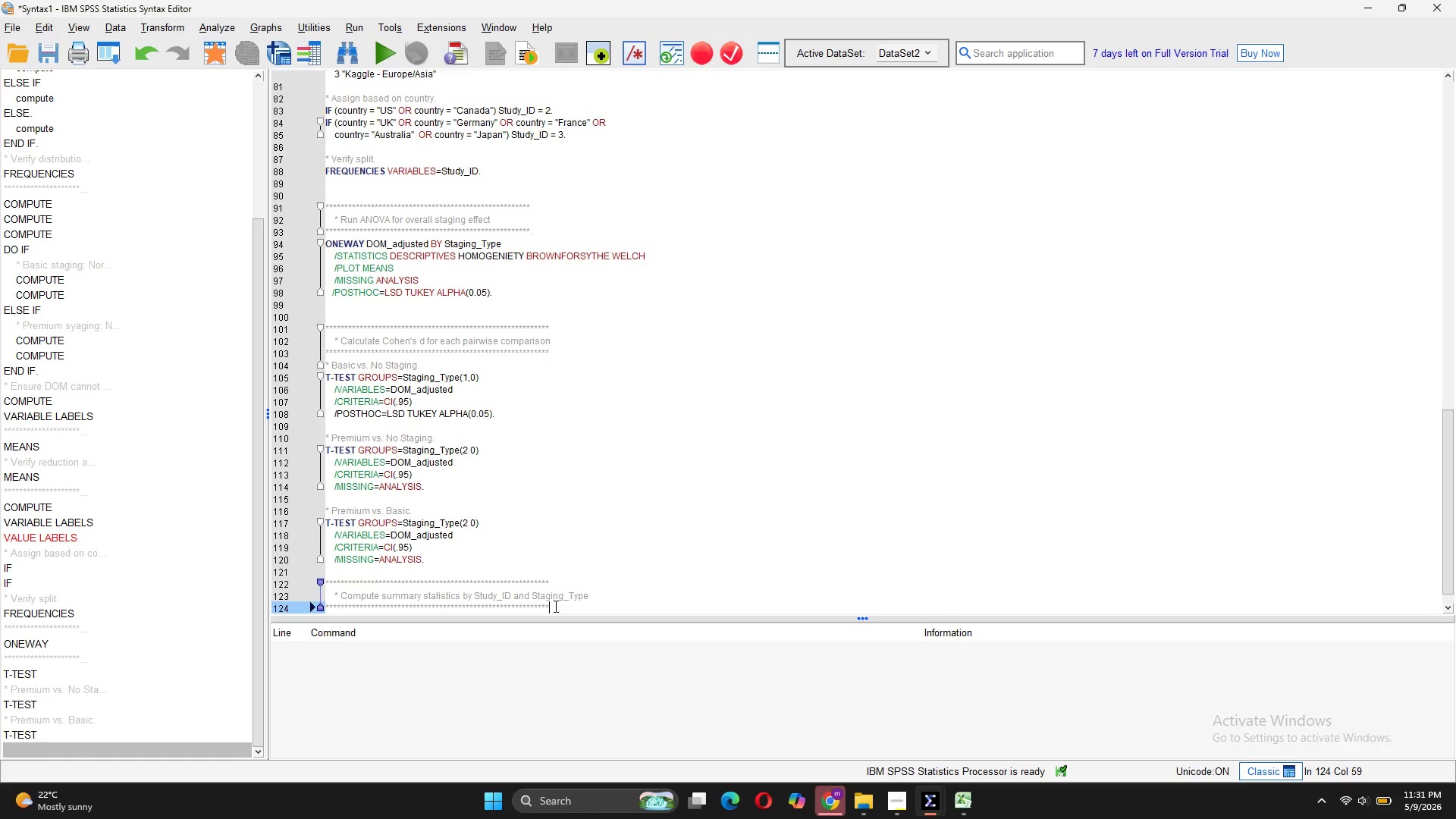 
key(Period)
 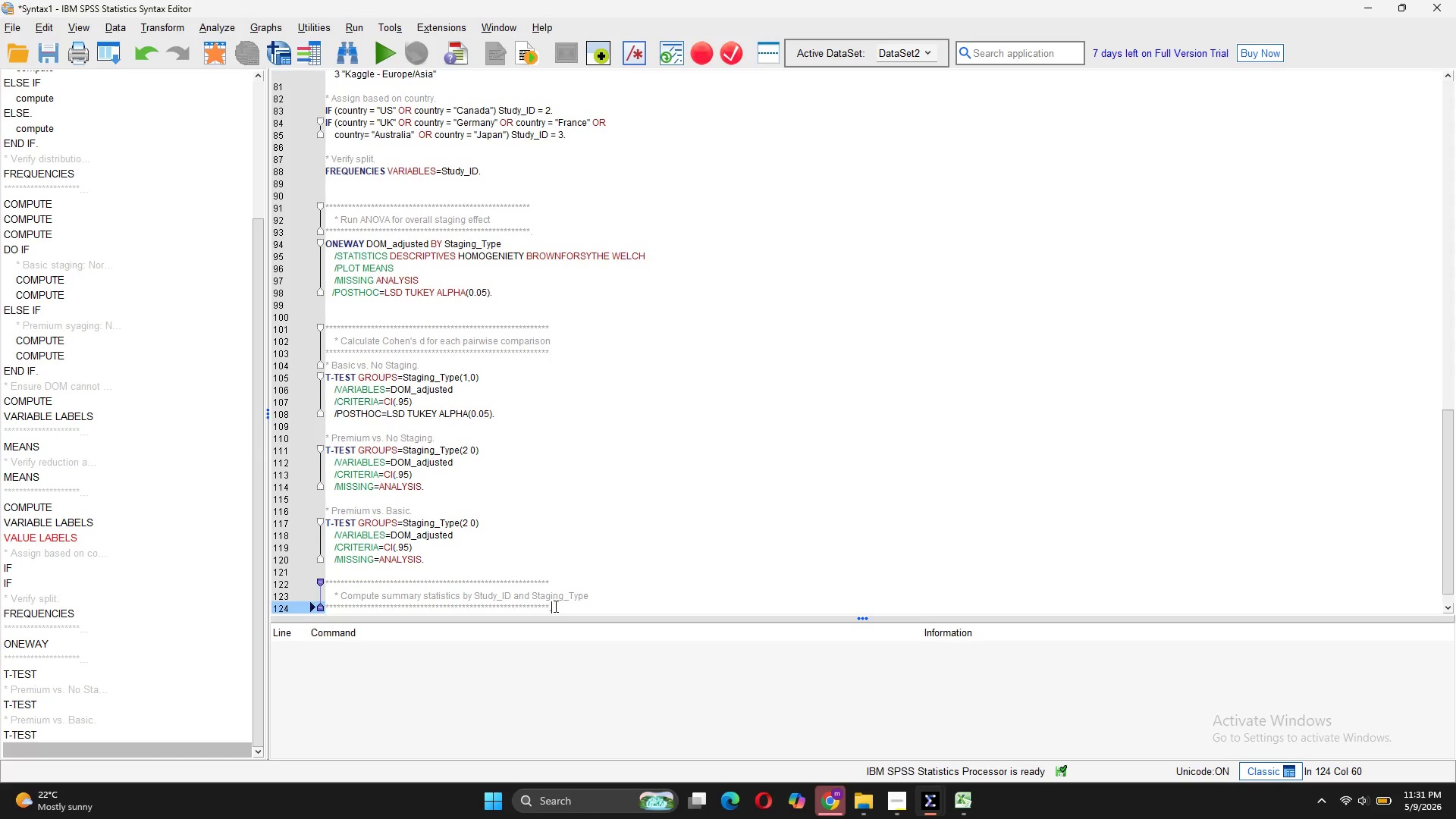 
key(Enter)
 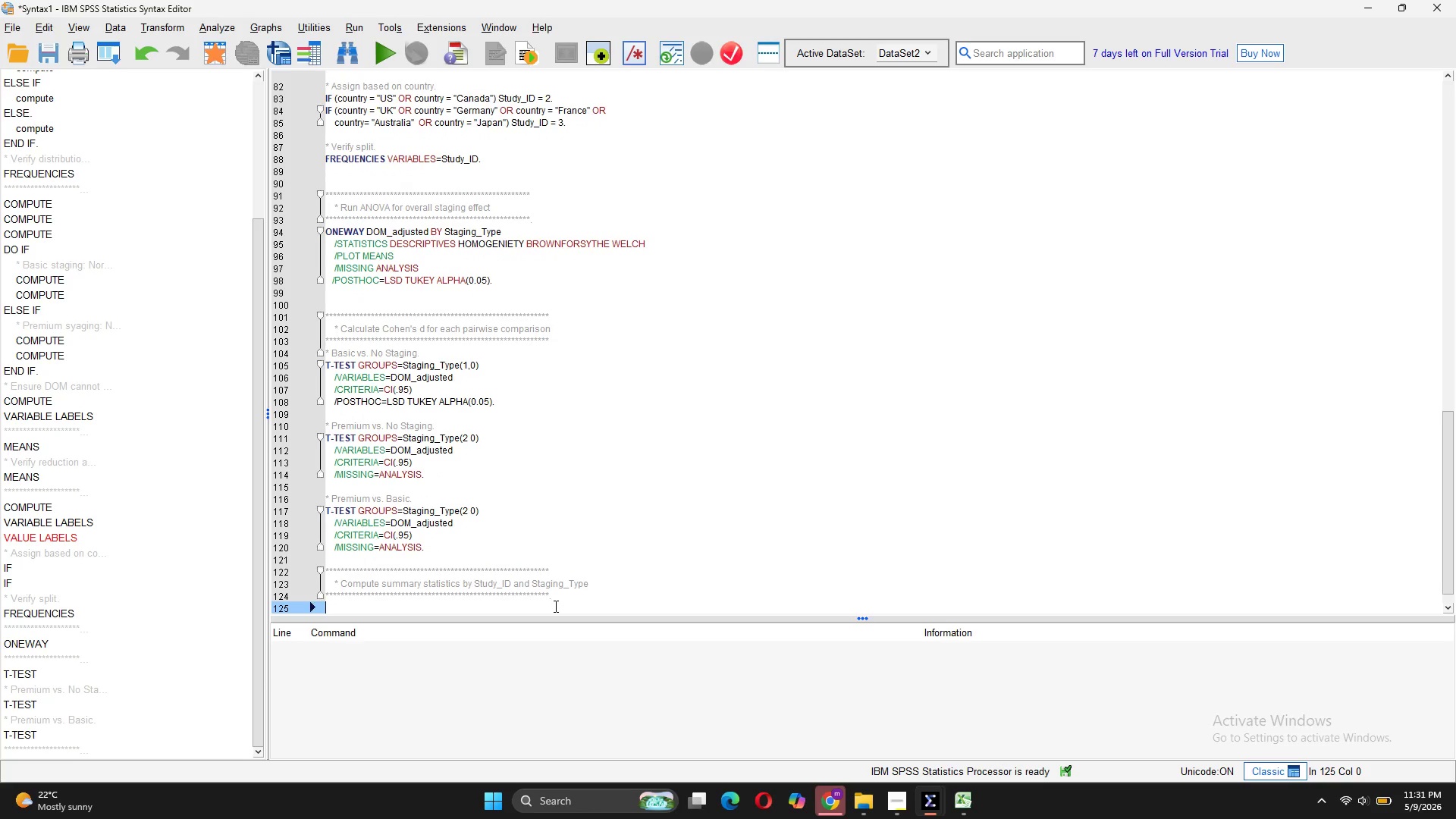 
type(DATAASET DECLARE StudySummary)
 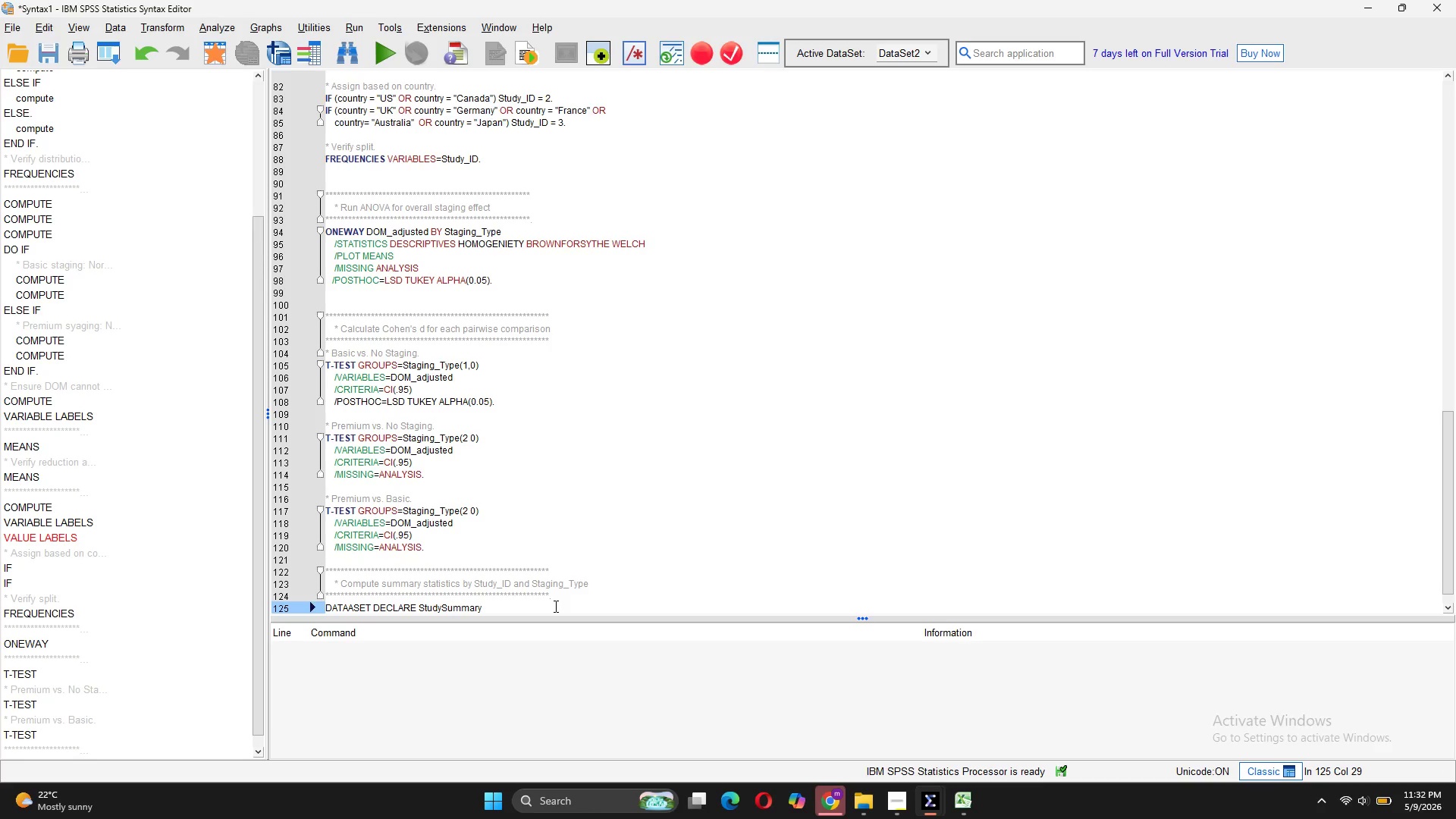 
key(Period)
 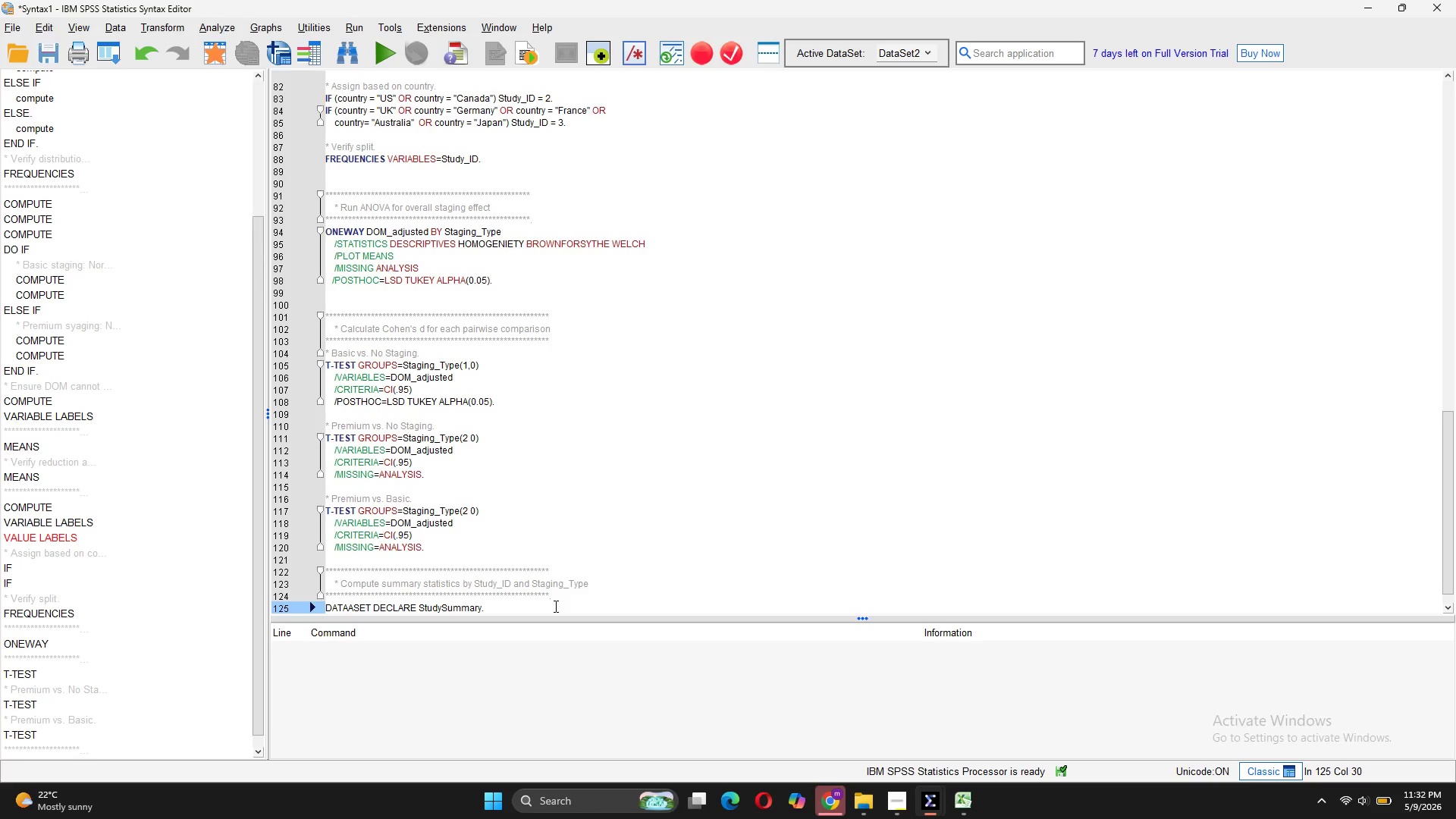 
wait(8.97)
 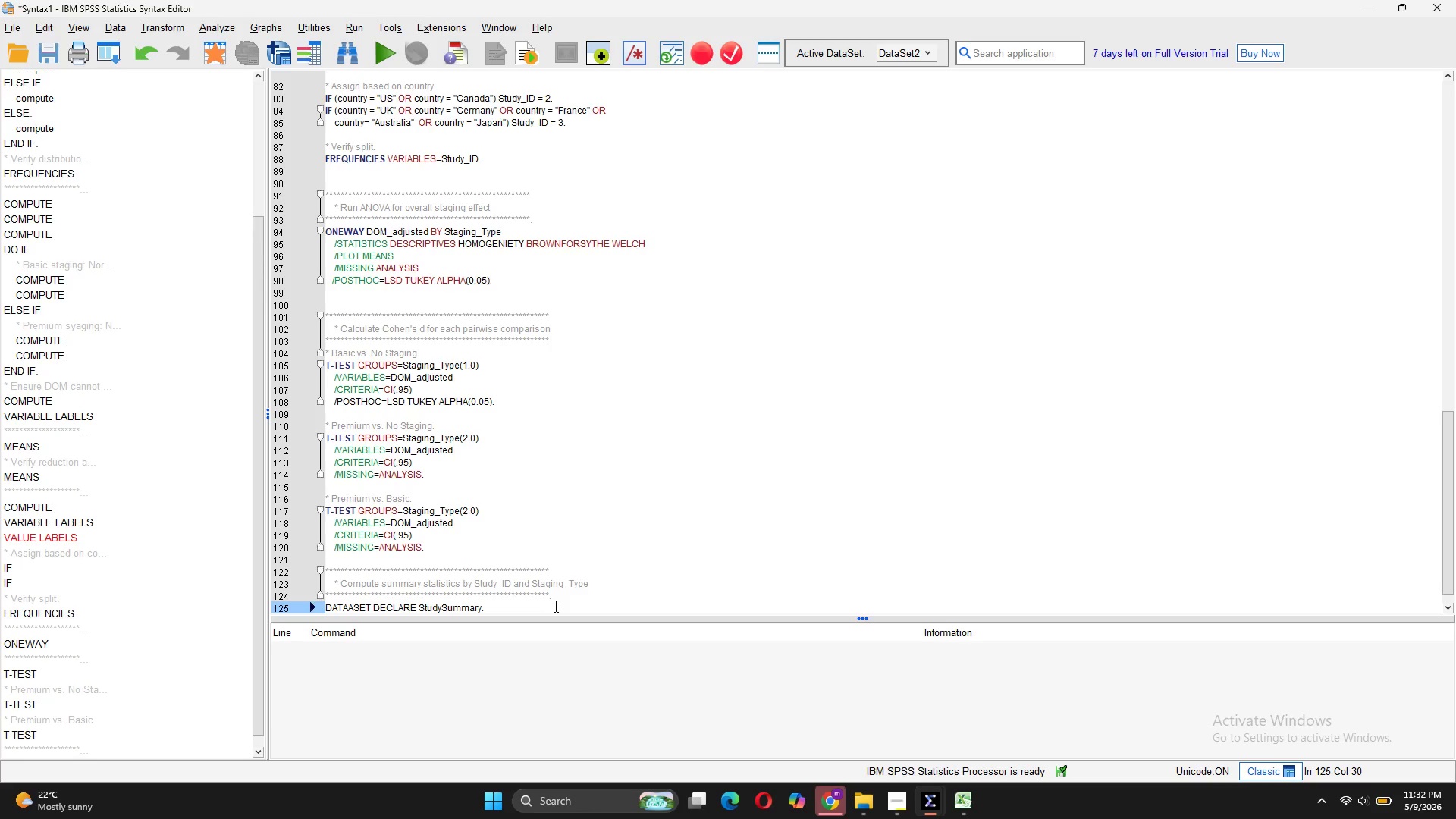 
key(Enter)
 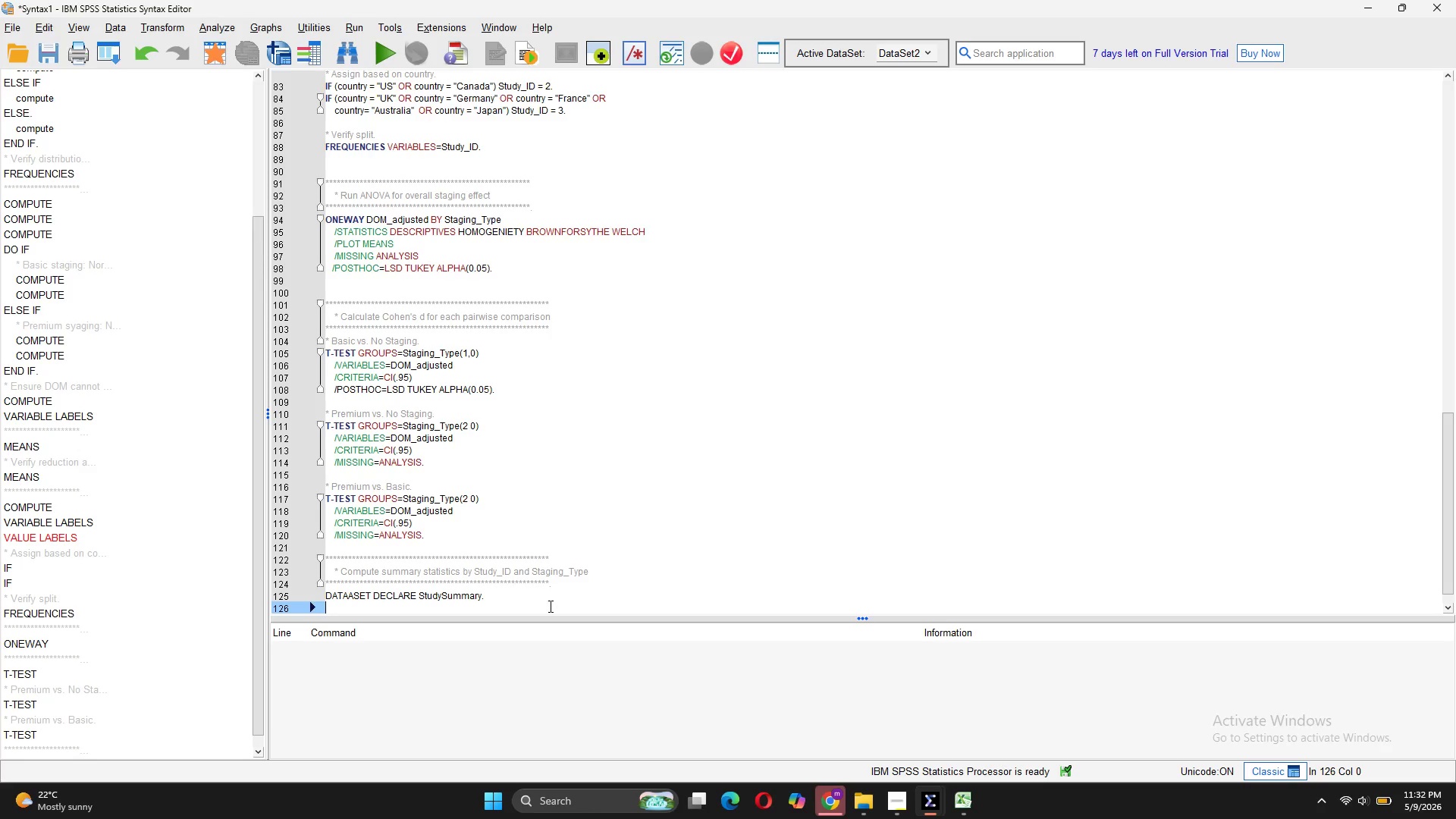 
type(AGGREGATE)
 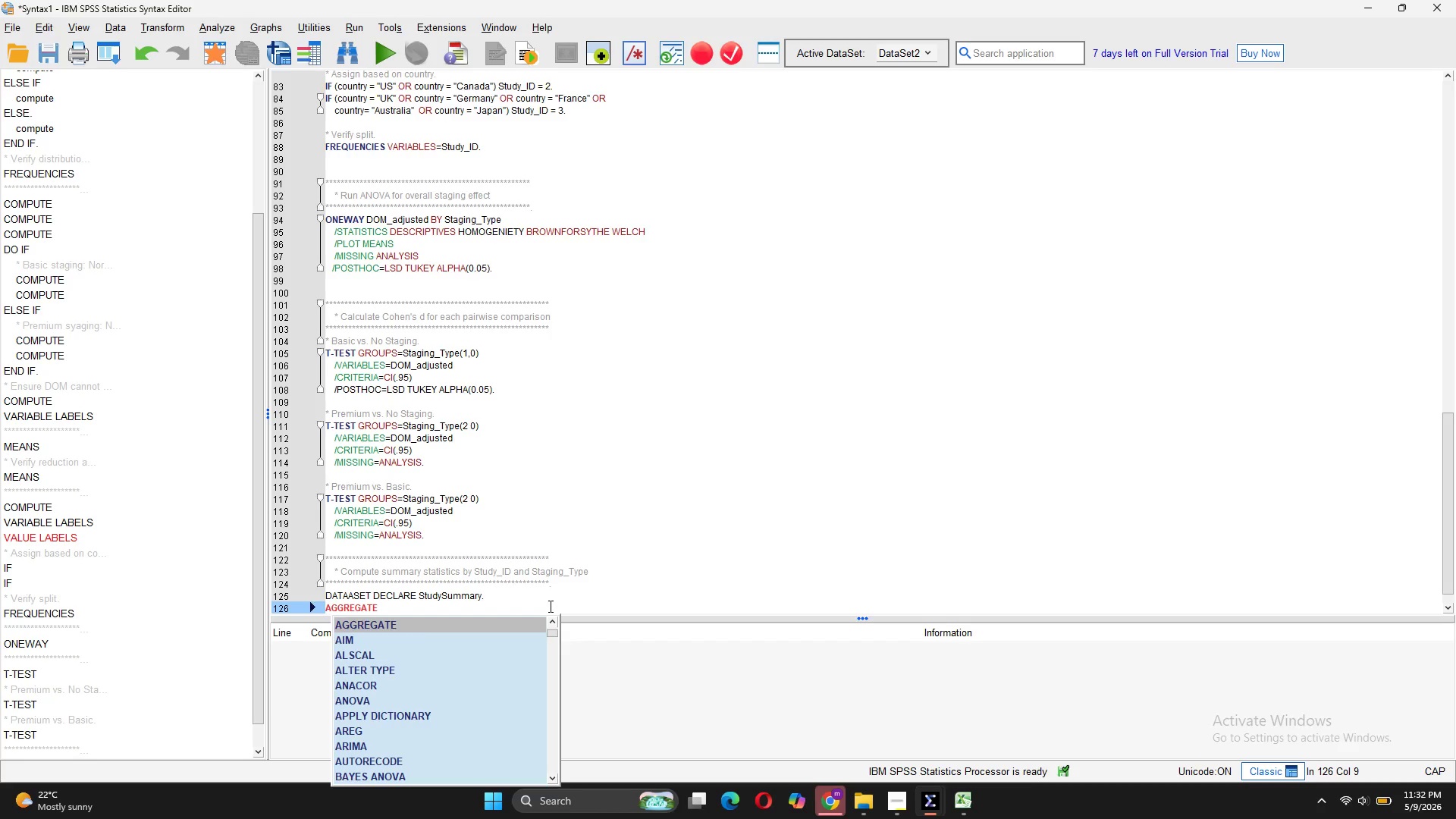 
key(Enter)
 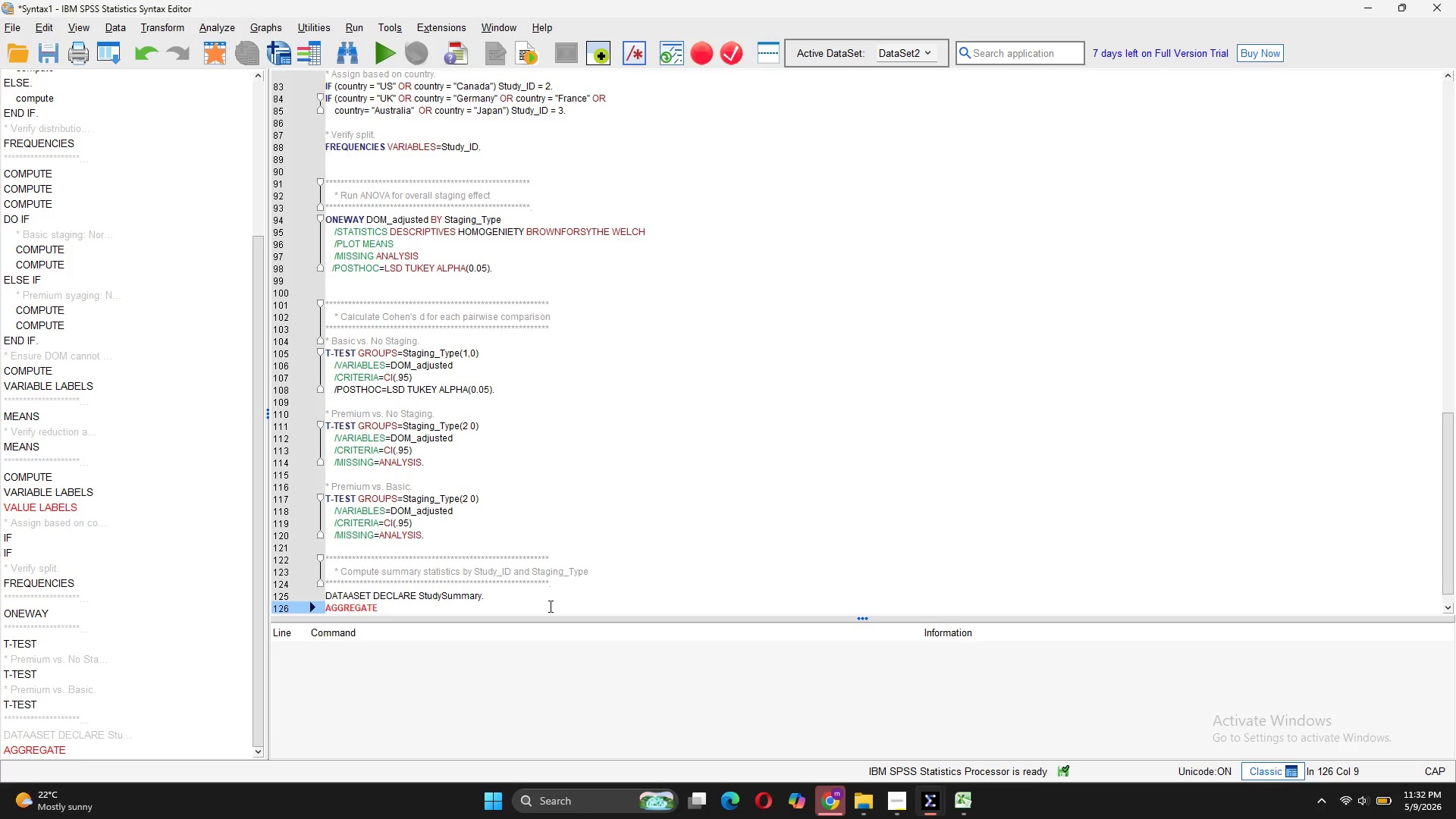 
key(Enter)
 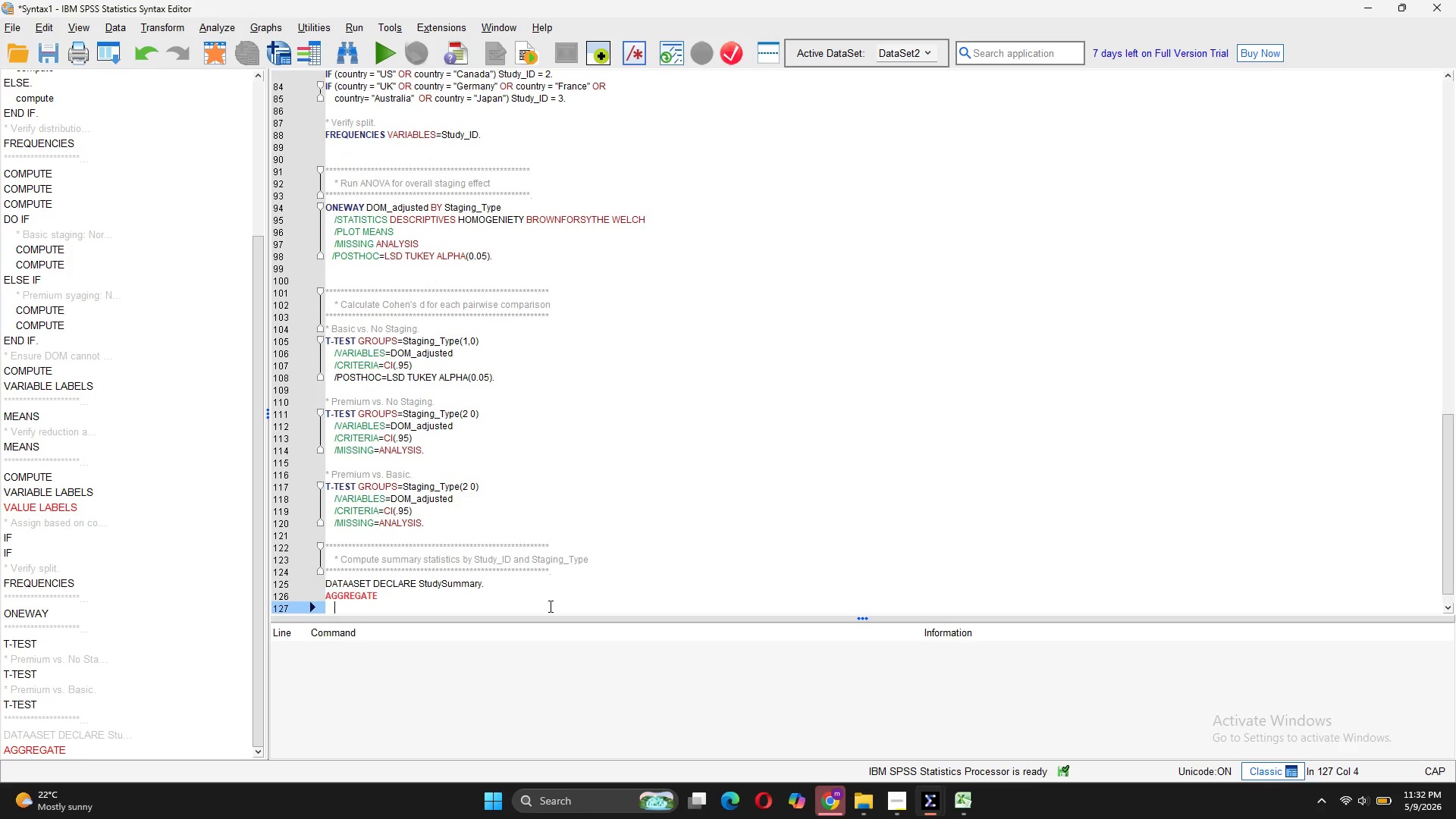 
type(/OUTFILE='StudySummary')
 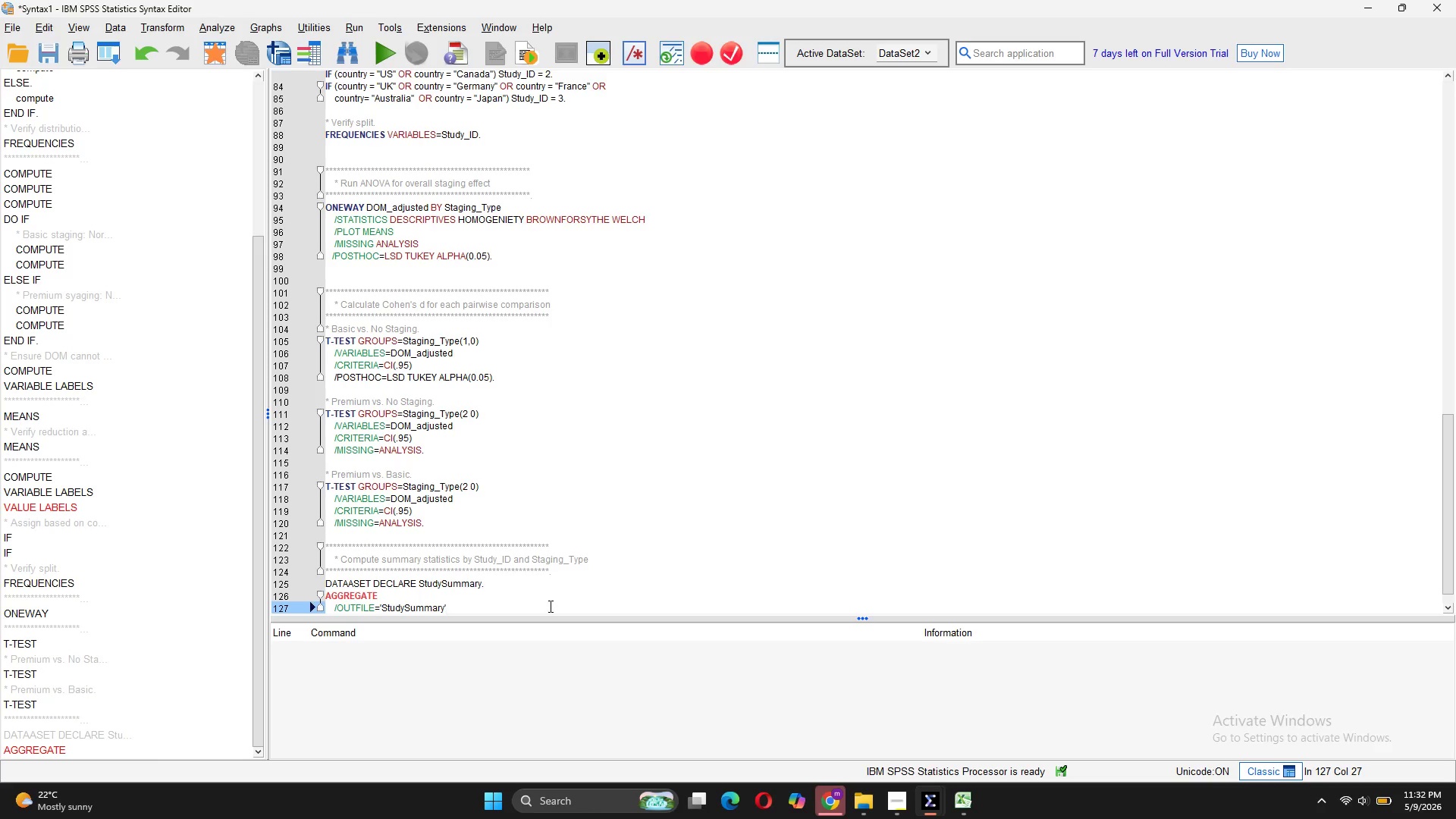 
key(Enter)
 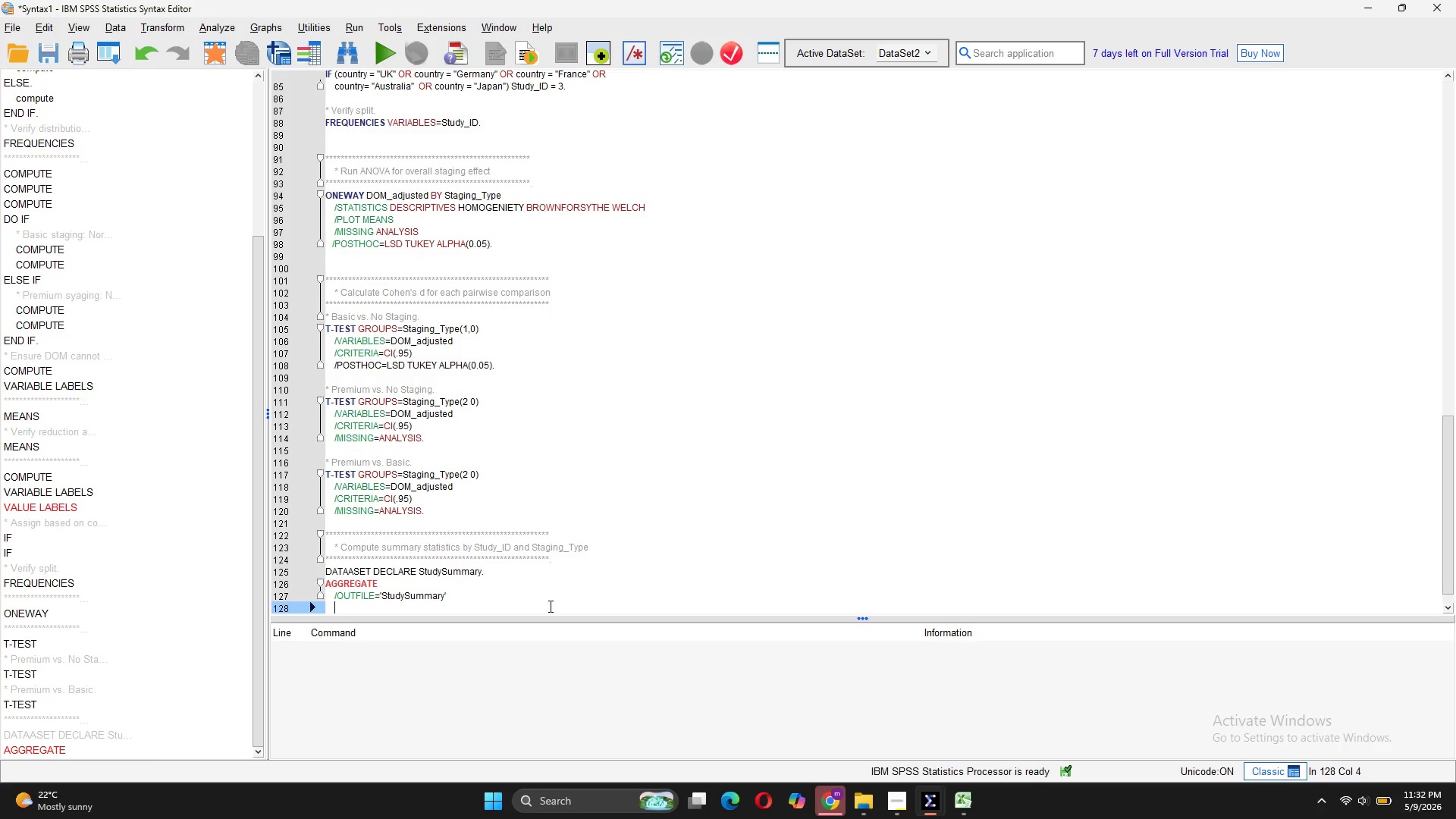 
type(/BREAK=Study_ID Staging_Type)
 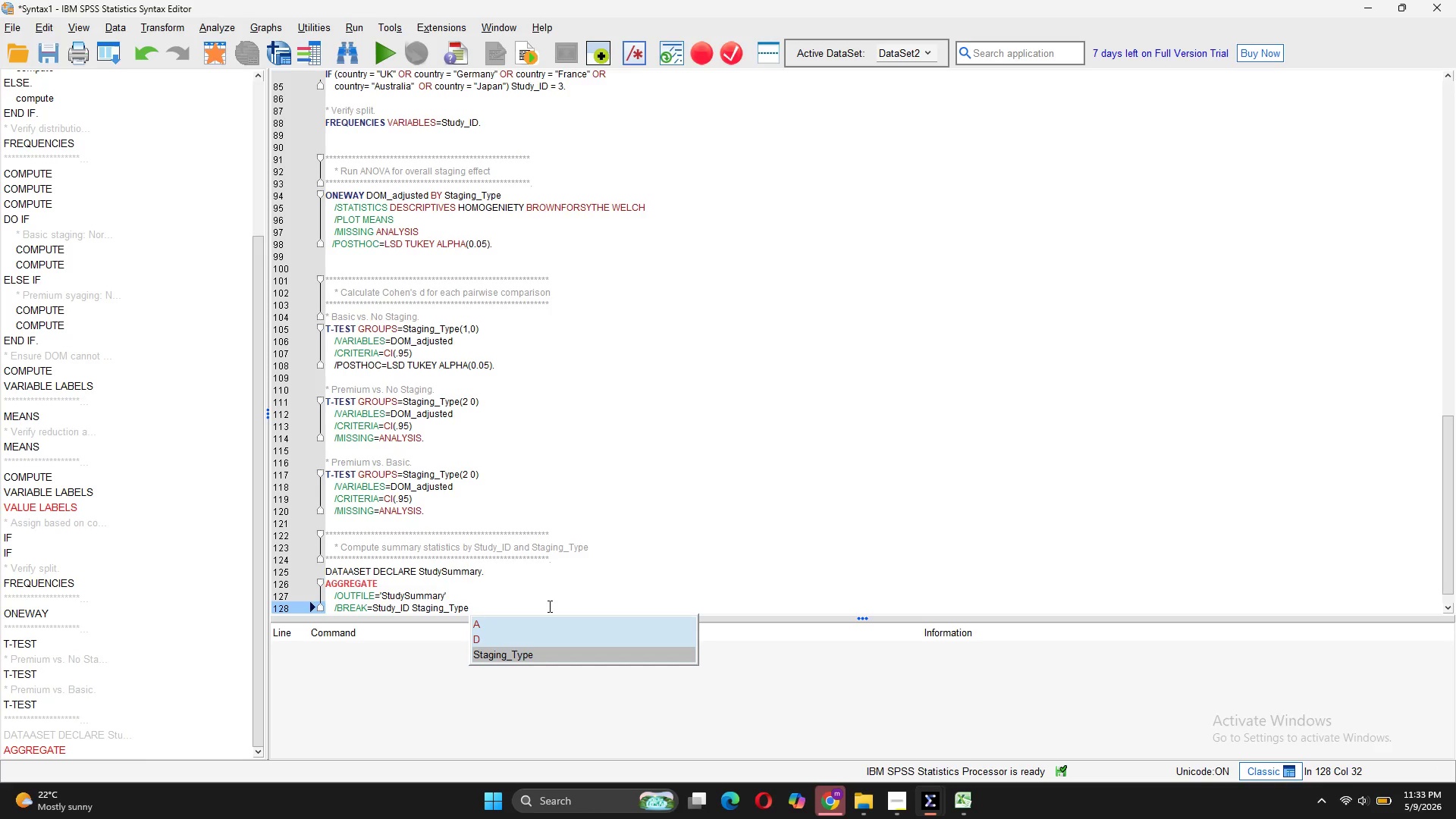 
key(Enter)
 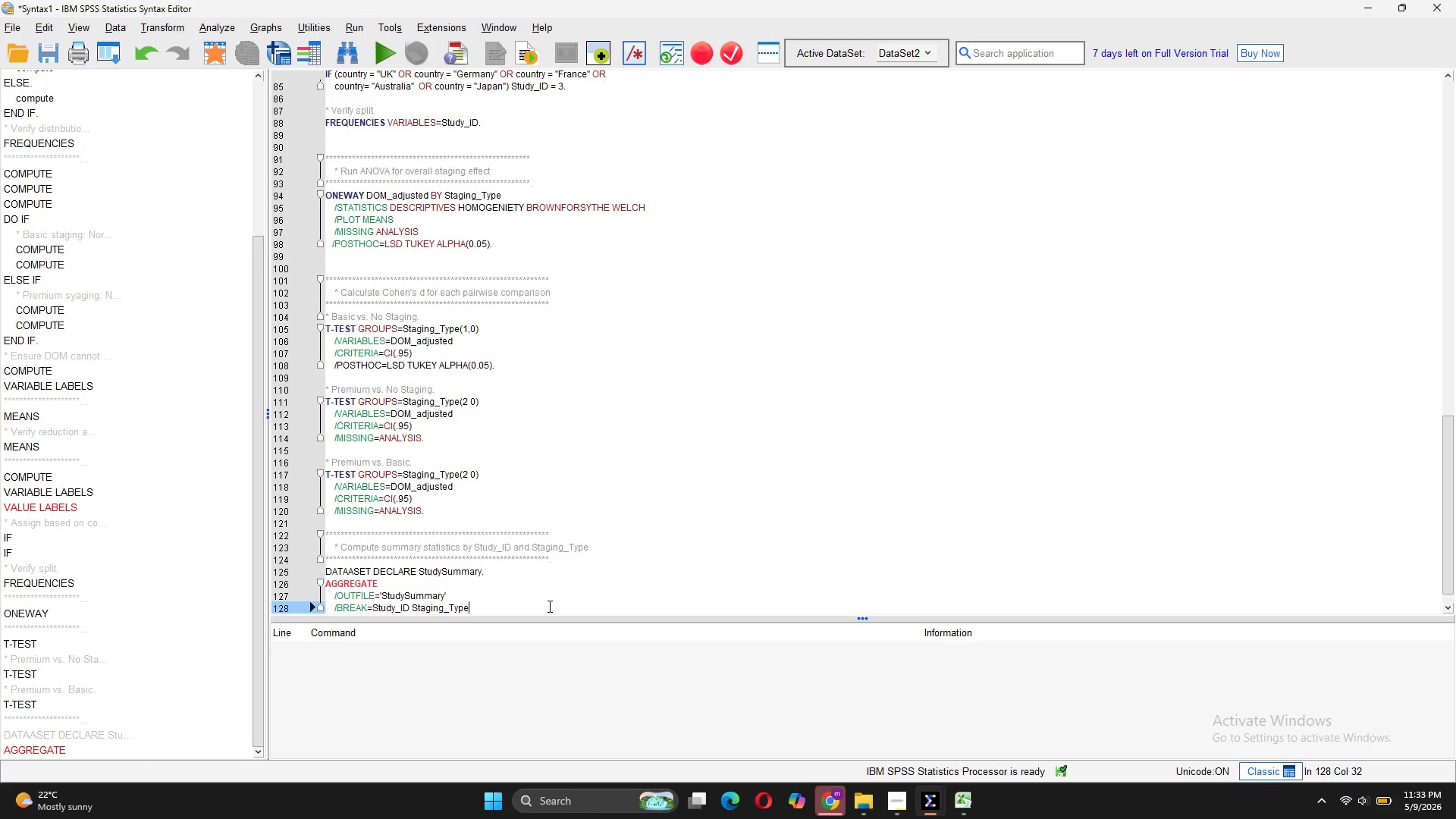 
key(Enter)
 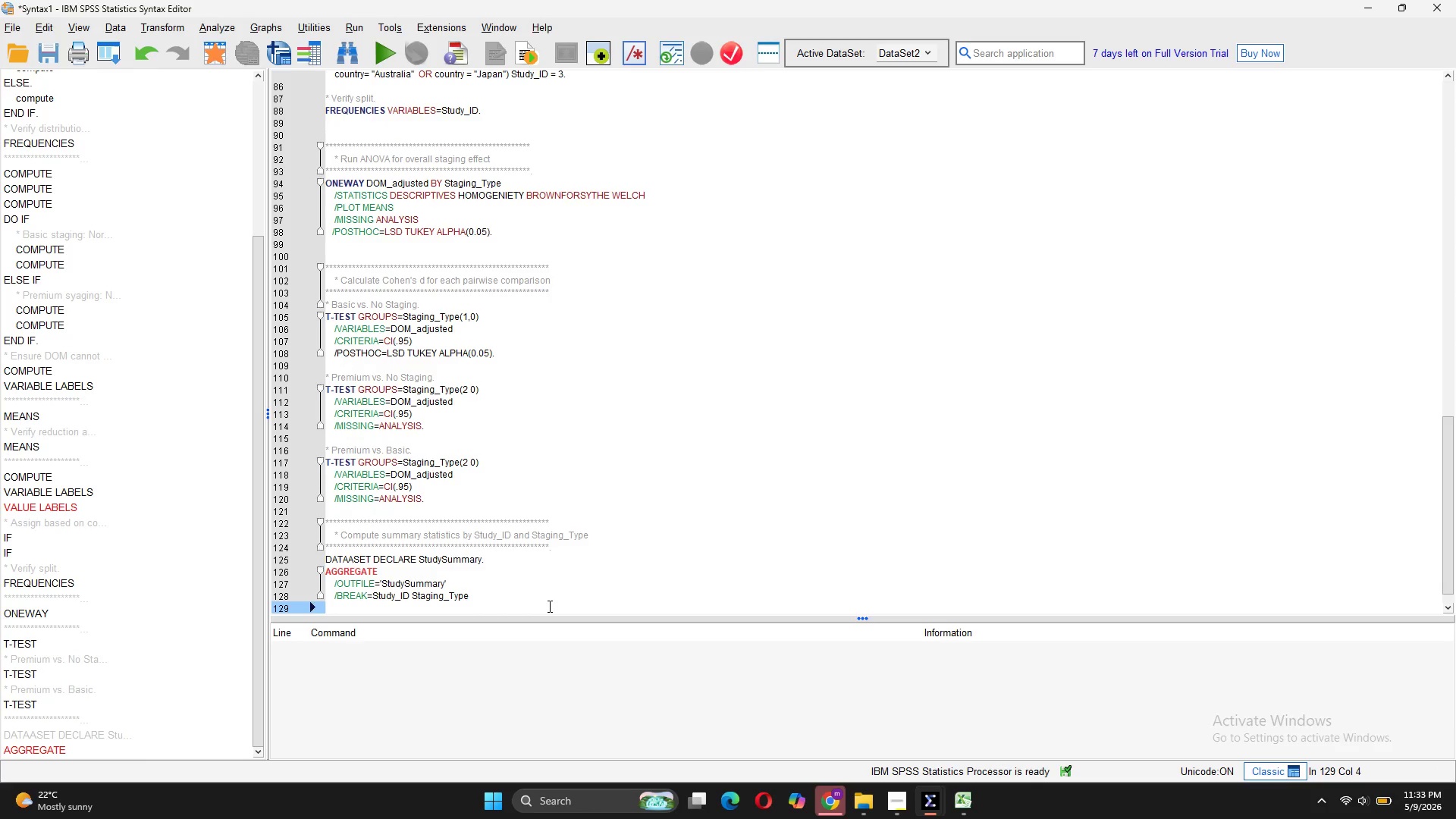 
type(/N_Cases = N)
 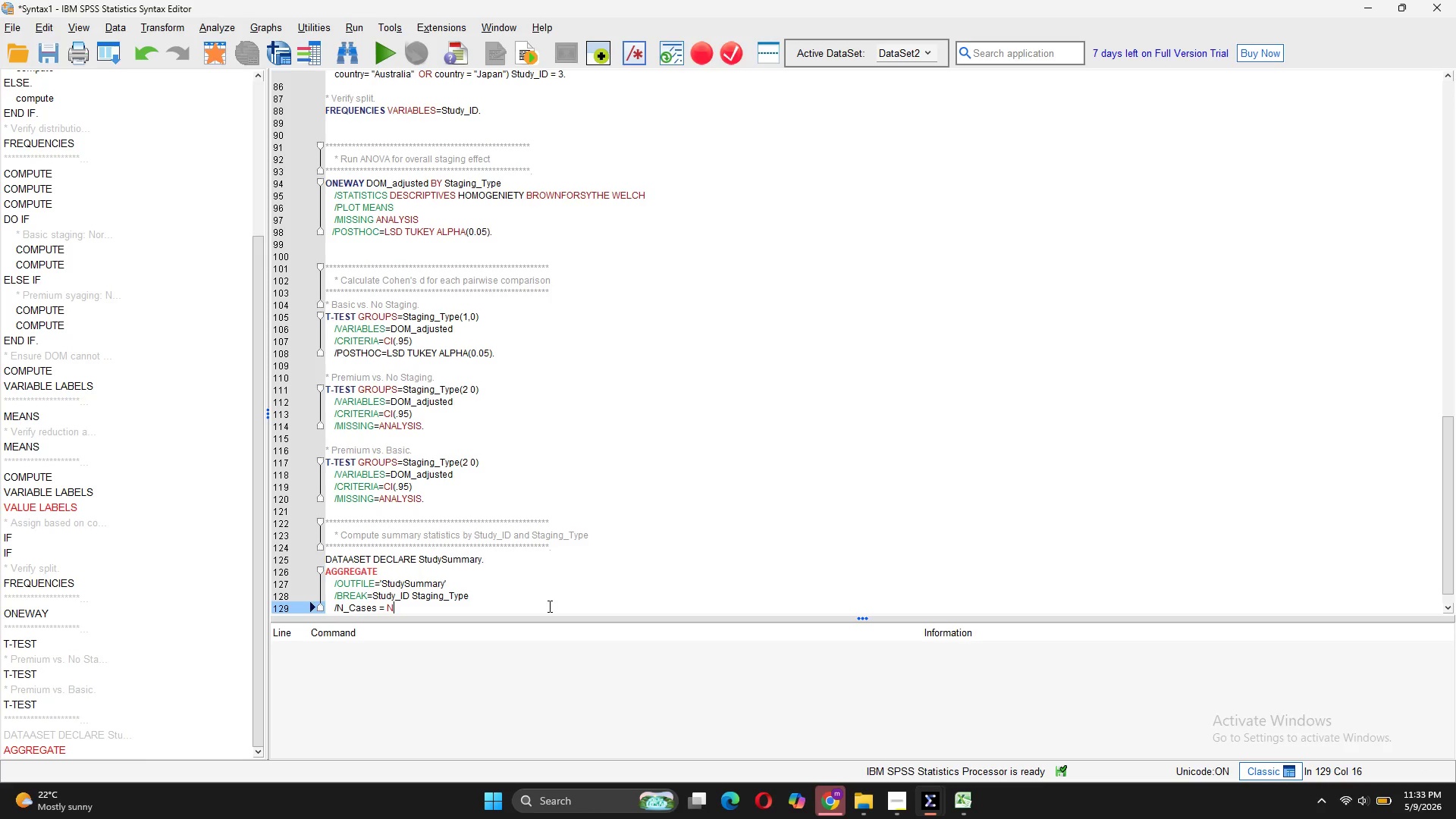 
key(Enter)
 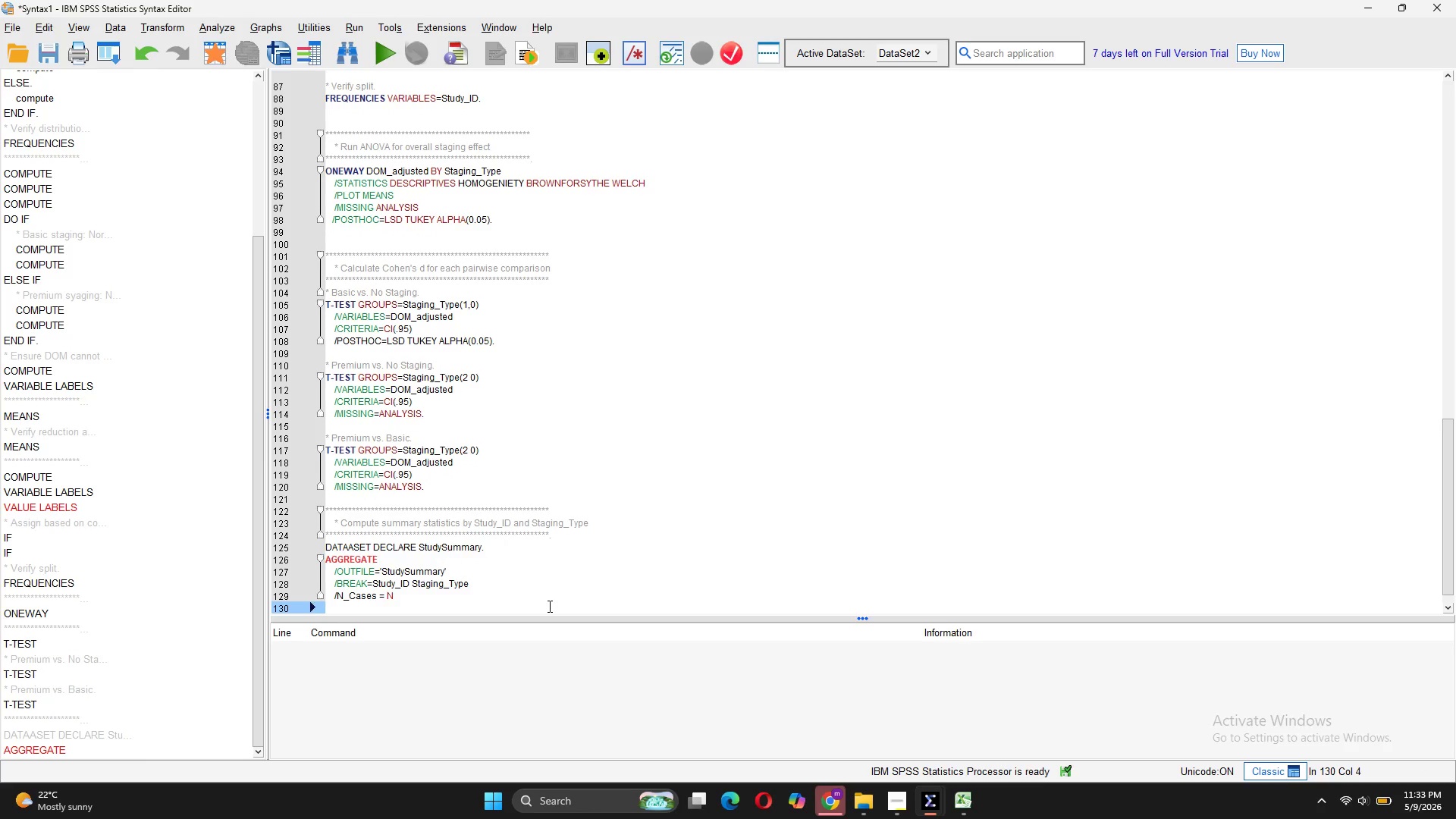 
type(/Mesn)
key(Backspace)
key(Backspace)
type(an_DOM = MEAN)
 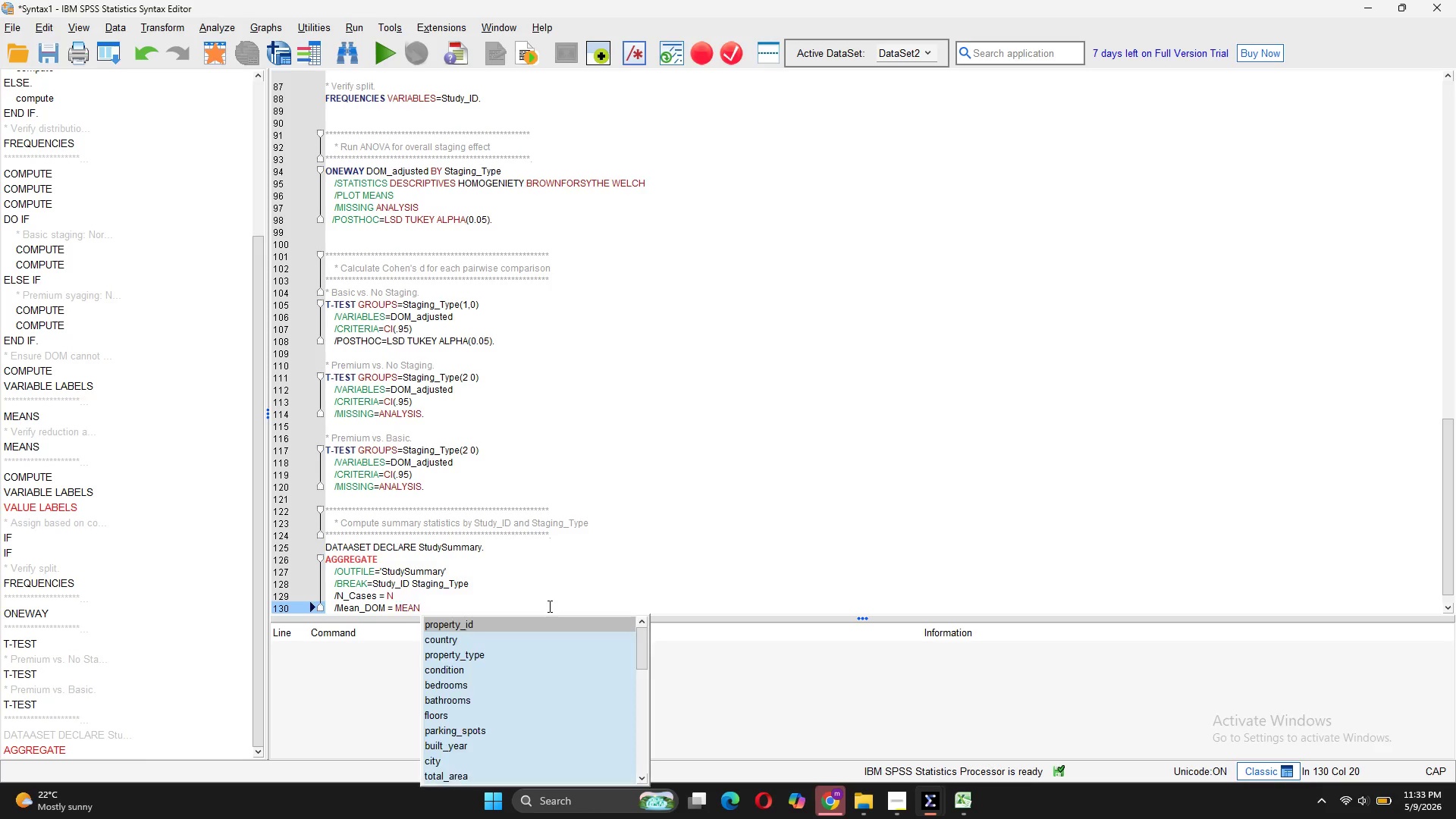 
type())
key(Backspace)
type((DOM_)
 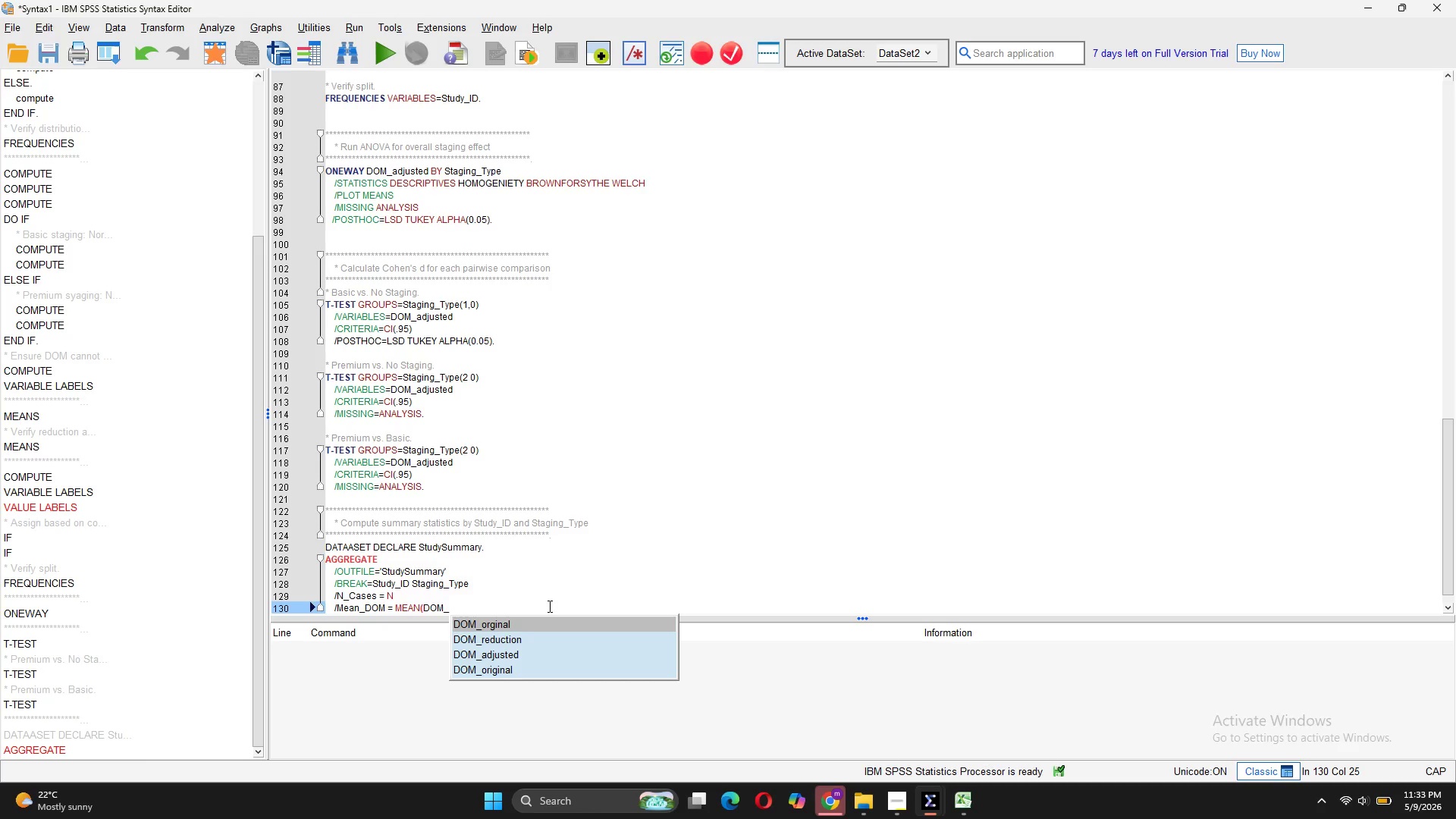 
key(ArrowDown)
 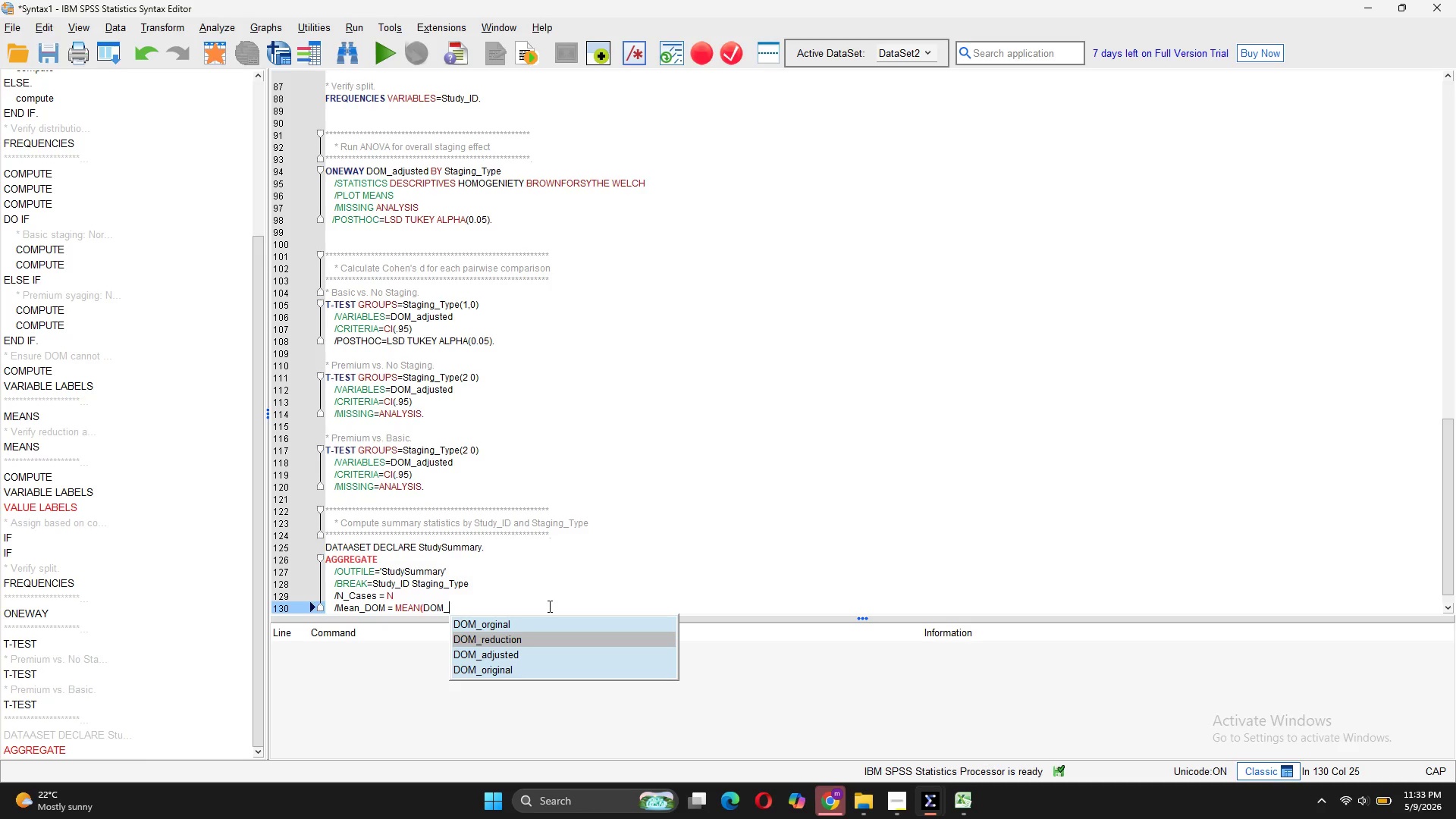 
key(ArrowDown)
 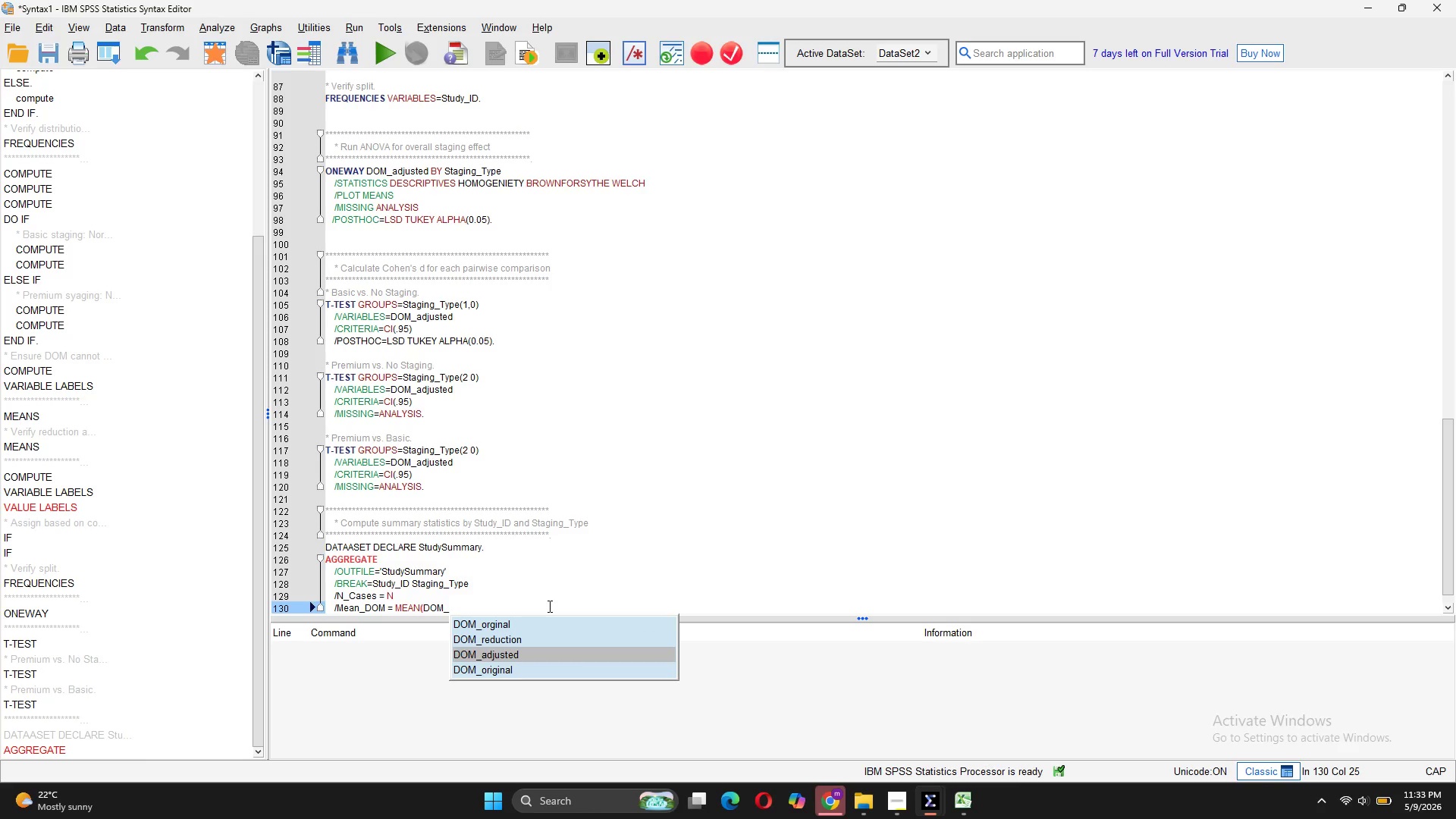 
key(CapsLock)
 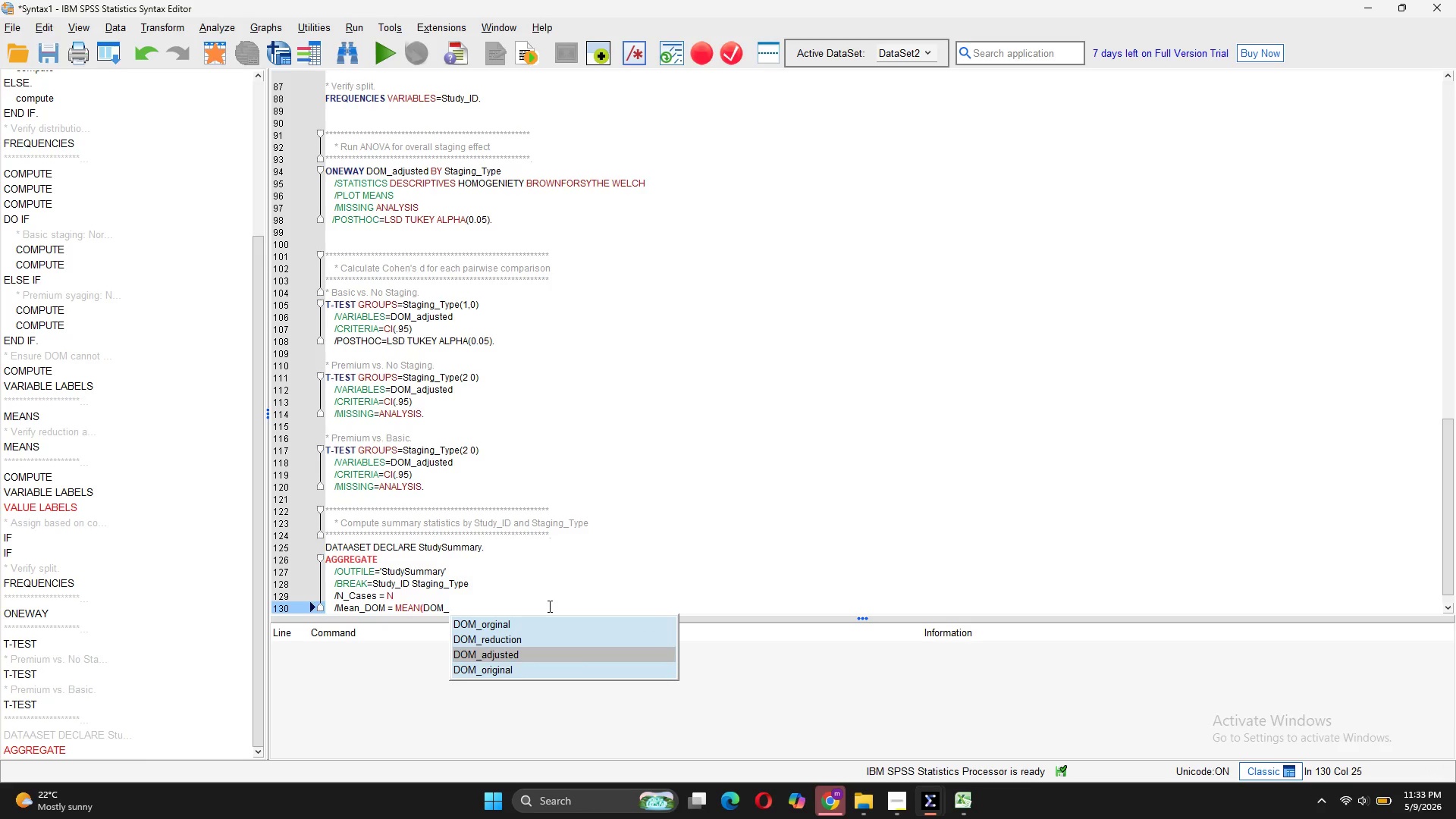 
key(Tab)
 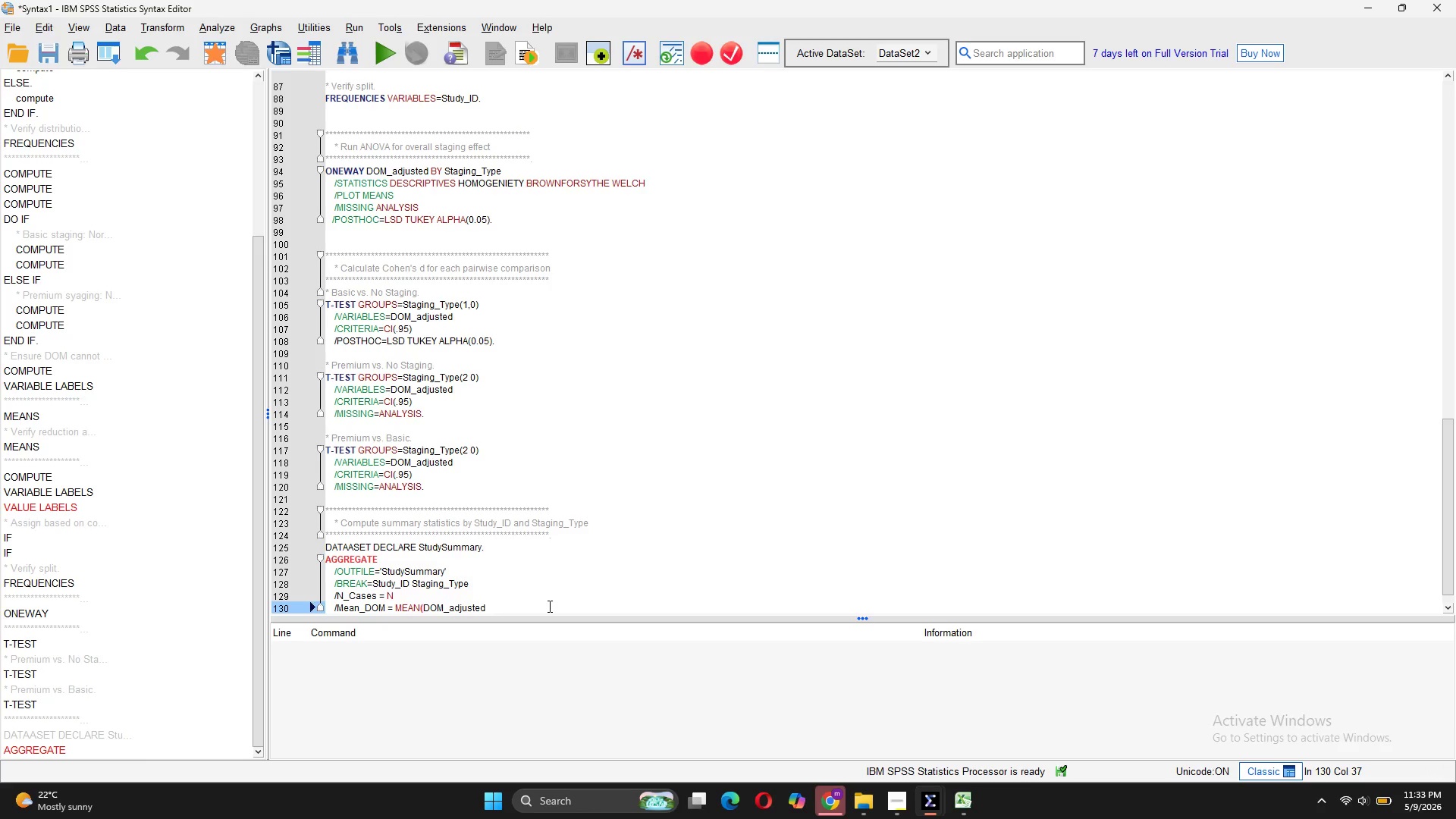 
key(Backspace)
 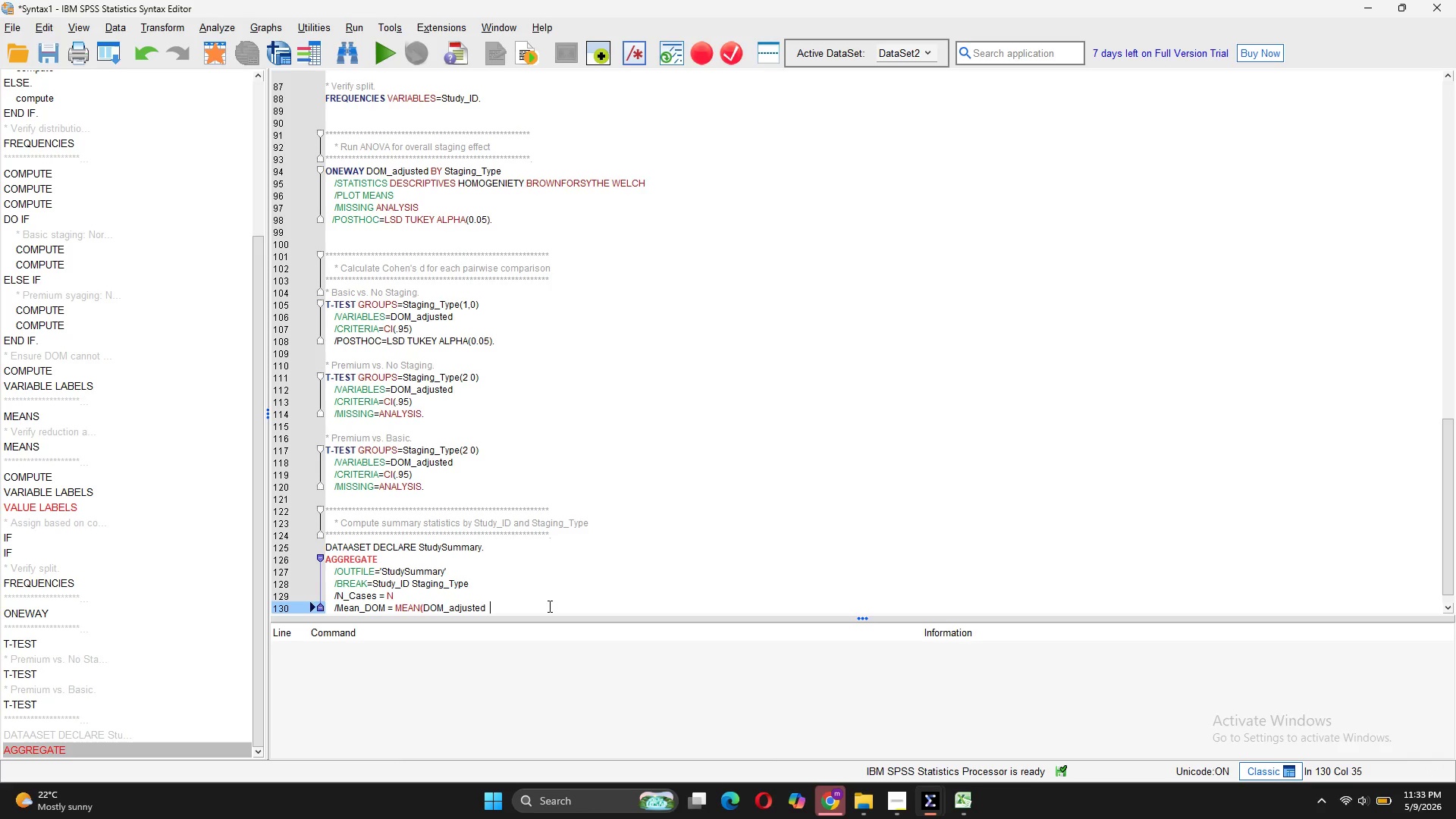 
key(Backspace)
 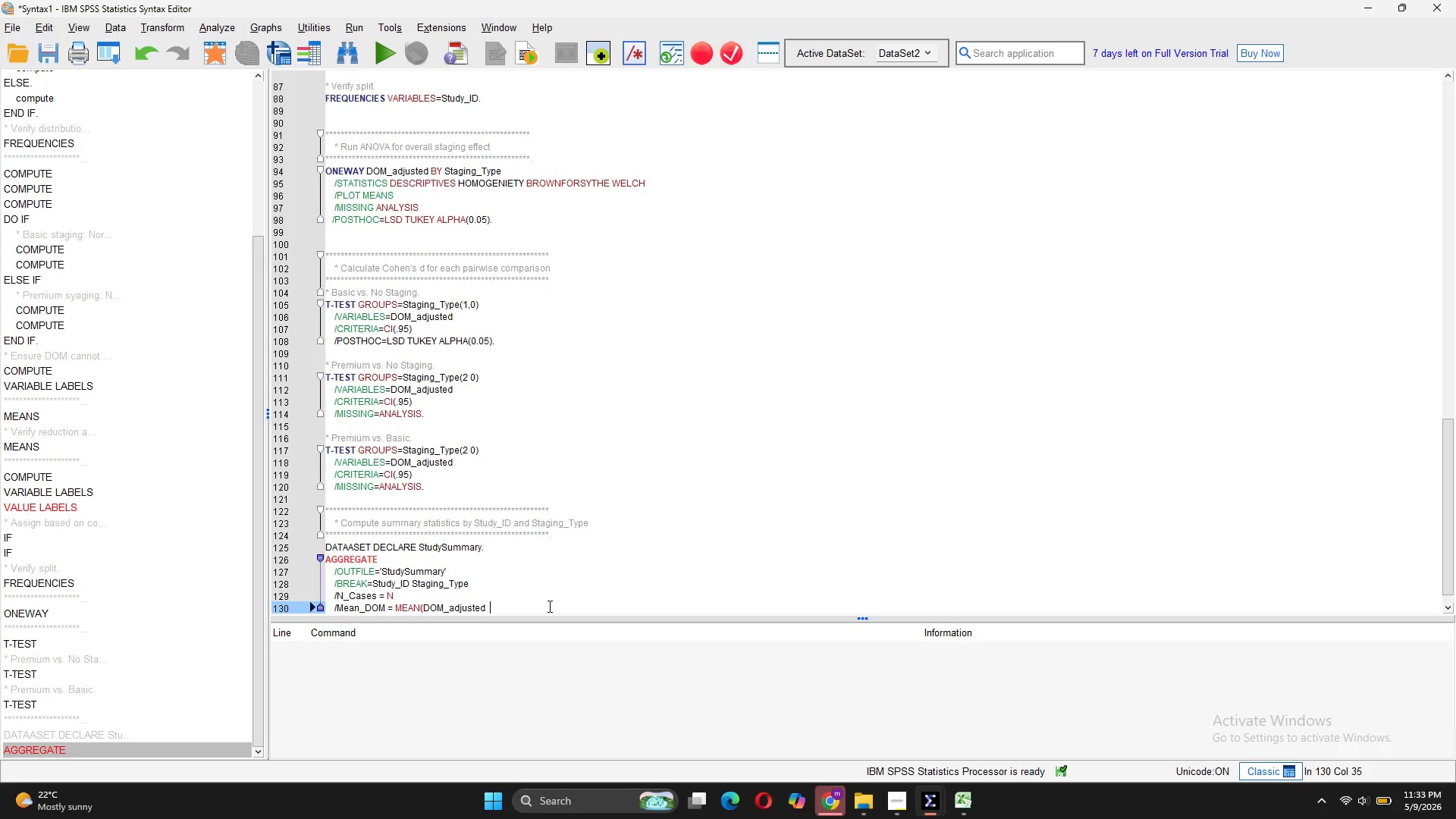 
key(Backspace)
 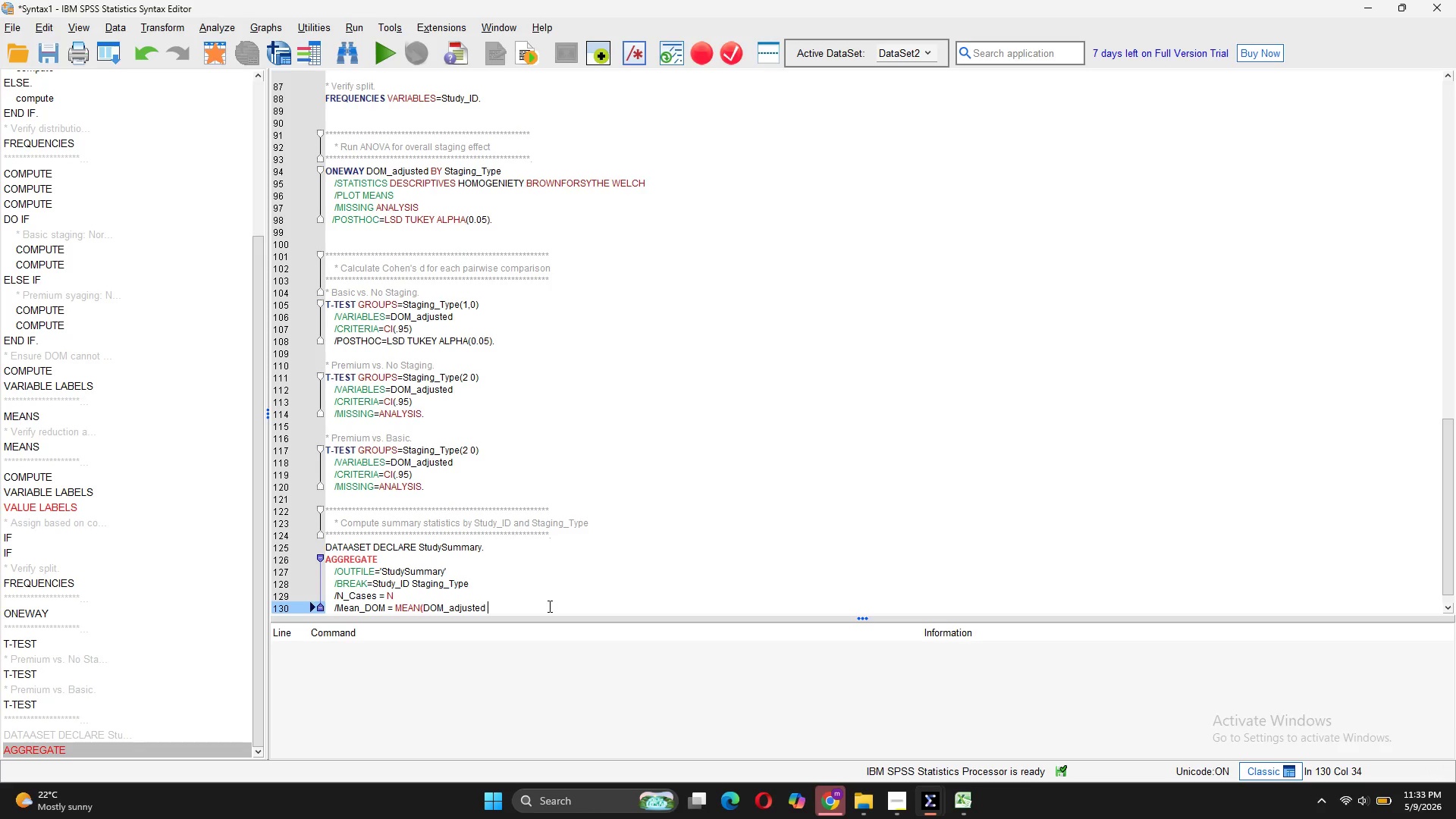 
key(Backspace)
 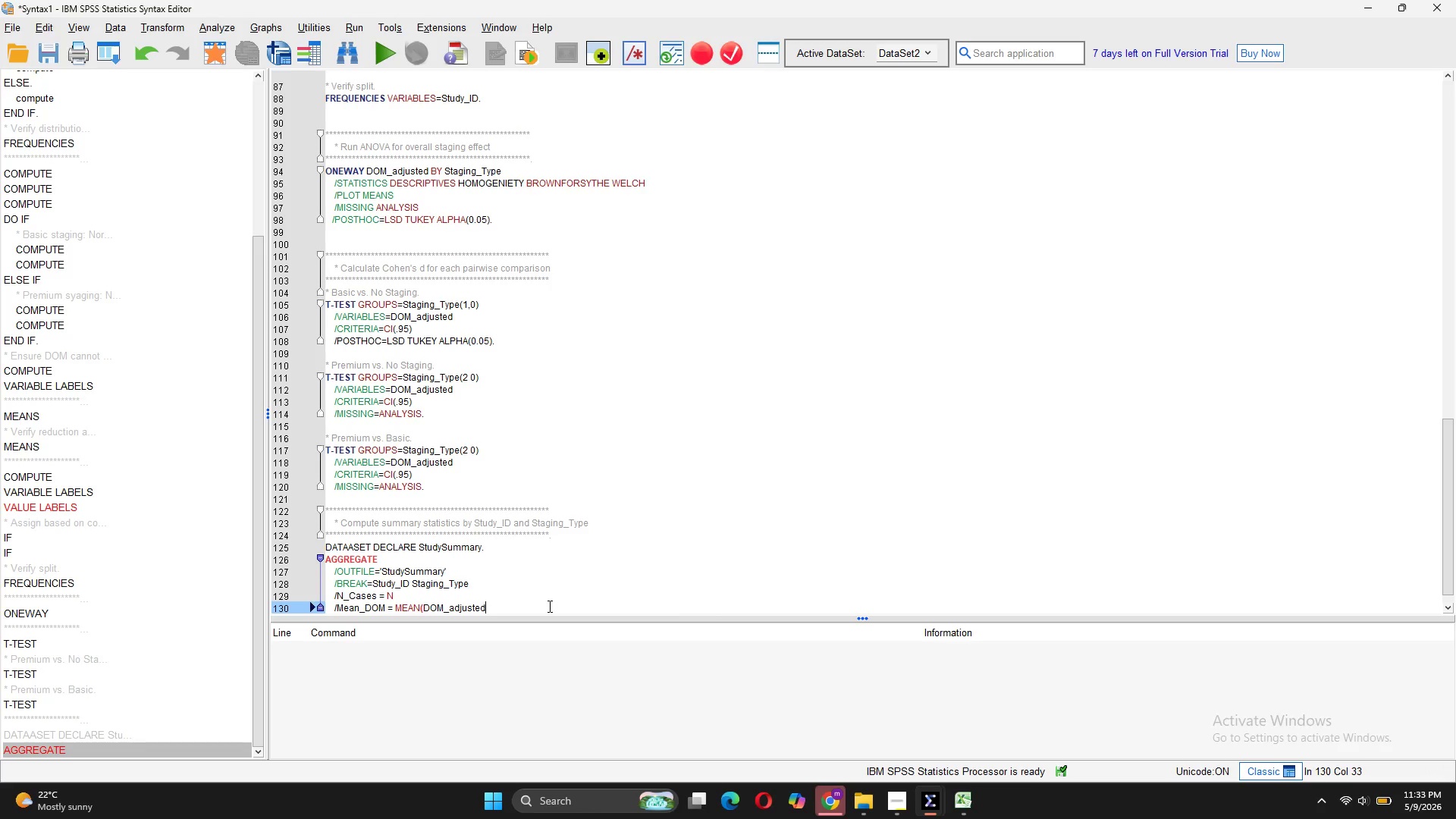 
key(Shift+0)
 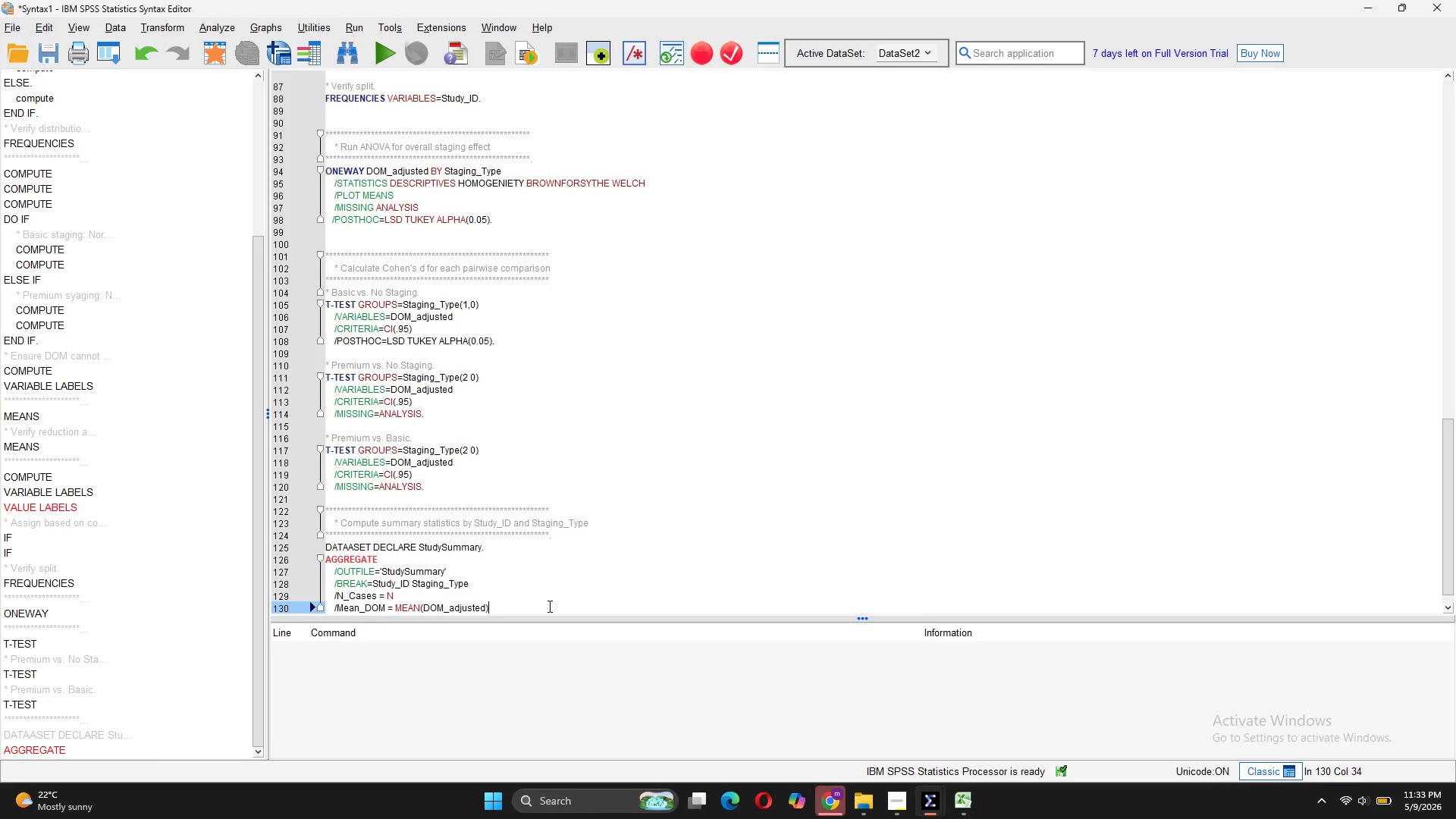 
key(Enter)
 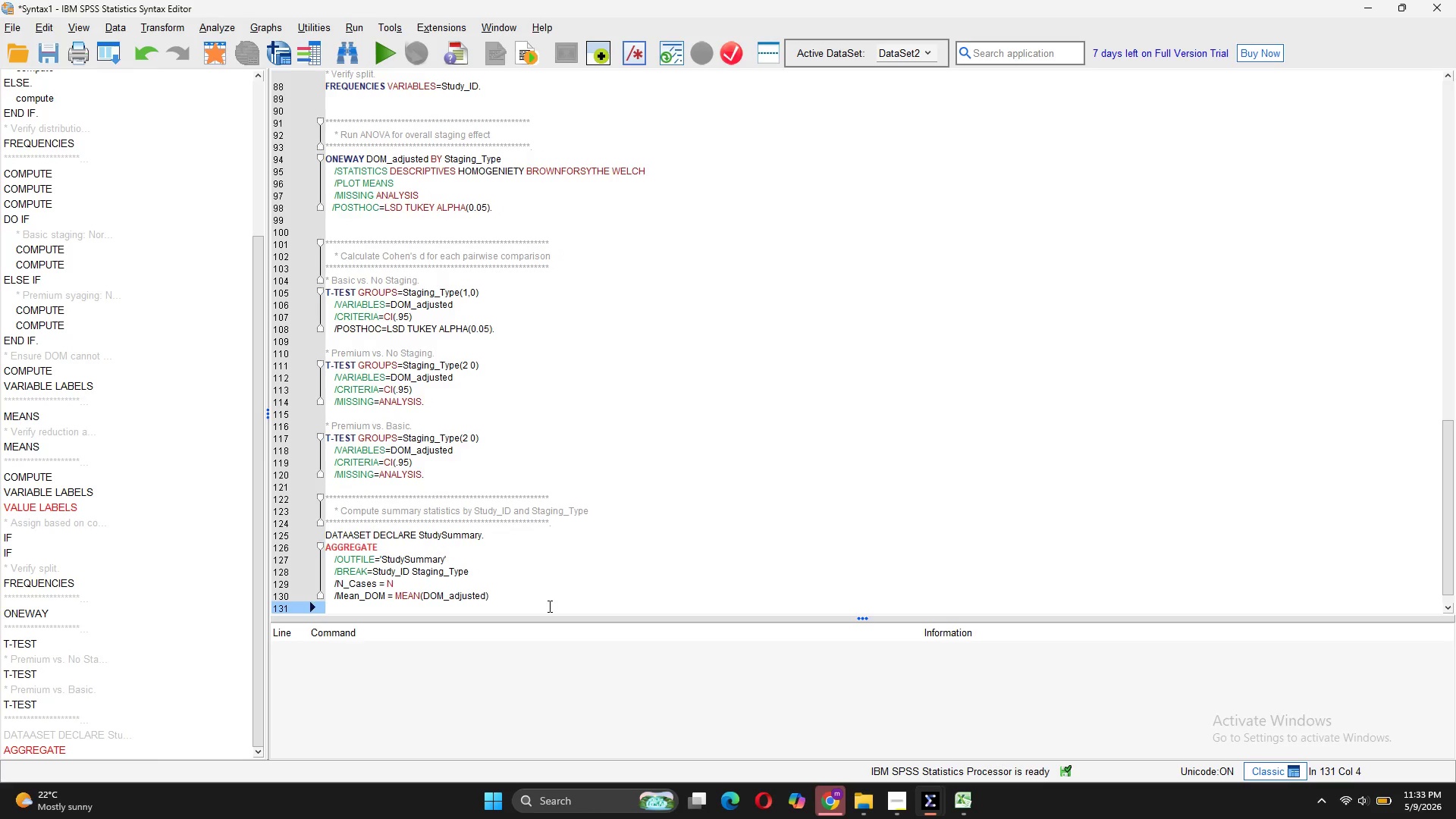 
type(/SD_DOM = SD(DOM_a)
key(Tab)
key(Backspace)
key(Backspace)
key(Backspace)
key(Backspace)
type())
 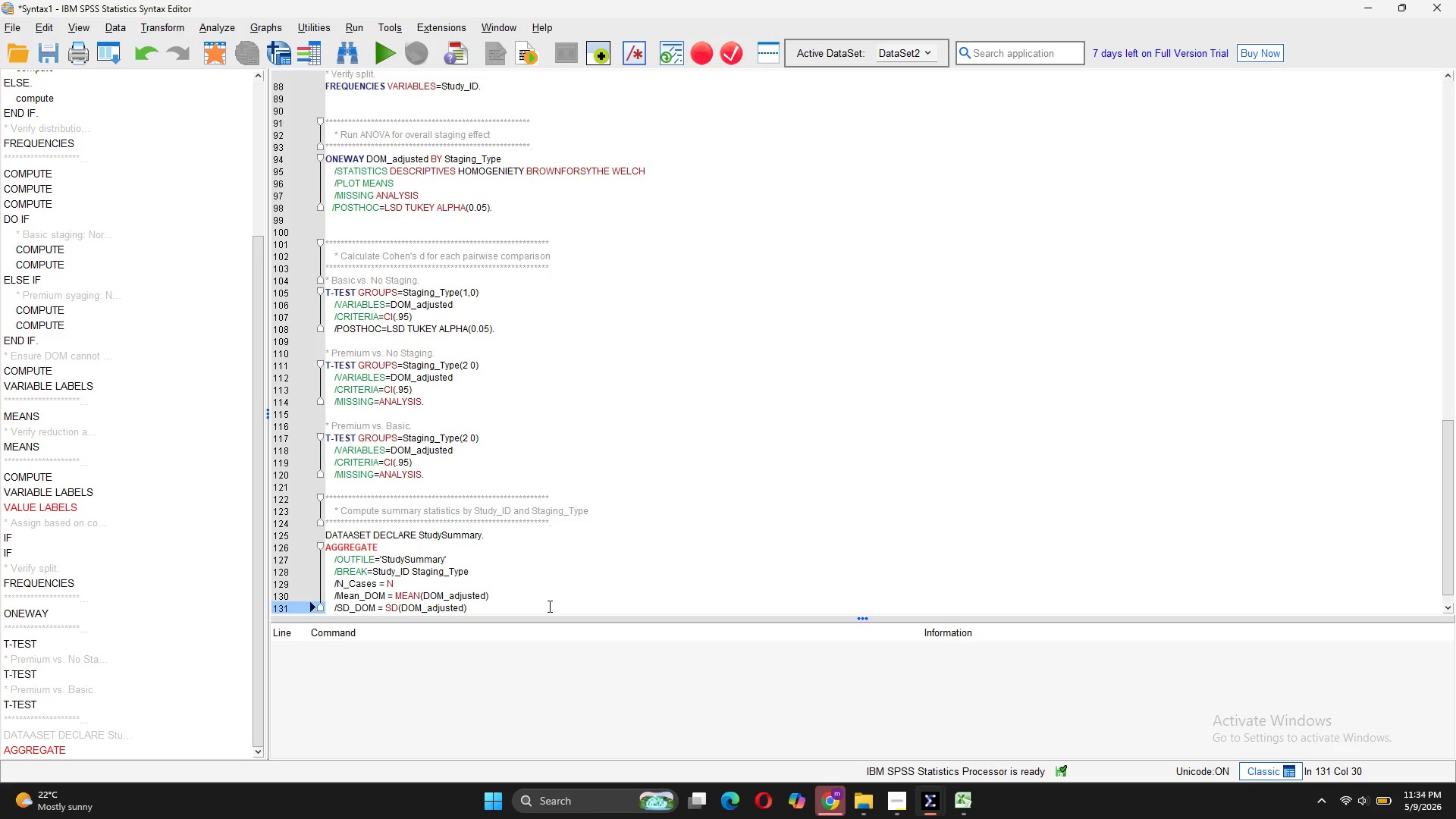 
key(Enter)
 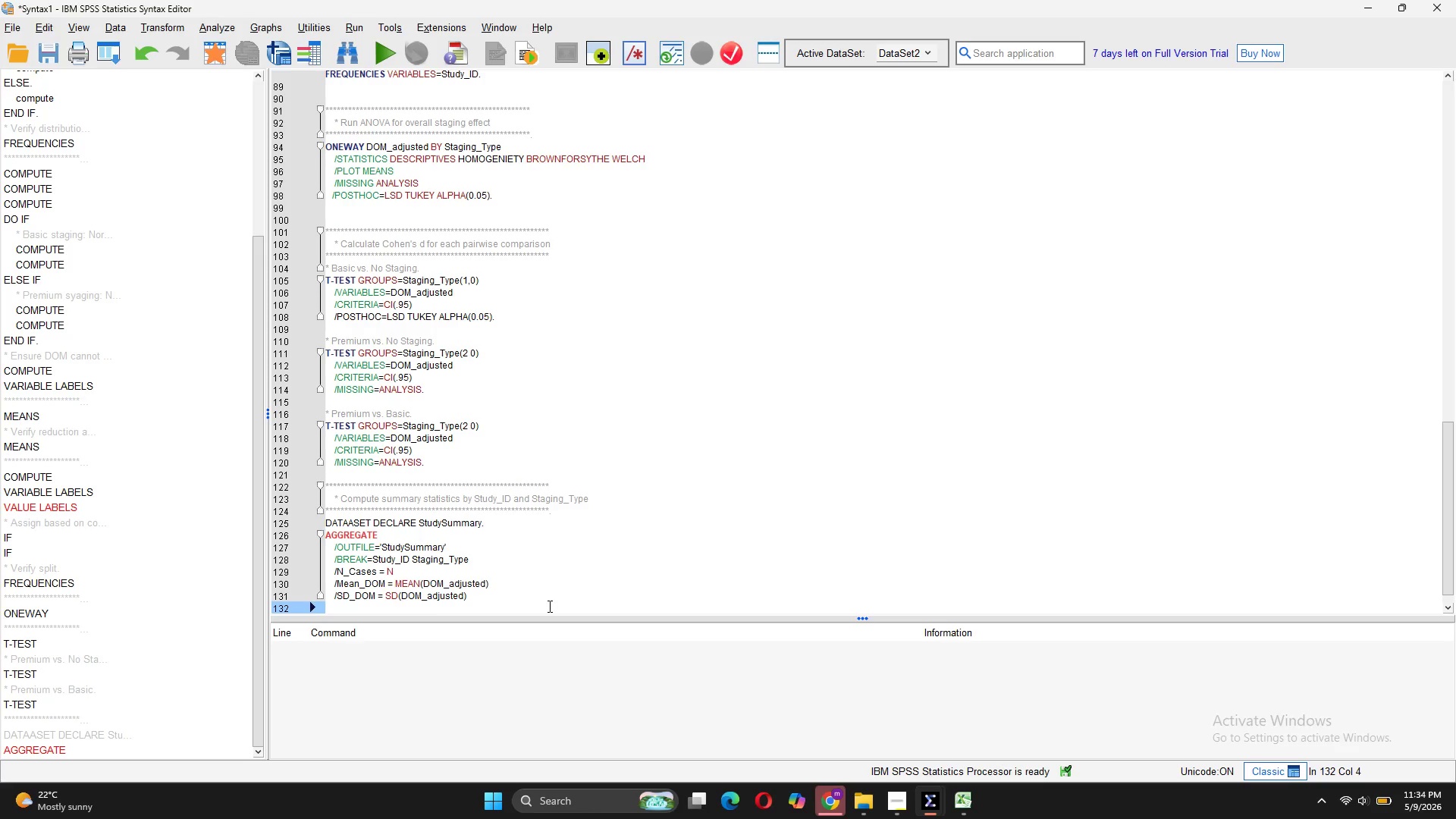 
type(/SE_DOM = SEMEAN(DOM_adjustte)
key(Backspace)
key(Backspace)
type(ed).)
 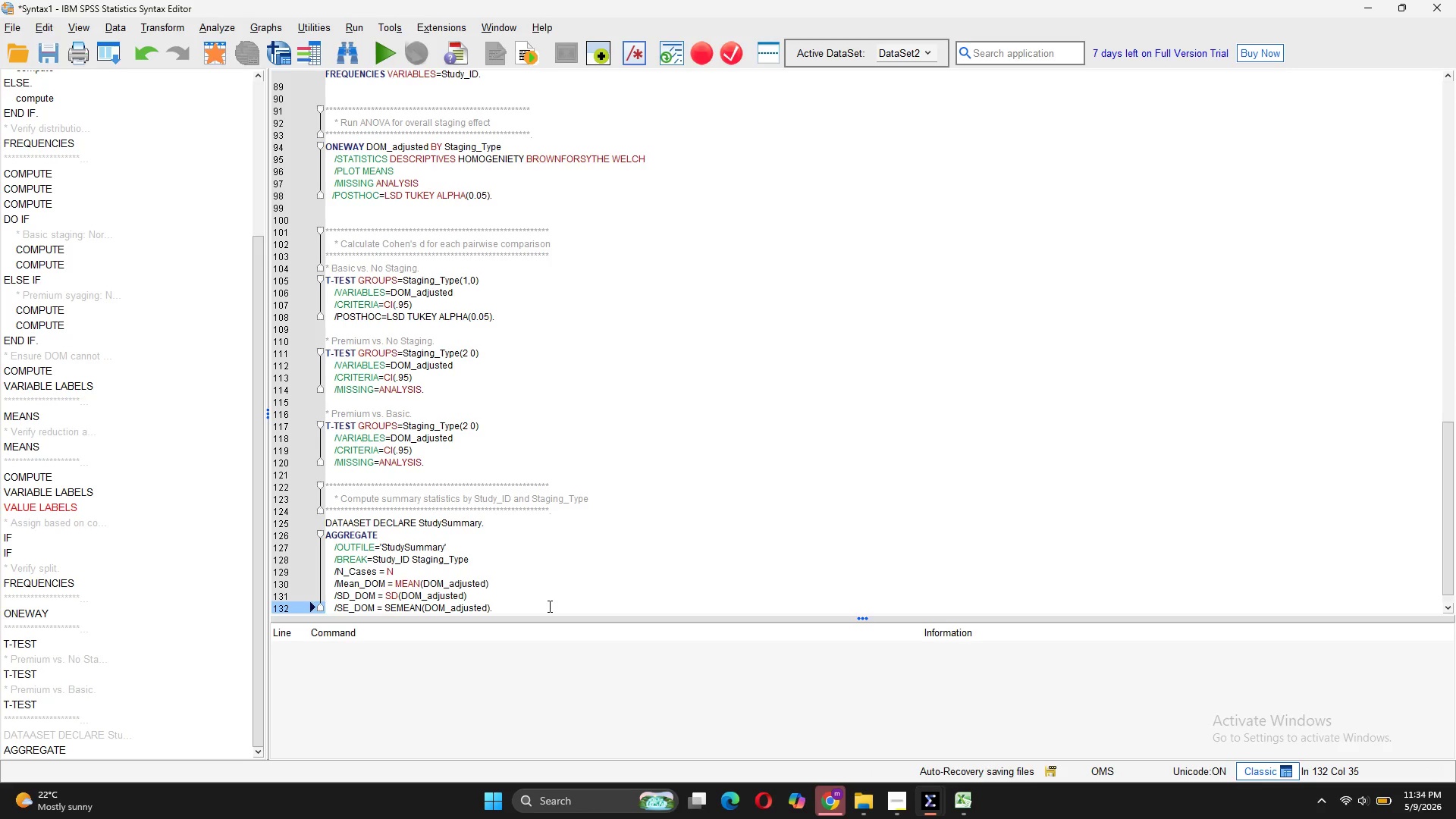 
wait(5.66)
 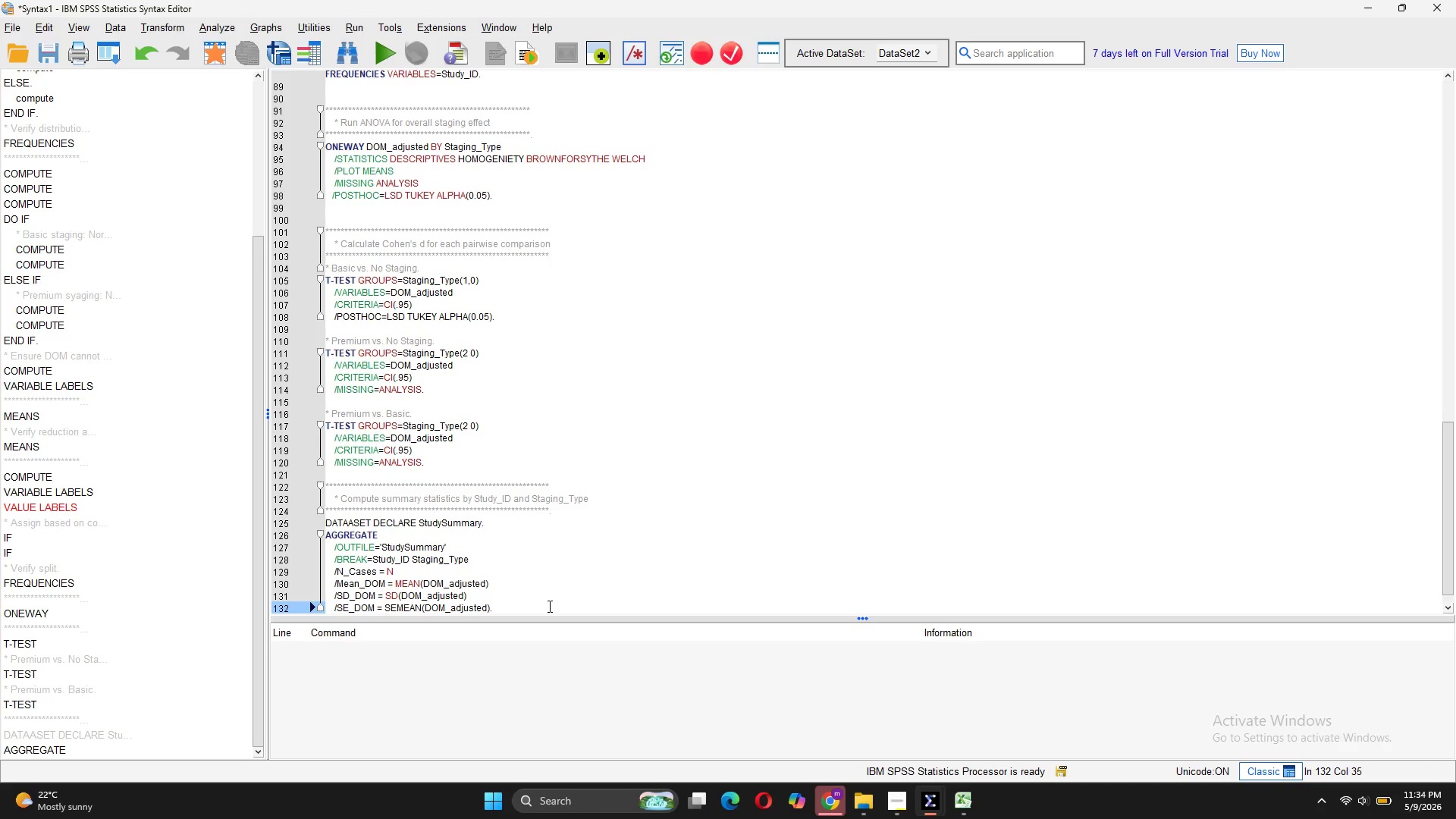 
scroll: coordinate [520, 590], scroll_direction: down, amount: 3.0
 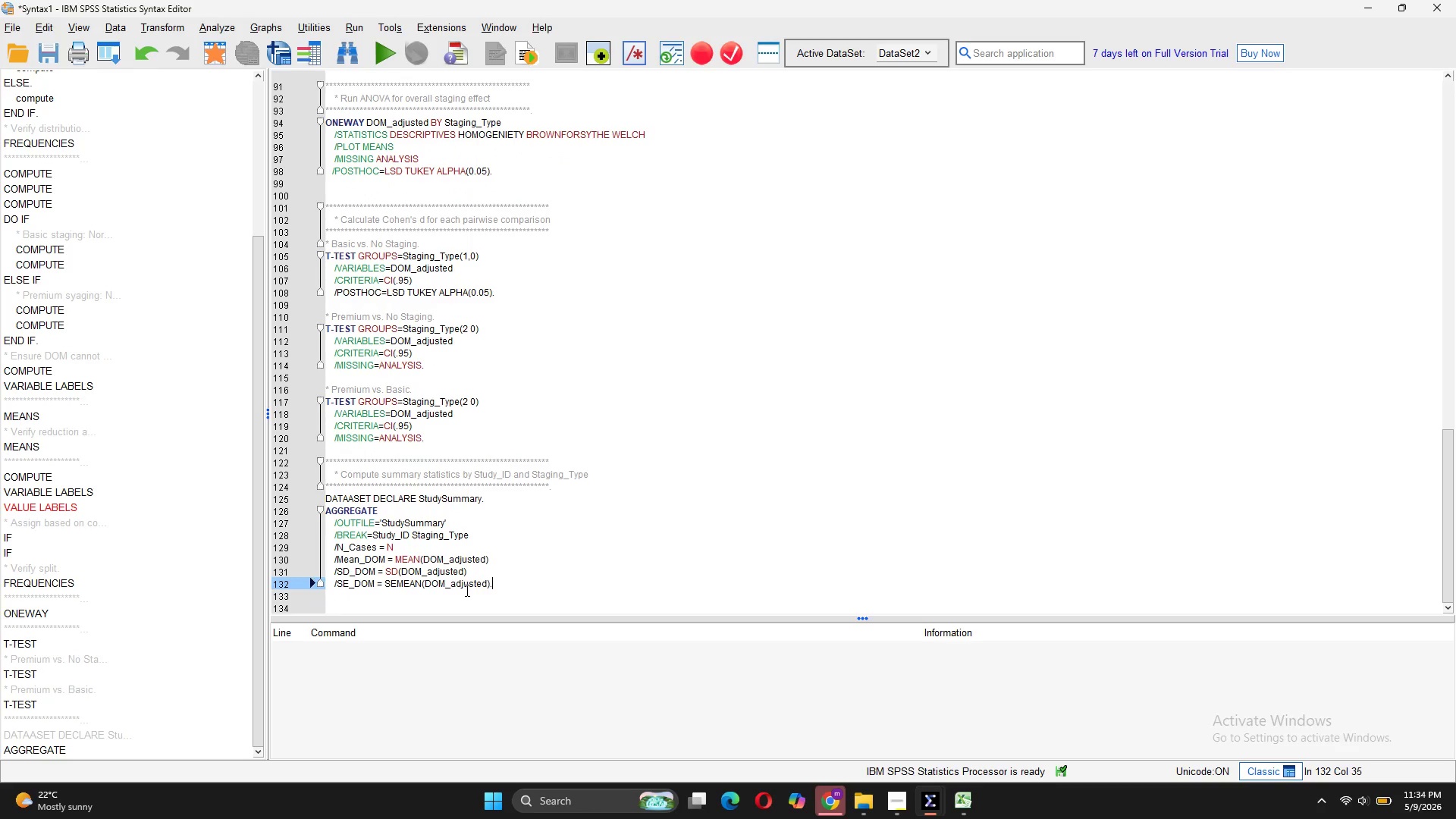 
wait(8.74)
 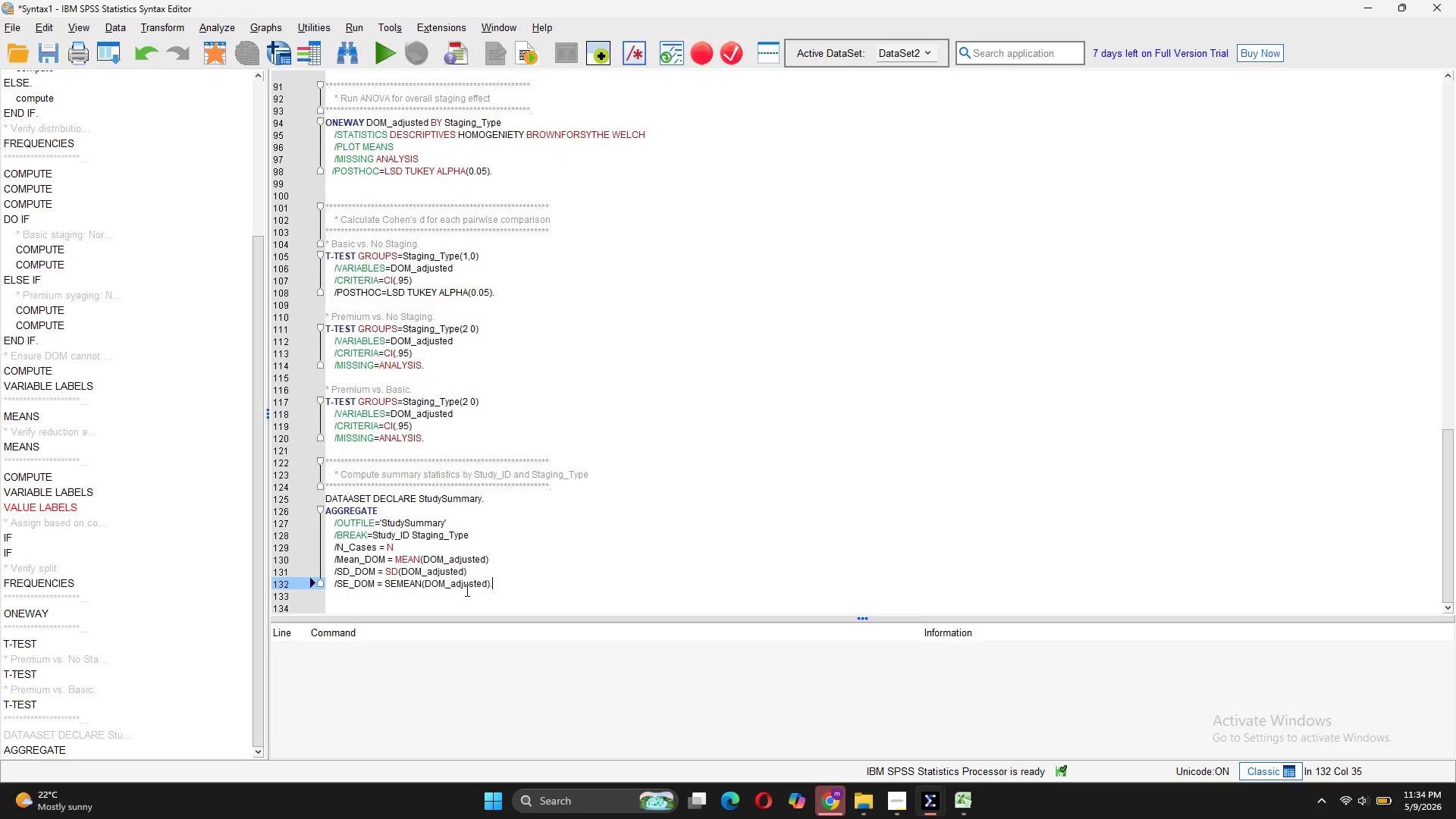 
key(Enter)
 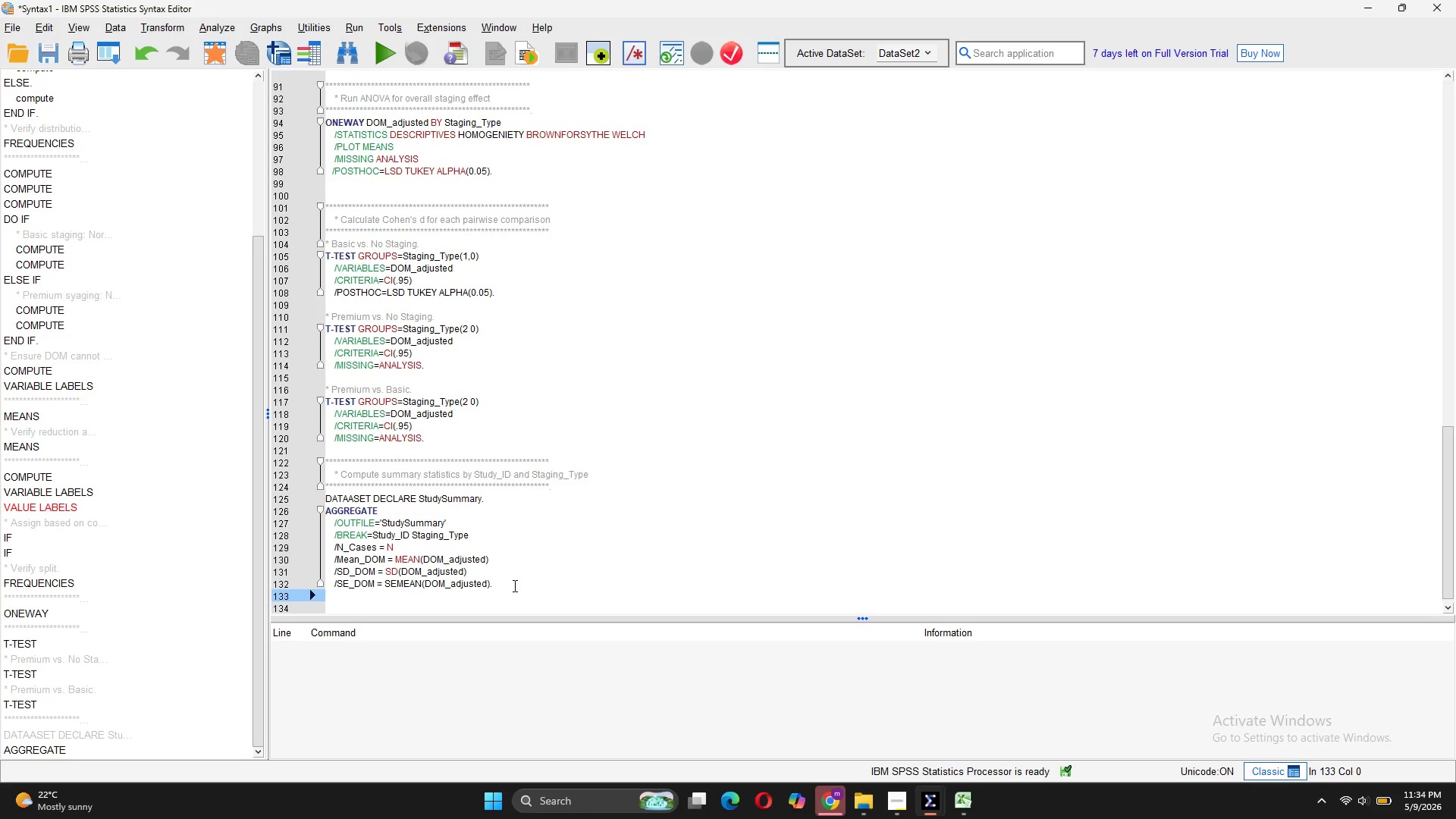 
key(Enter)
 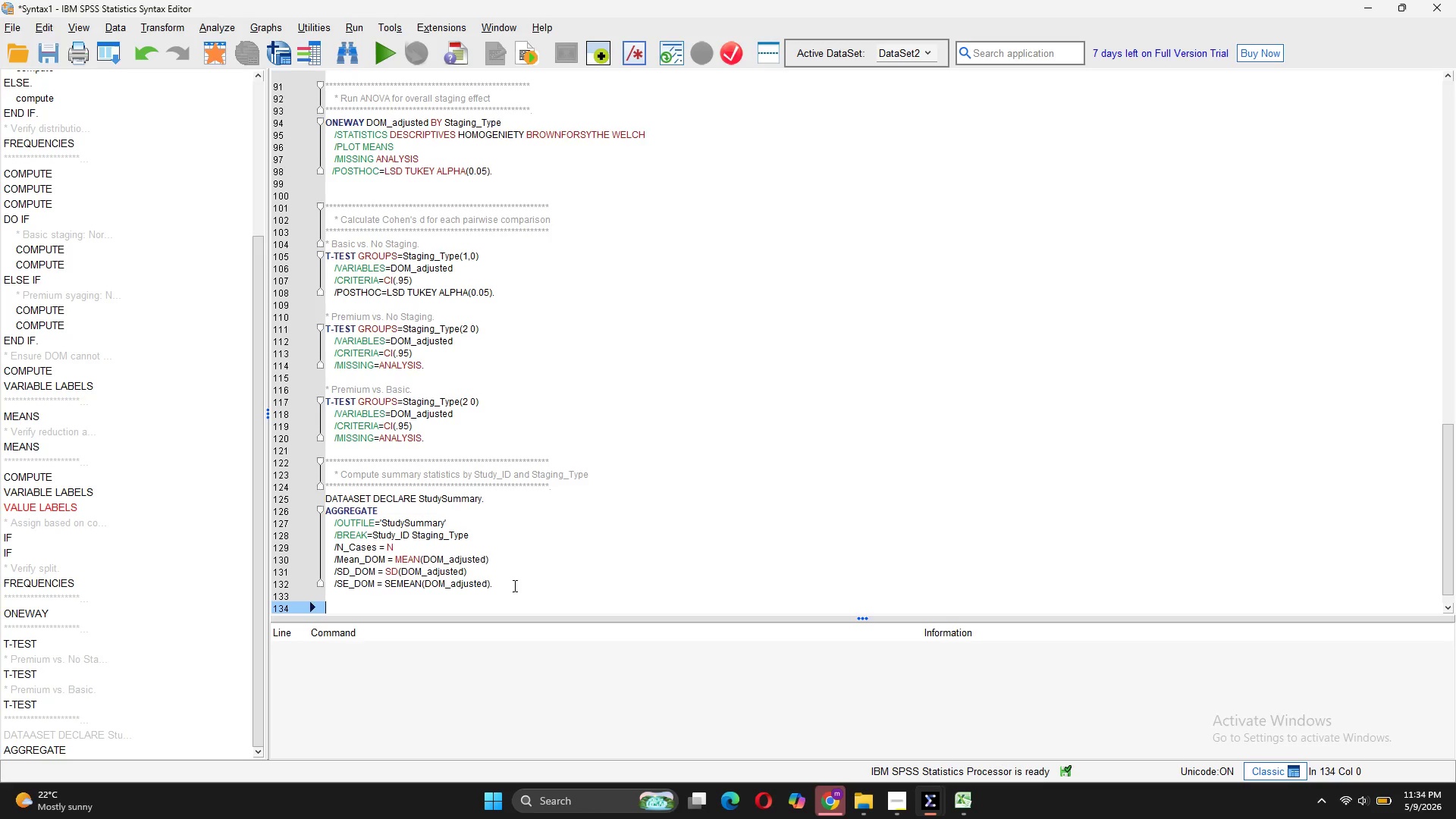 
type(* v)
key(Backspace)
type(View the summary.)
 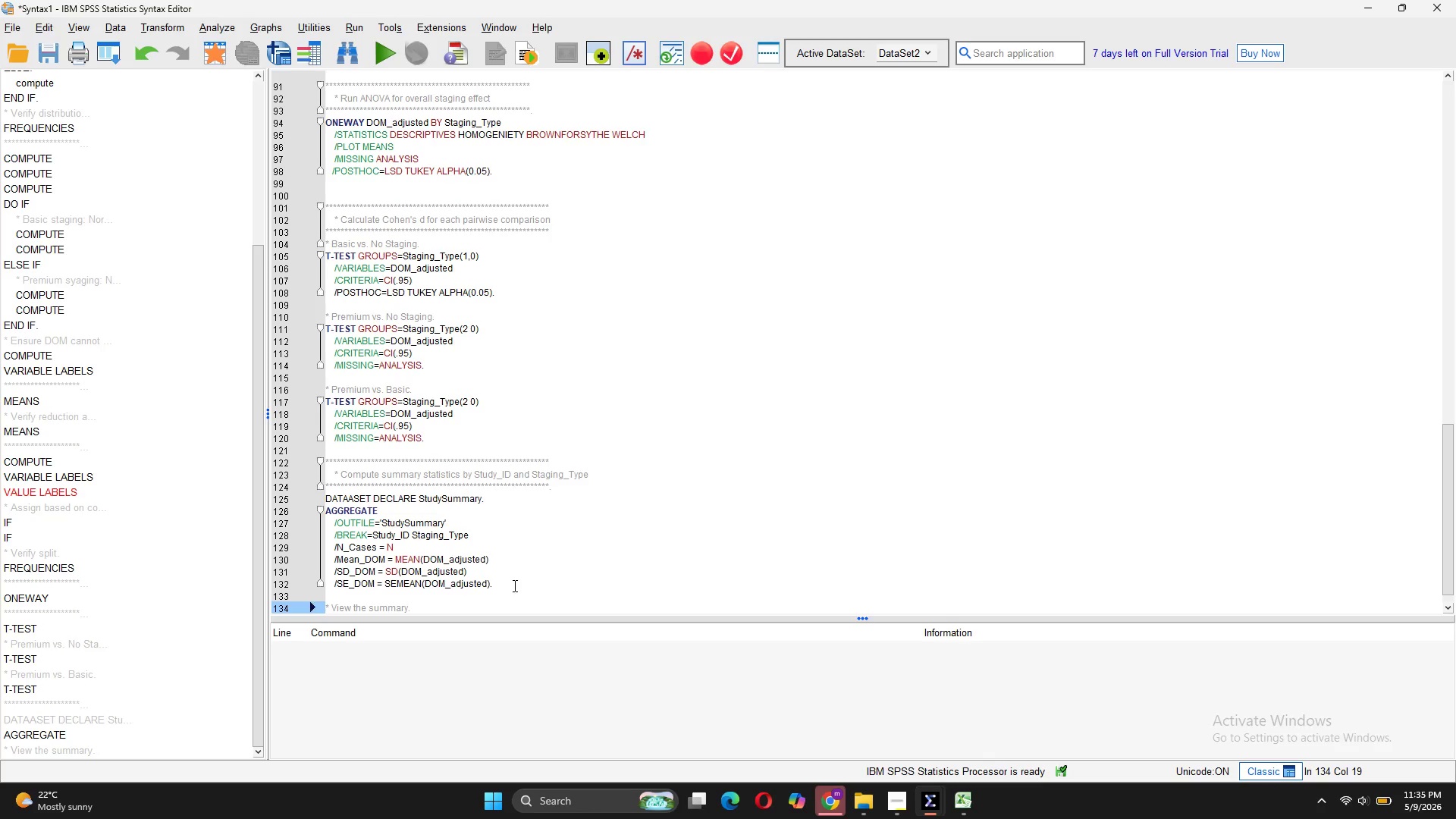 
key(Enter)
 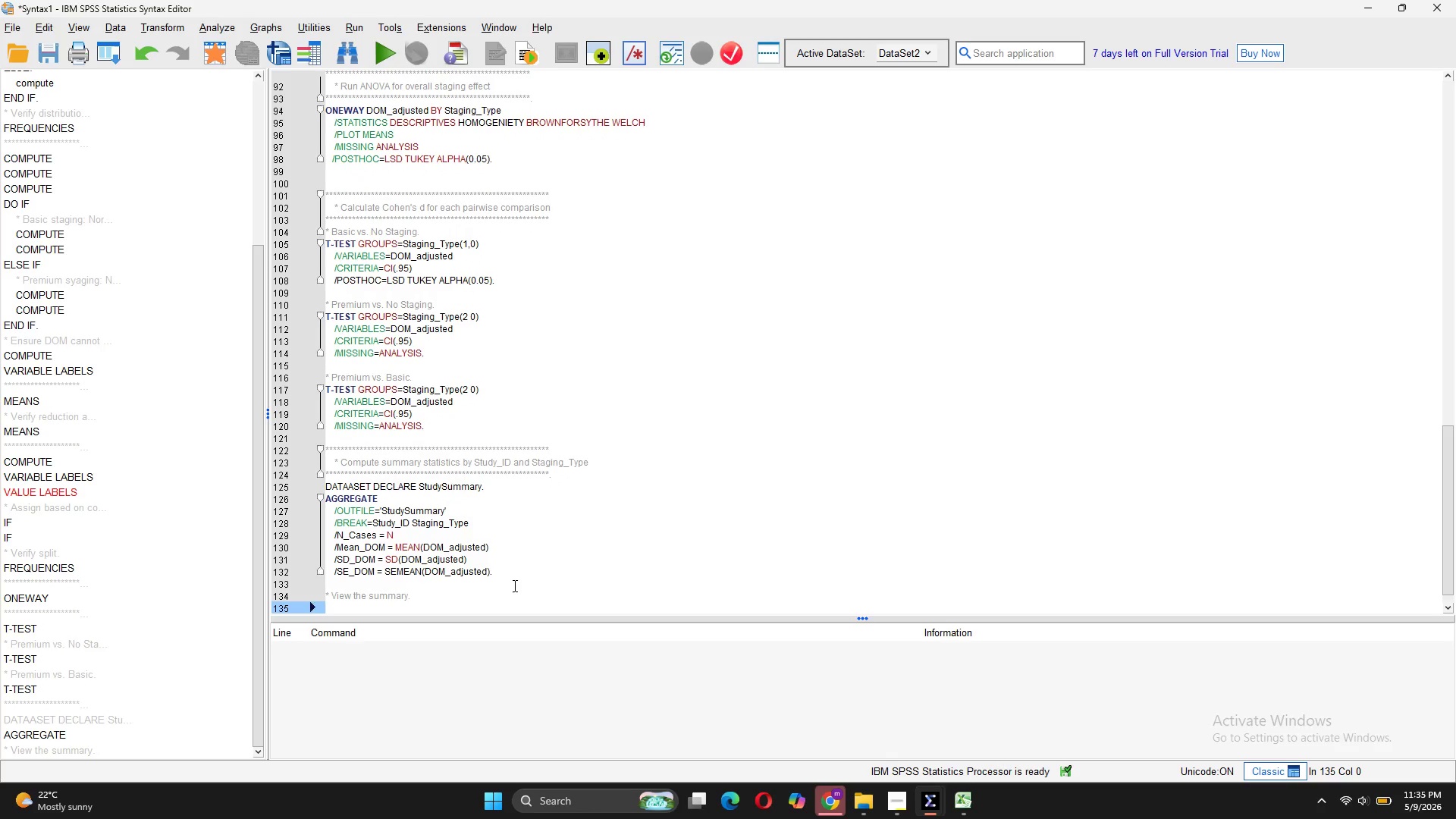 
type(data)
 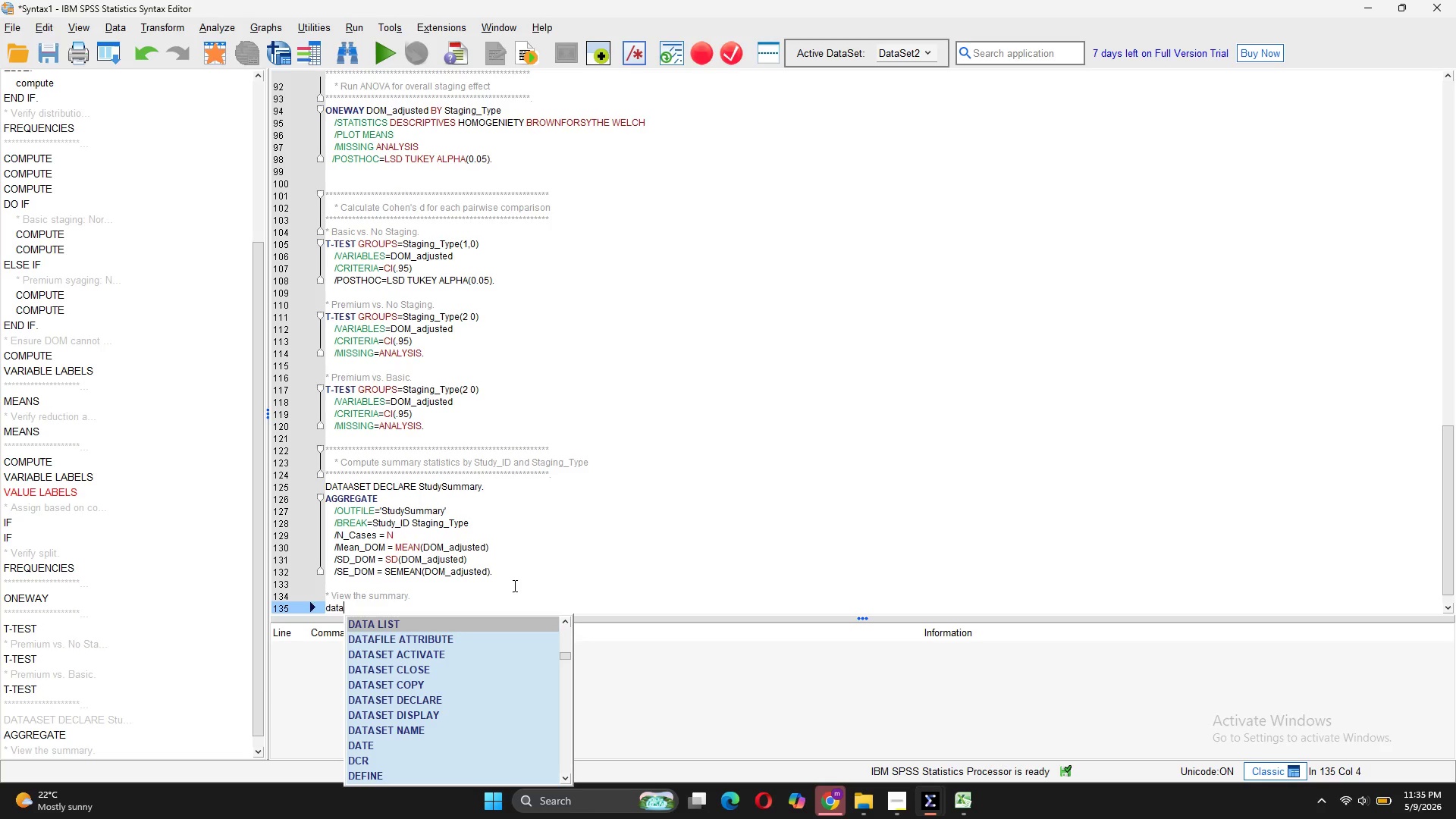 
hold_key(key=Backspace, duration=0.38)
 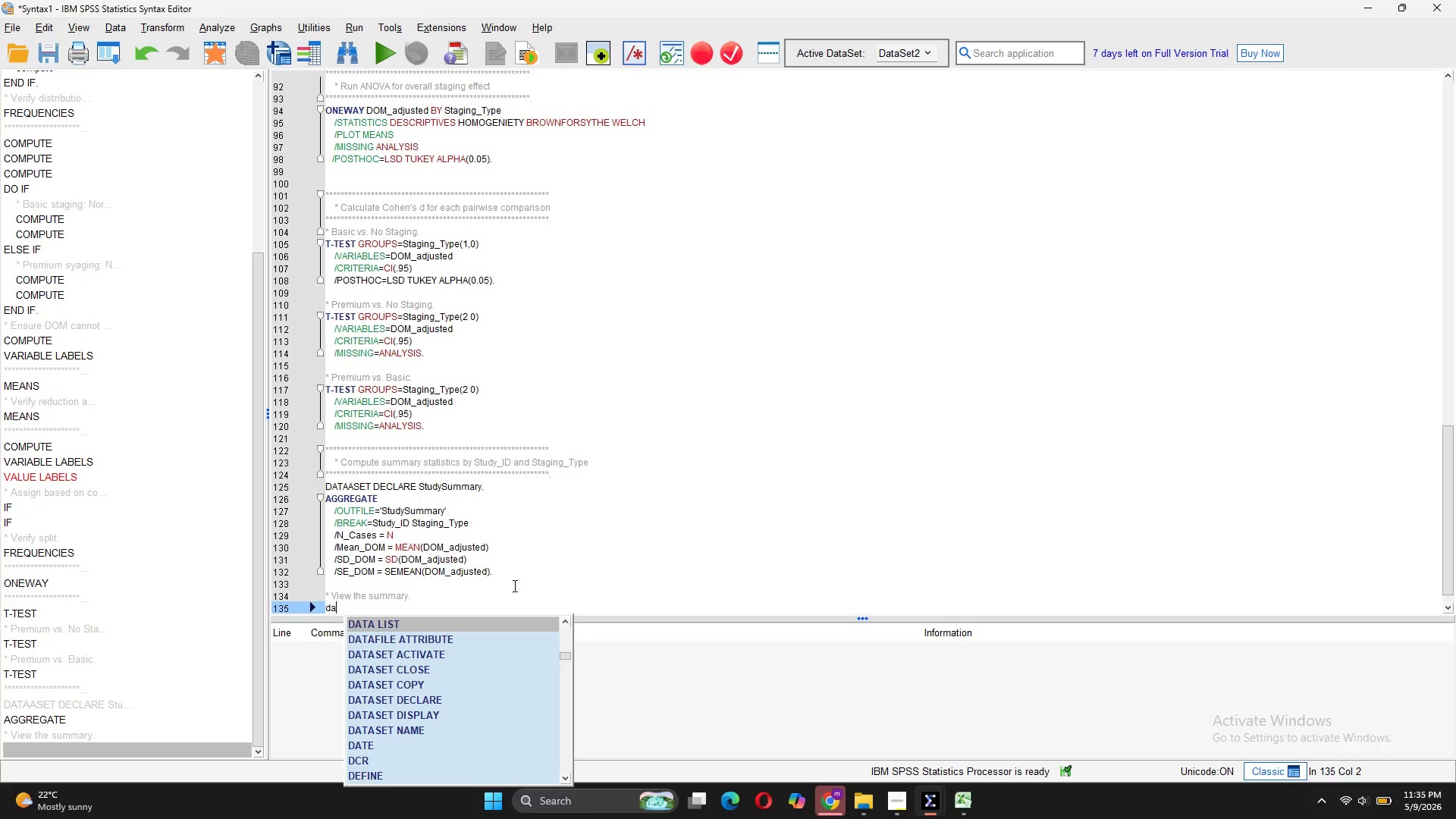 
key(Backspace)
key(Backspace)
key(Backspace)
type(DATASET ACRIVATE)
 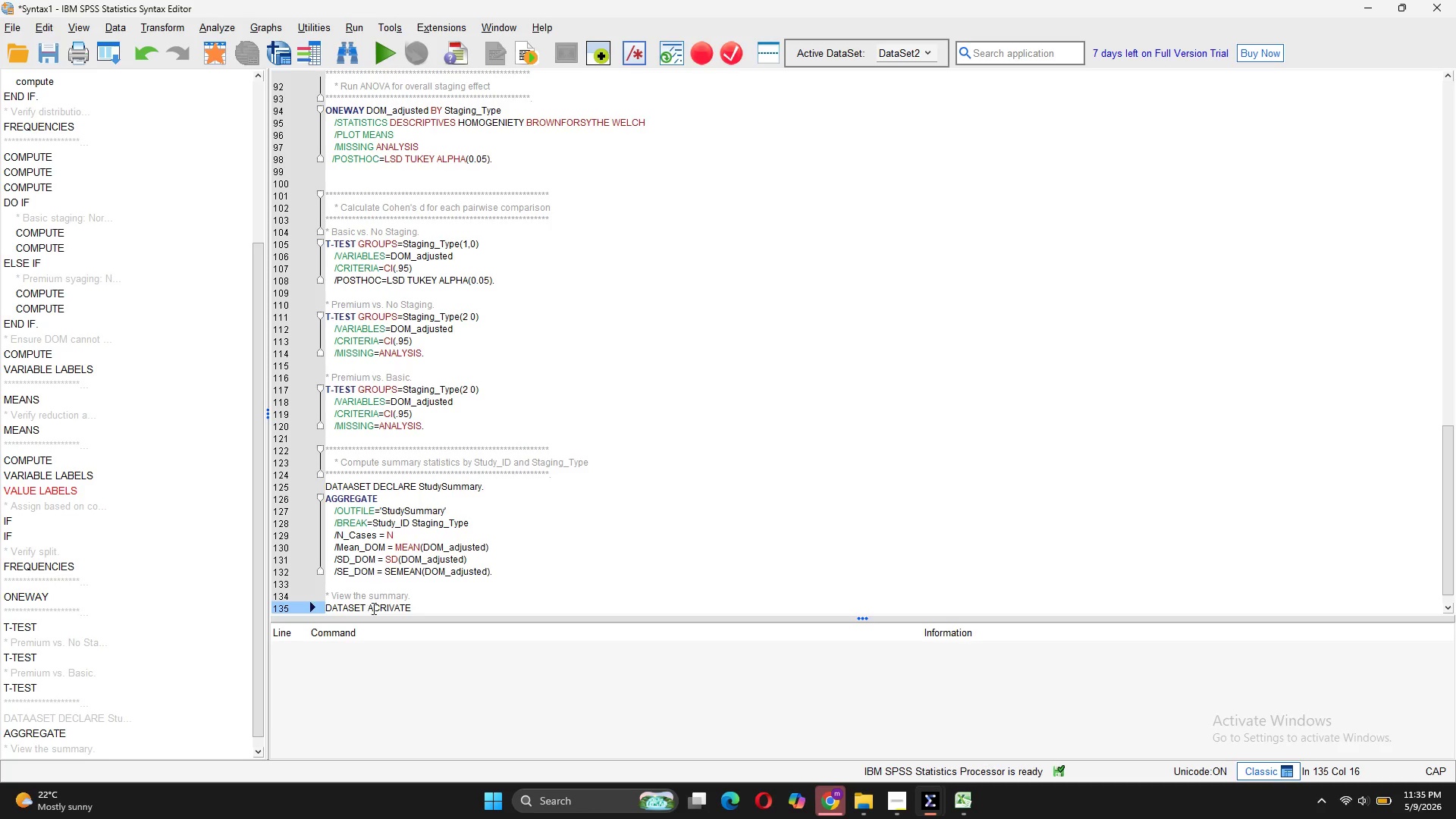 
left_click([384, 607])
 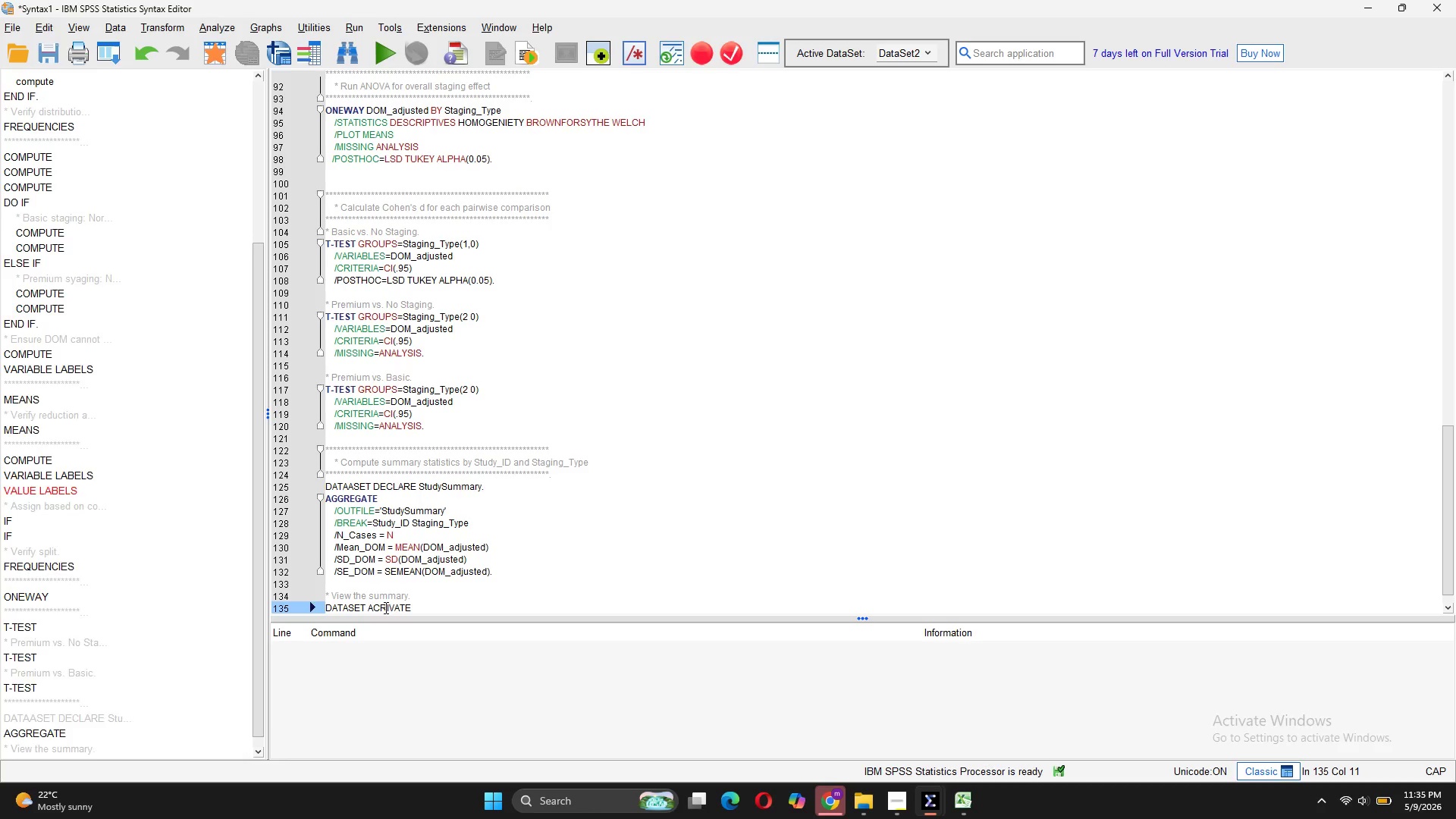 
key(Backspace)
 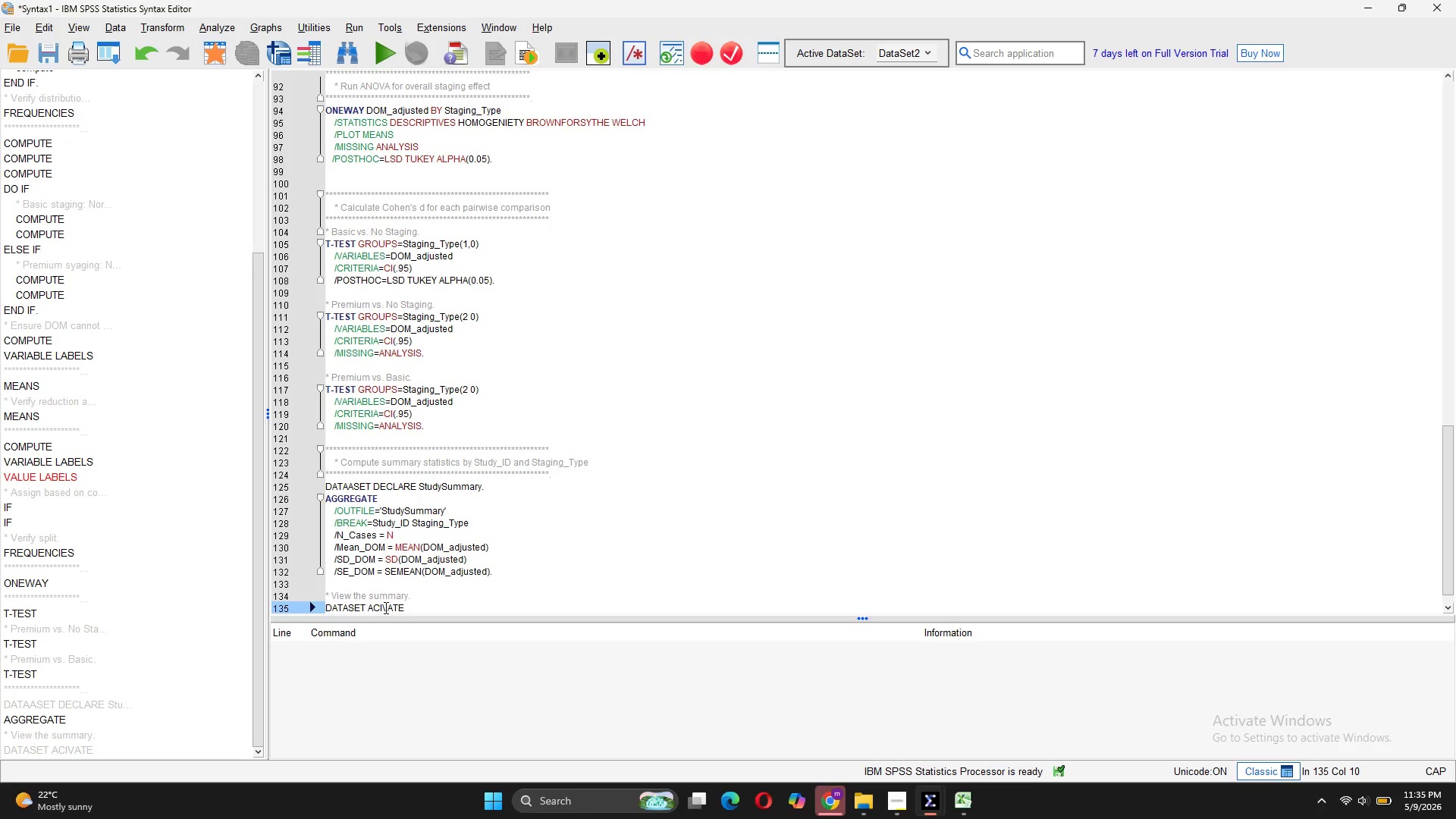 
key(T)
 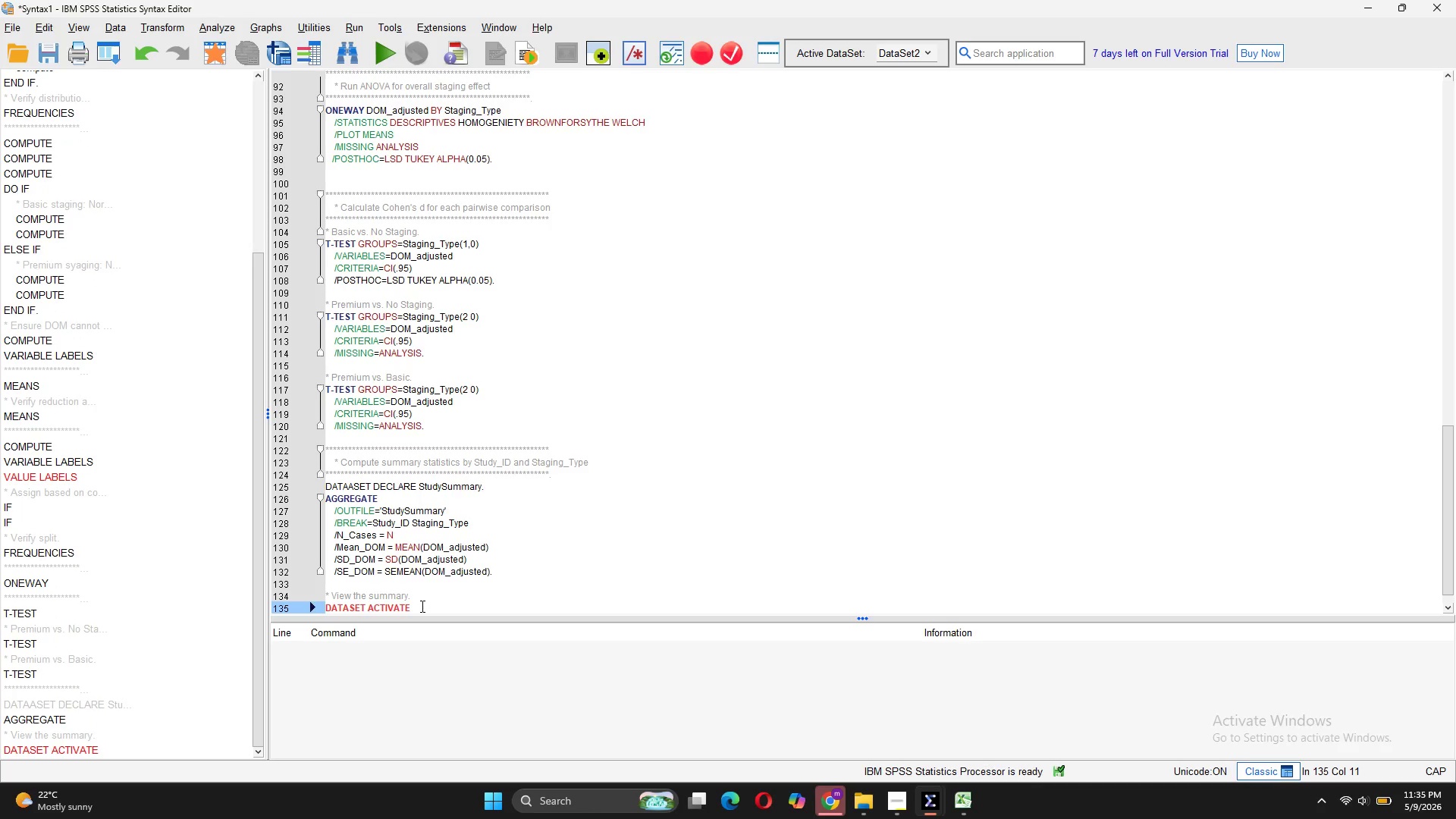 
left_click([421, 606])
 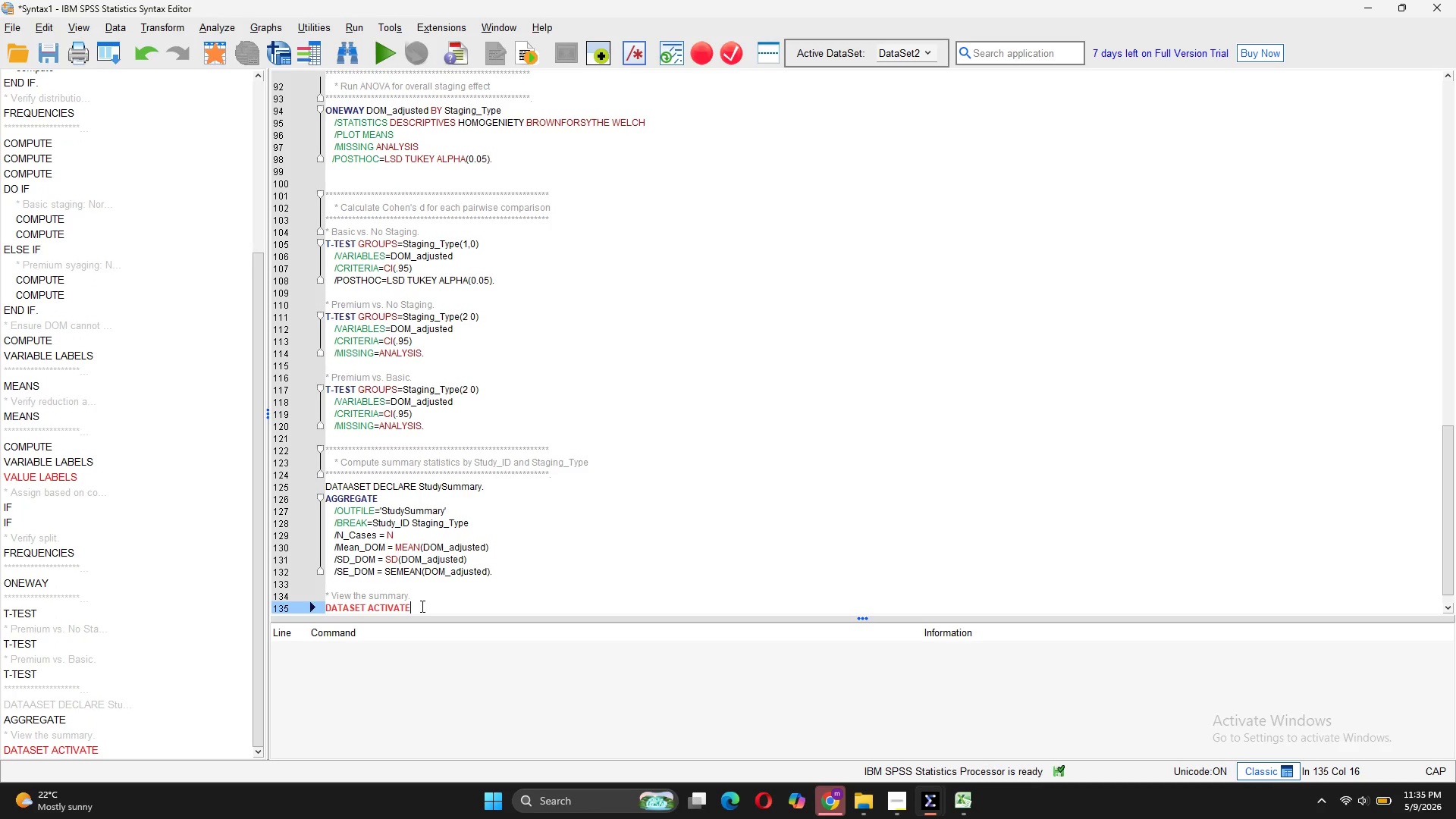 
type( StudySumma)
 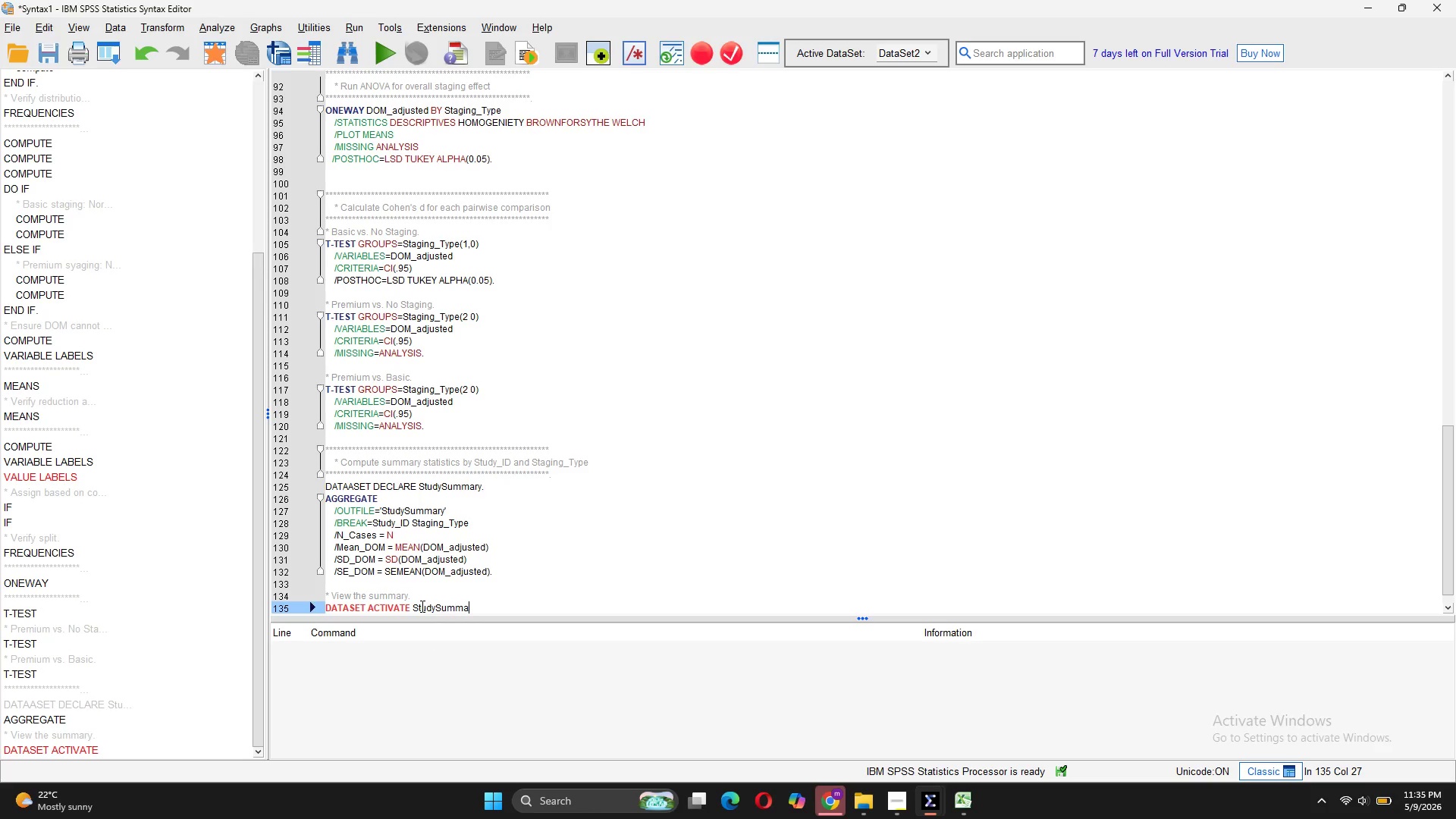 
type(ry.)
 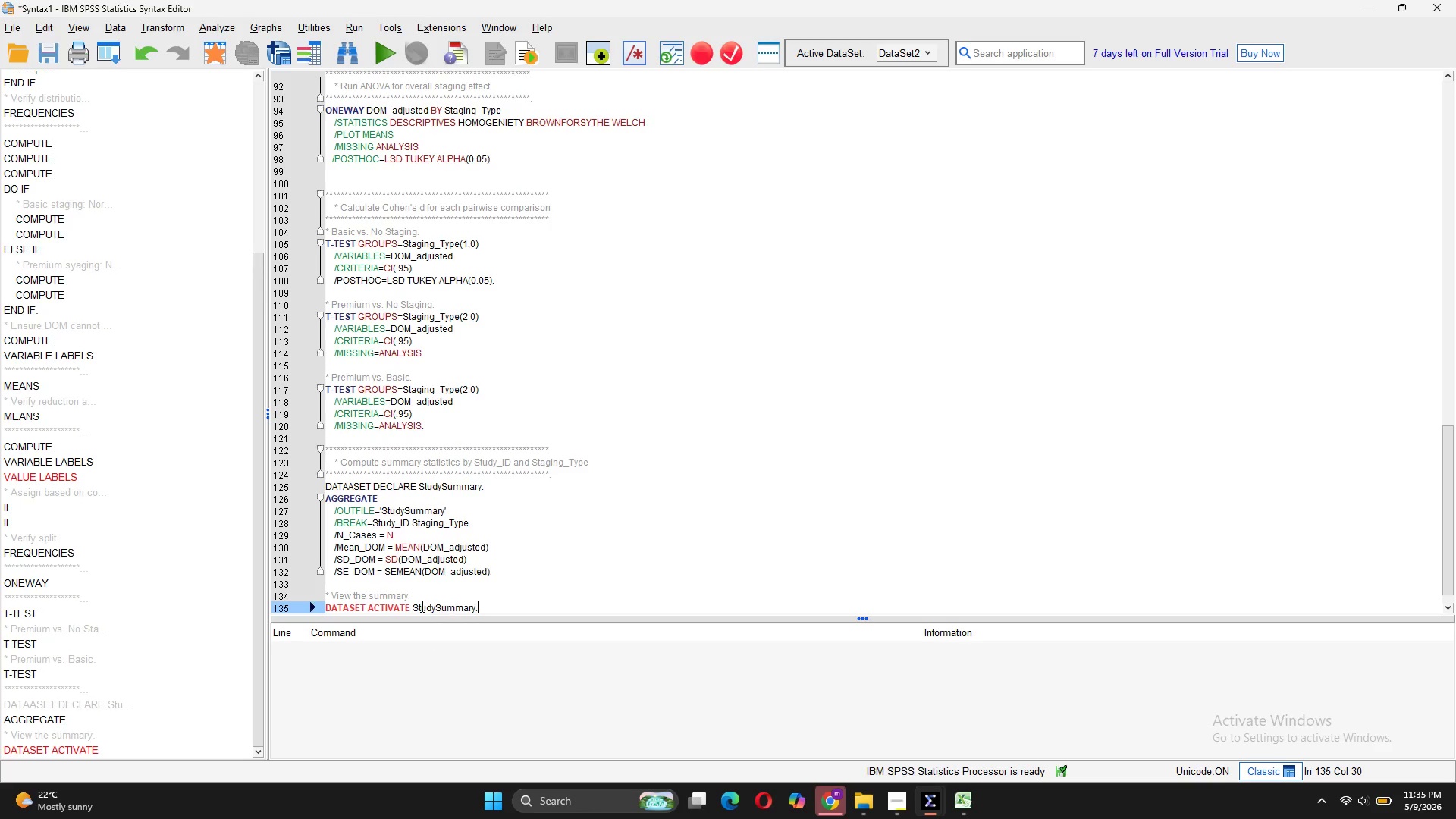 
key(Enter)
 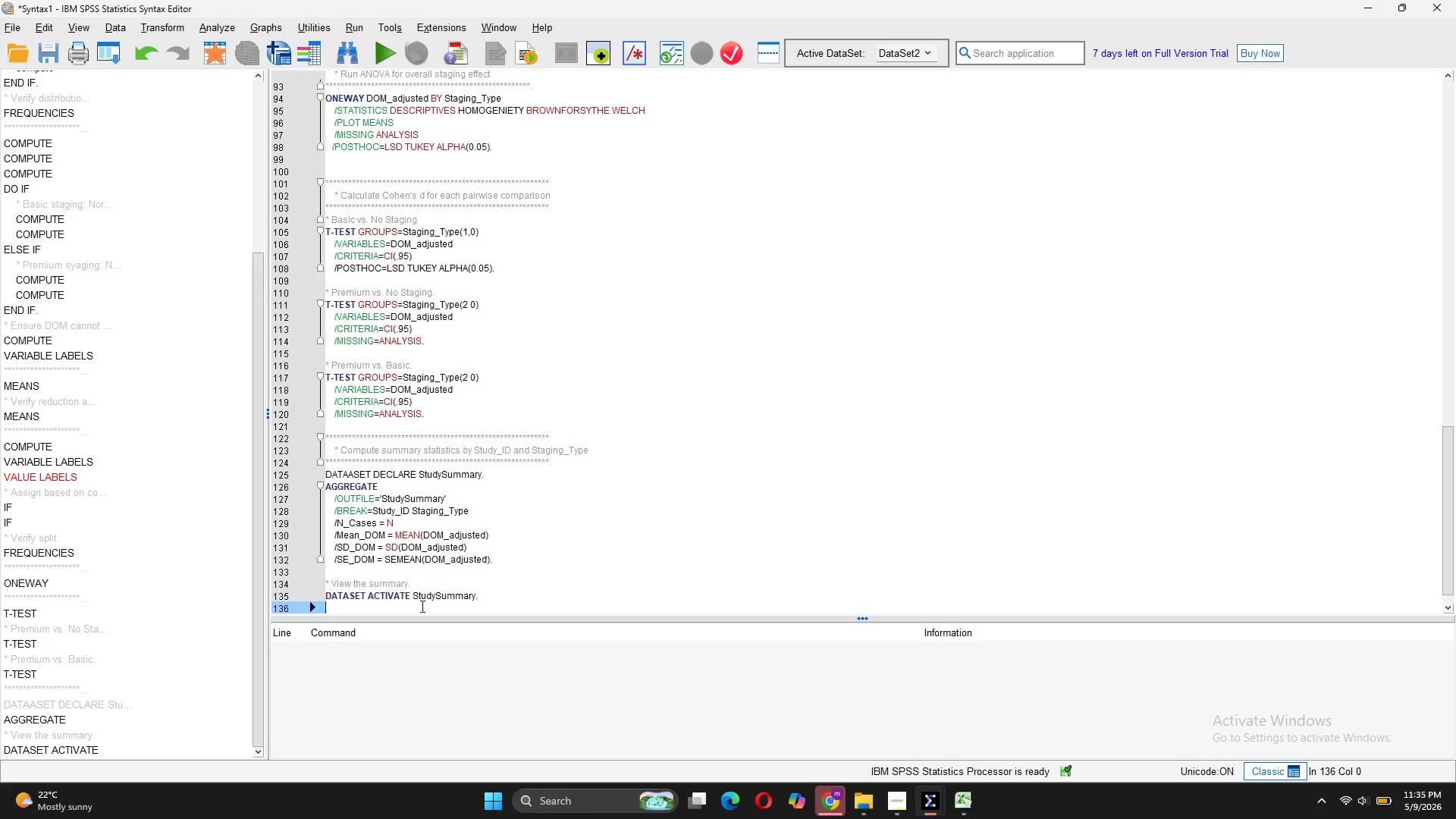 
type(LI)
key(Backspace)
type(S)
key(Backspace)
type(IST VARIABLES )
key(Backspace)
type(= )
key(Backspace)
type(STUDI)
key(Backspace)
type(Y)
key(Tab)
type(Sta)
key(Tab)
type(N_Cases Mean_DOM SD_DOM SE_DOM)
 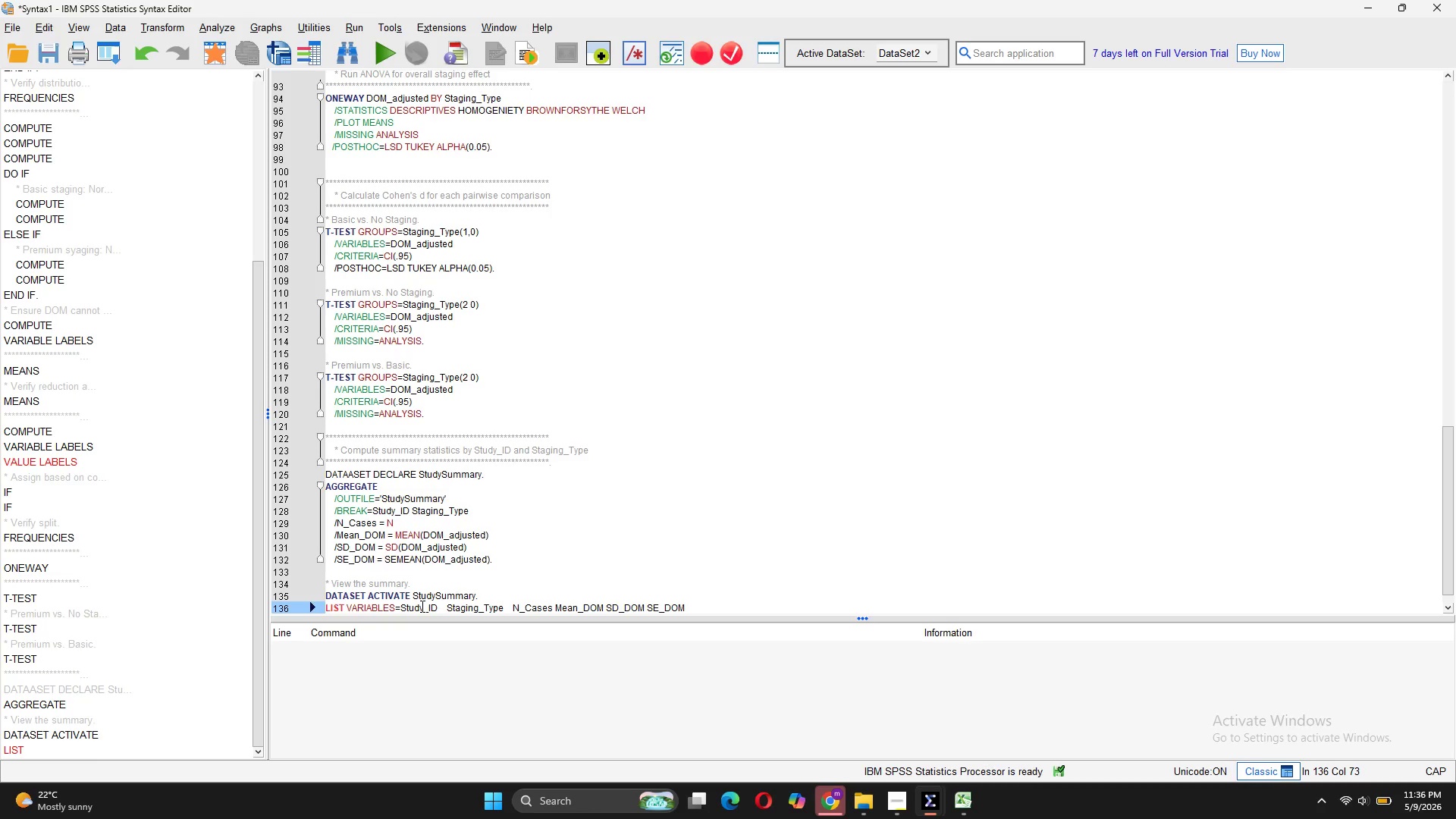 
key(Period)
 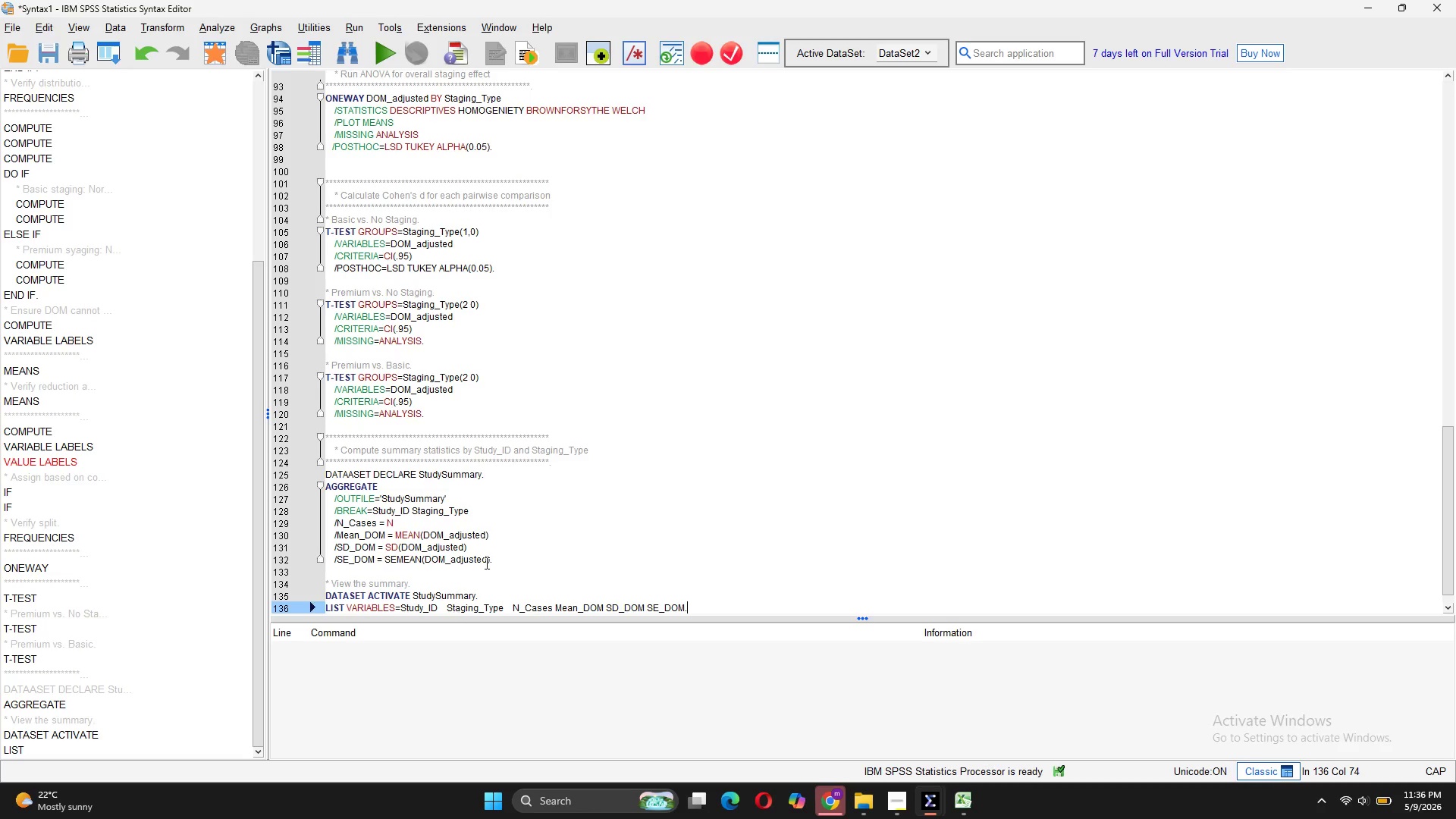 
left_click_drag(start_coordinate=[492, 546], to_coordinate=[547, 532])
 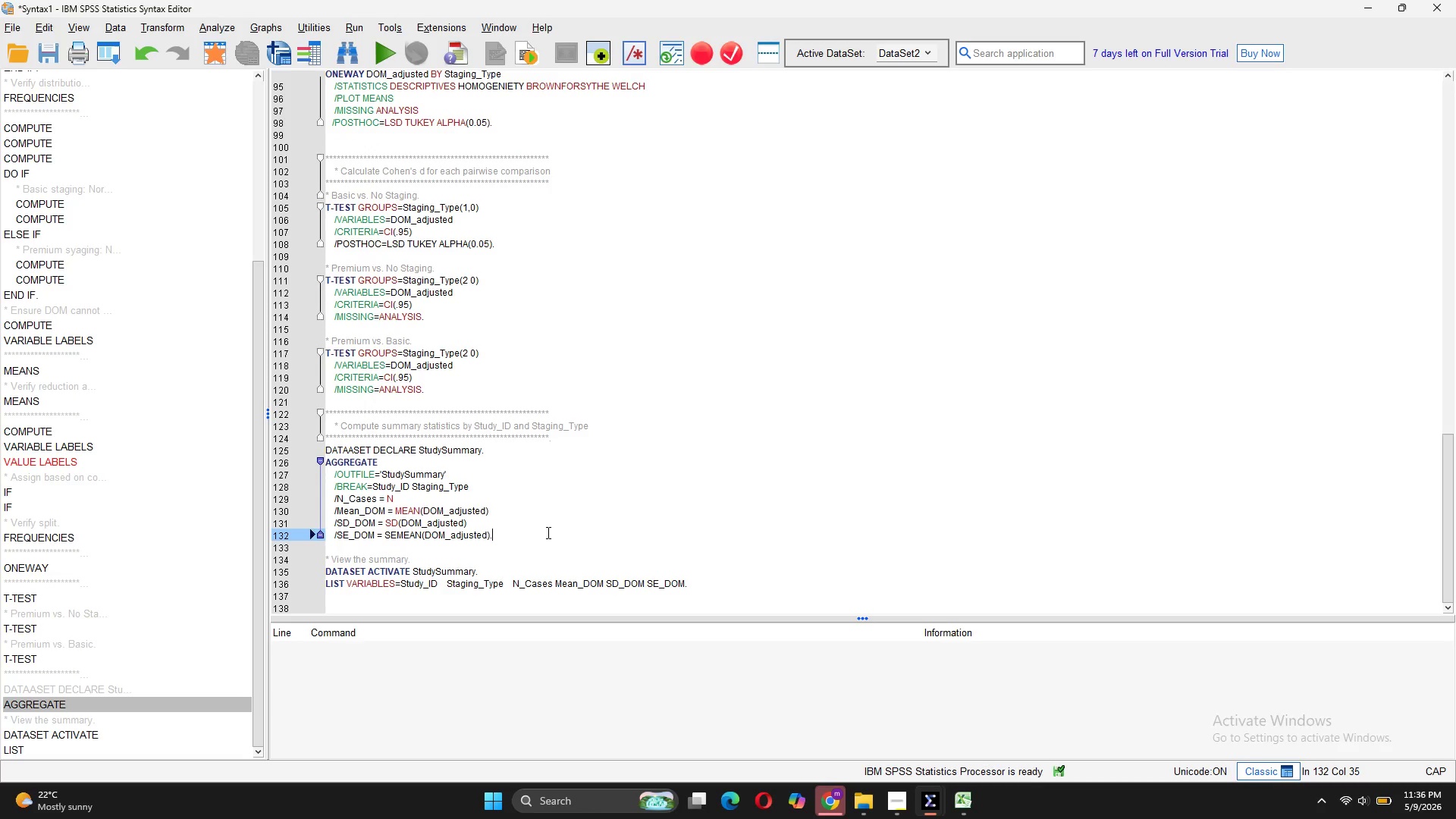 
scroll: coordinate [492, 546], scroll_direction: down, amount: 4.0
 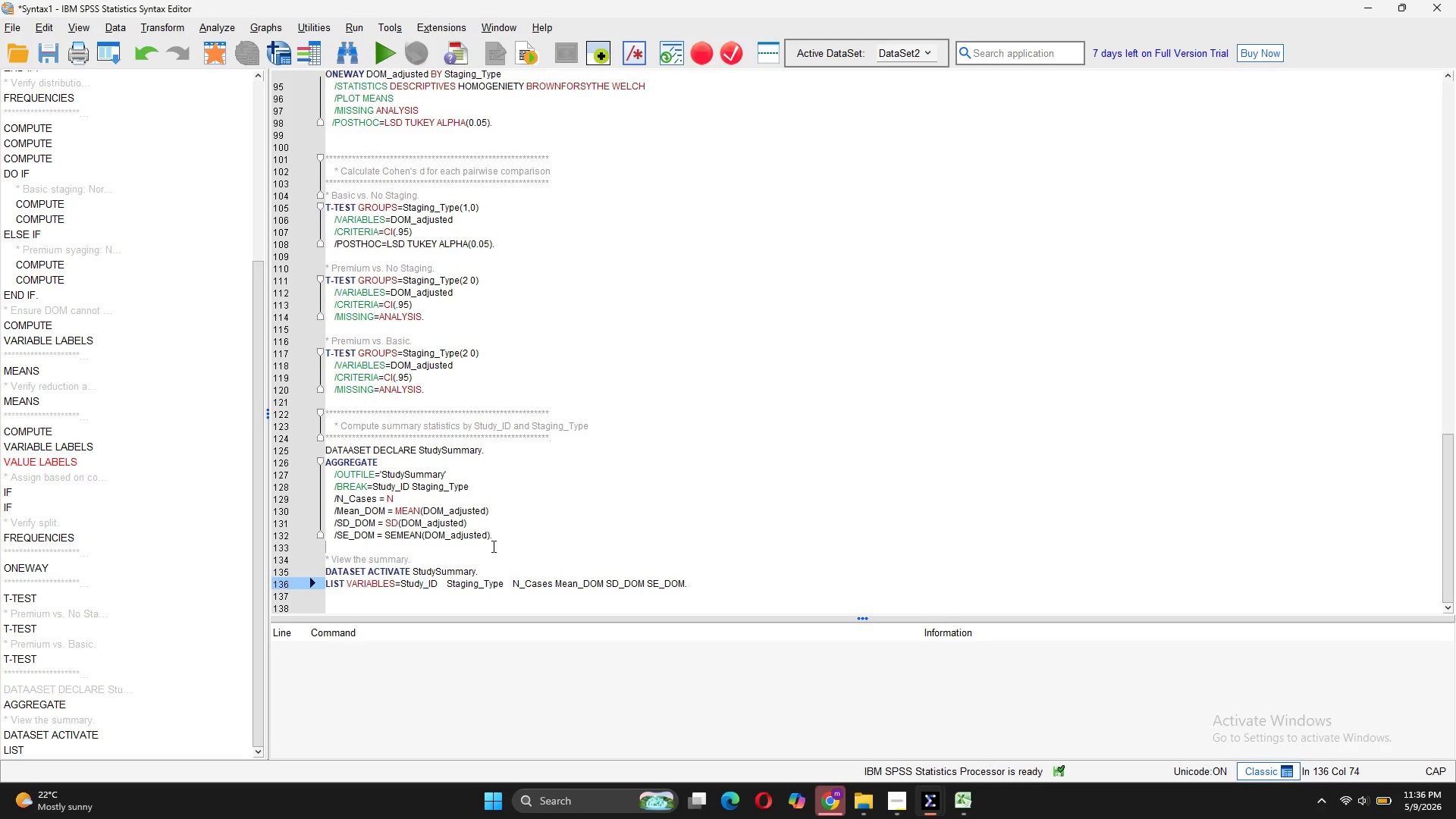 
left_click([547, 532])
 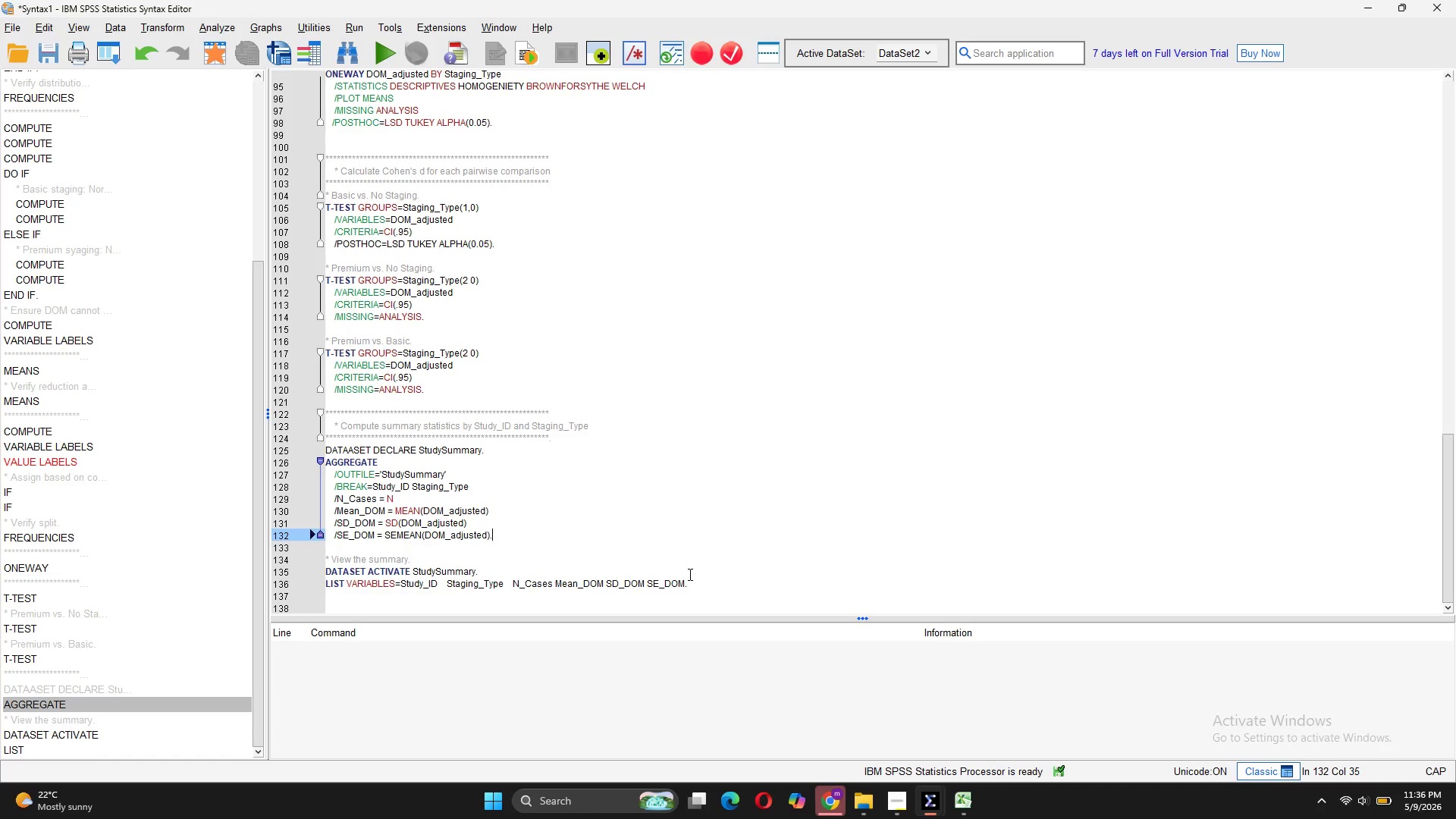 
wait(10.64)
 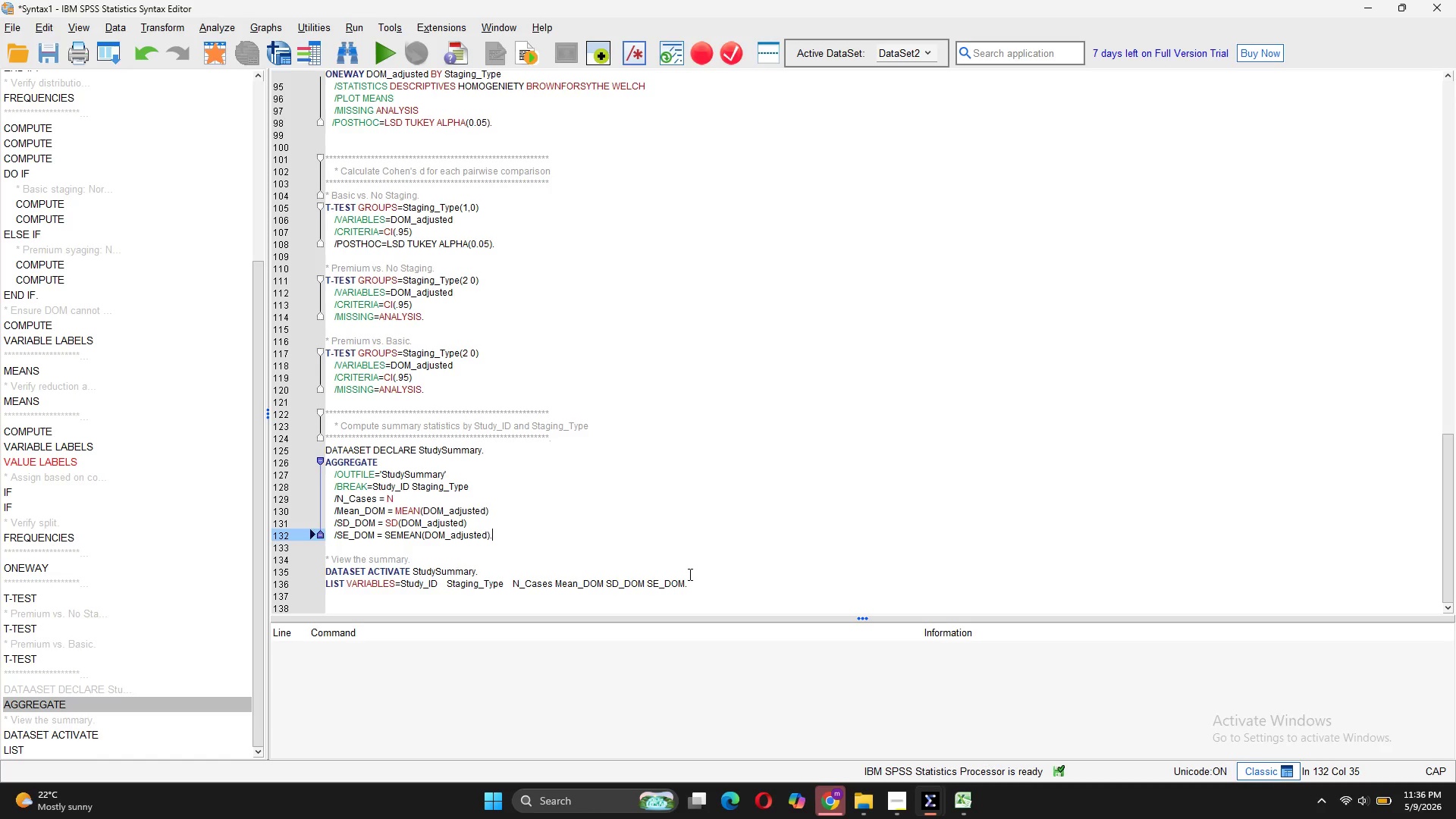 
left_click_drag(start_coordinate=[507, 537], to_coordinate=[324, 451])
 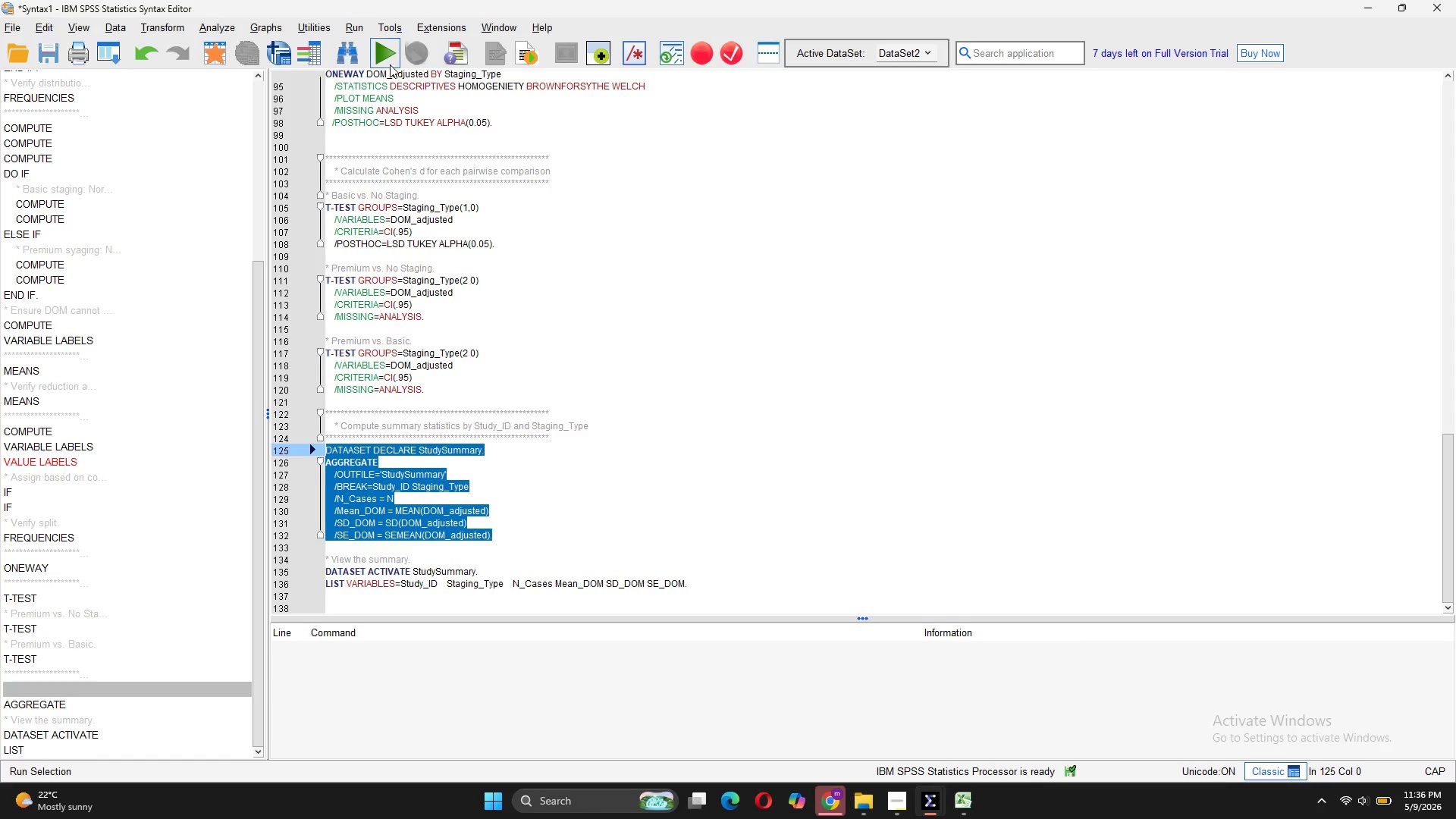 
left_click([388, 64])
 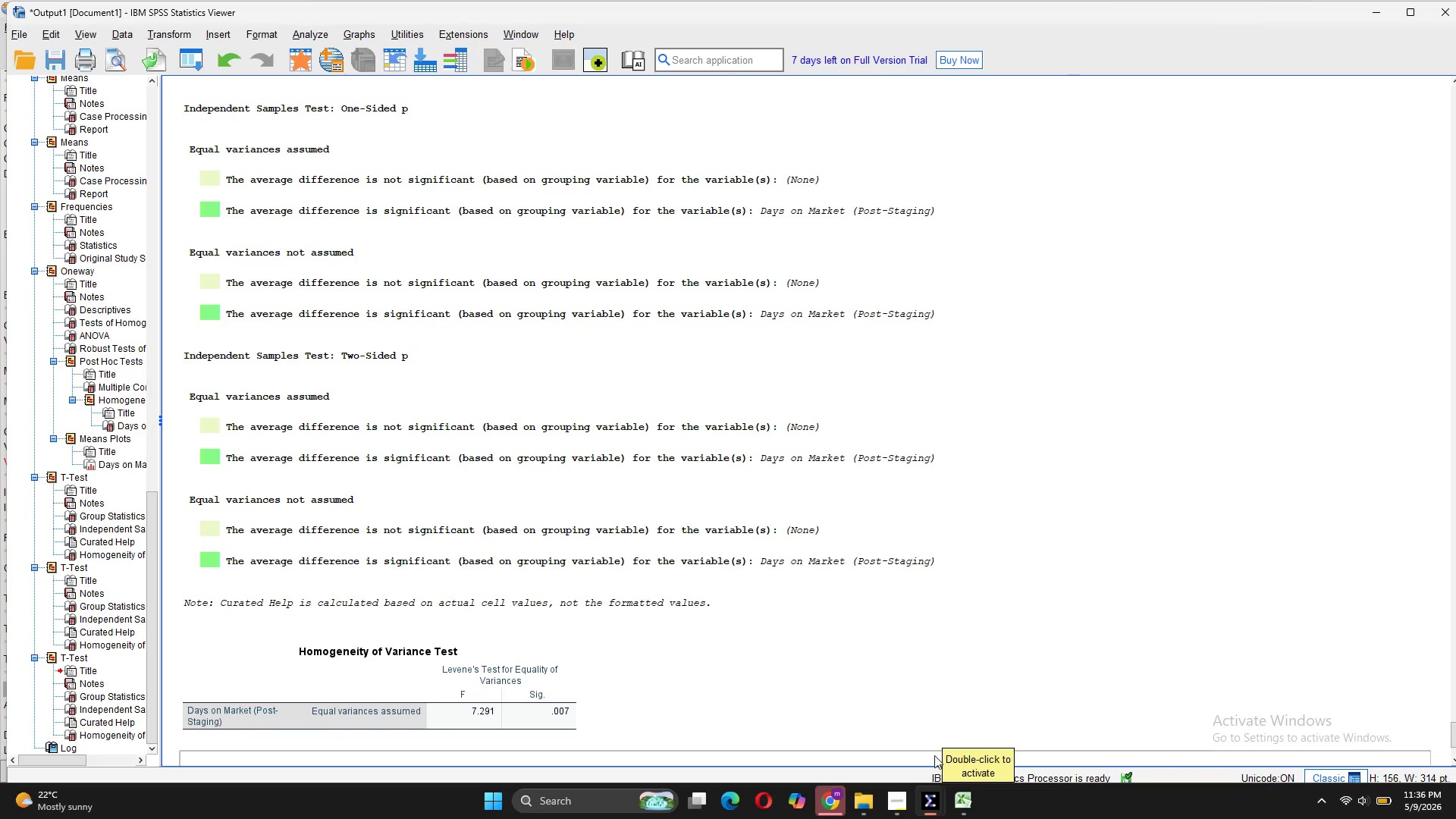 
wait(5.69)
 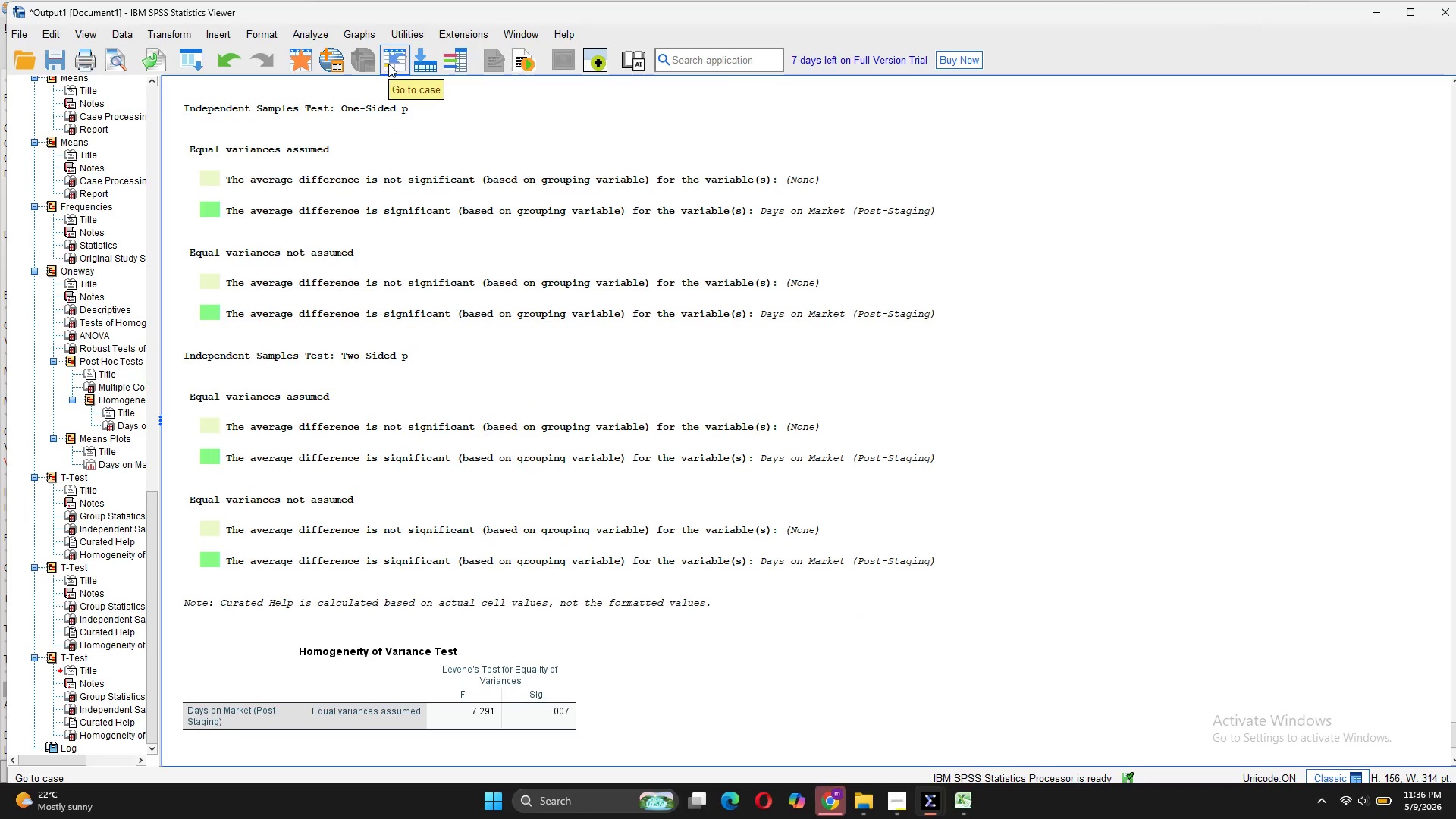 
left_click([1053, 717])
 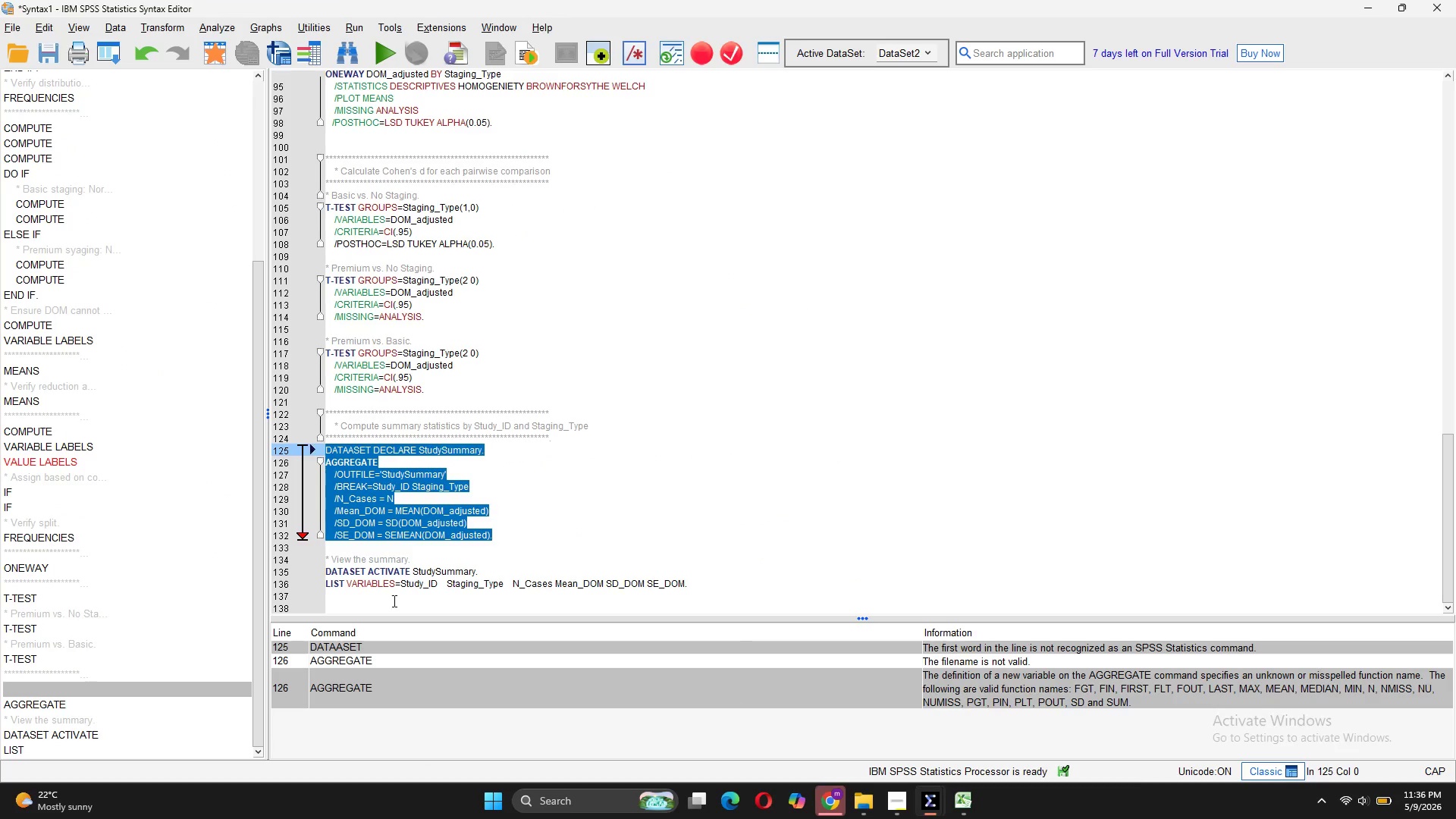 
left_click([356, 450])
 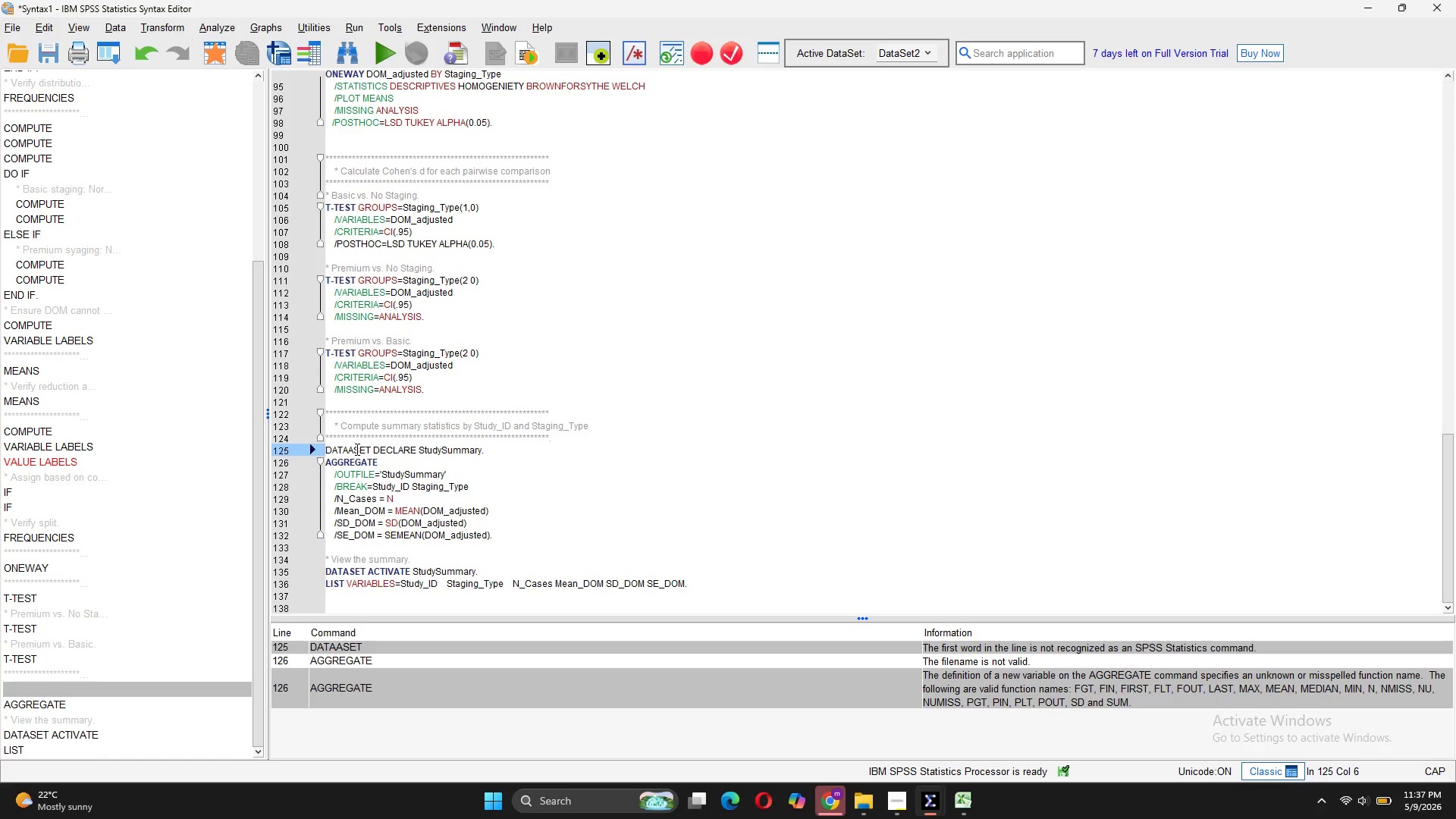 
left_click([356, 449])
 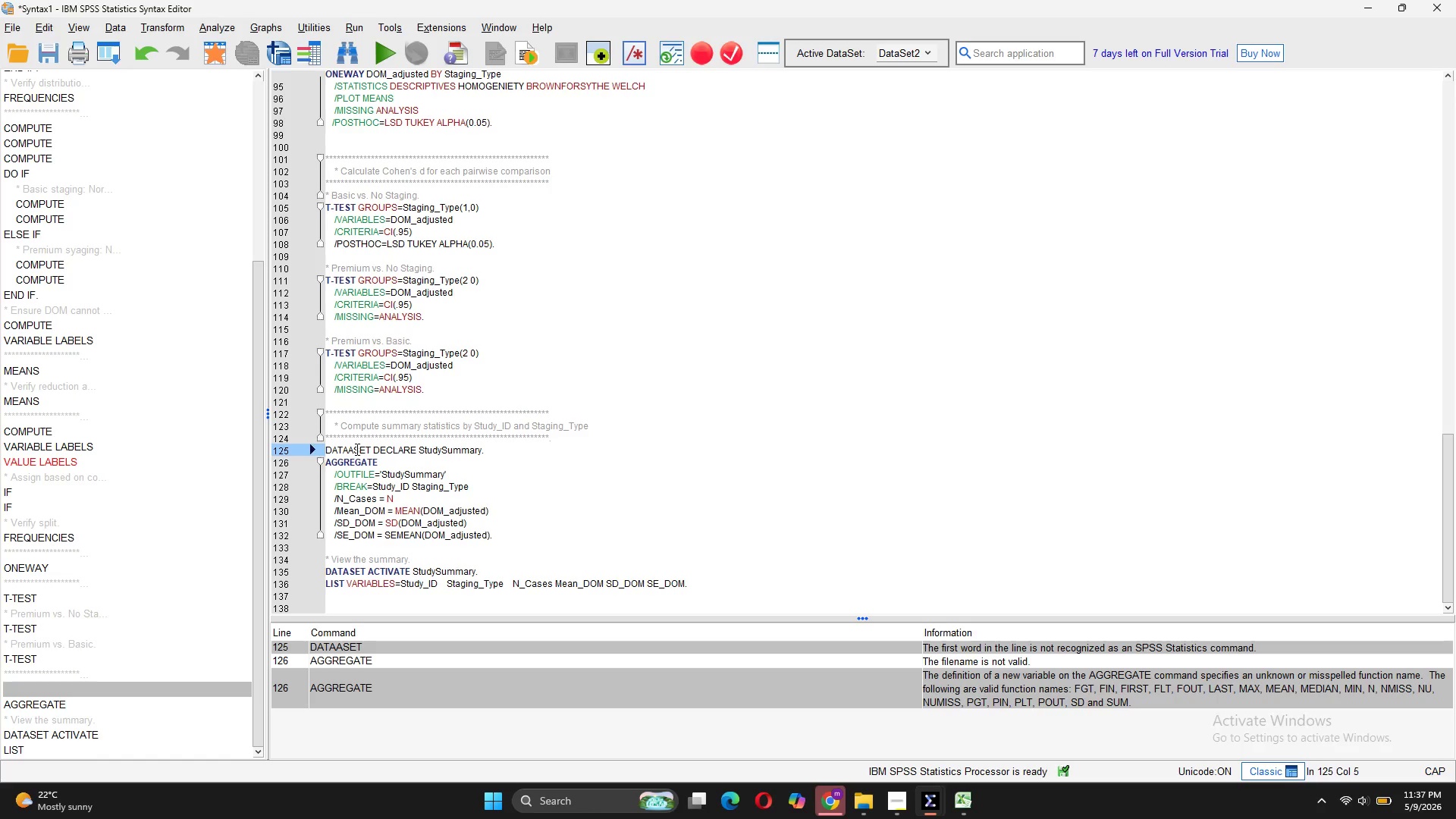 
key(Backspace)
 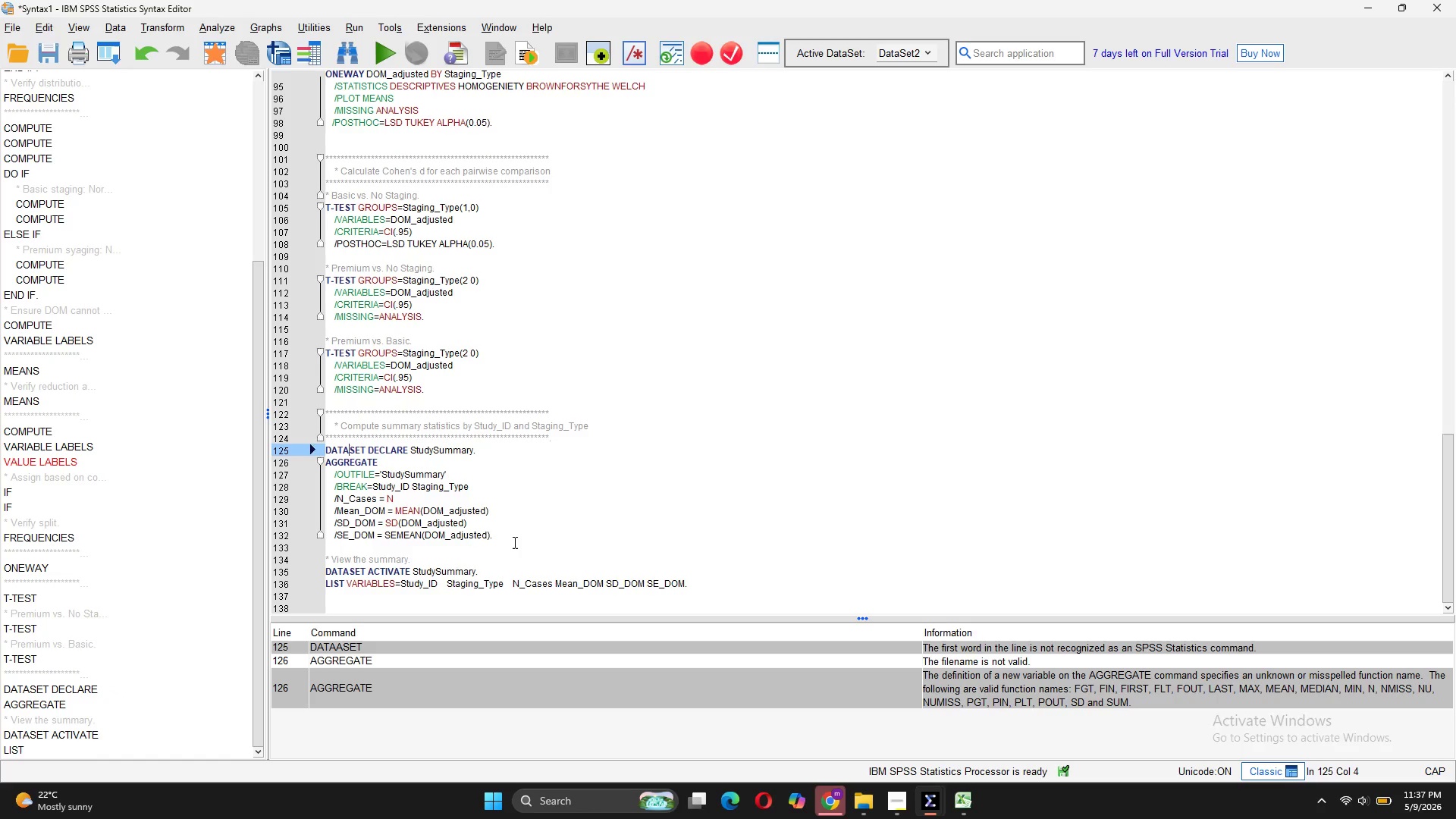 
left_click_drag(start_coordinate=[510, 542], to_coordinate=[325, 450])
 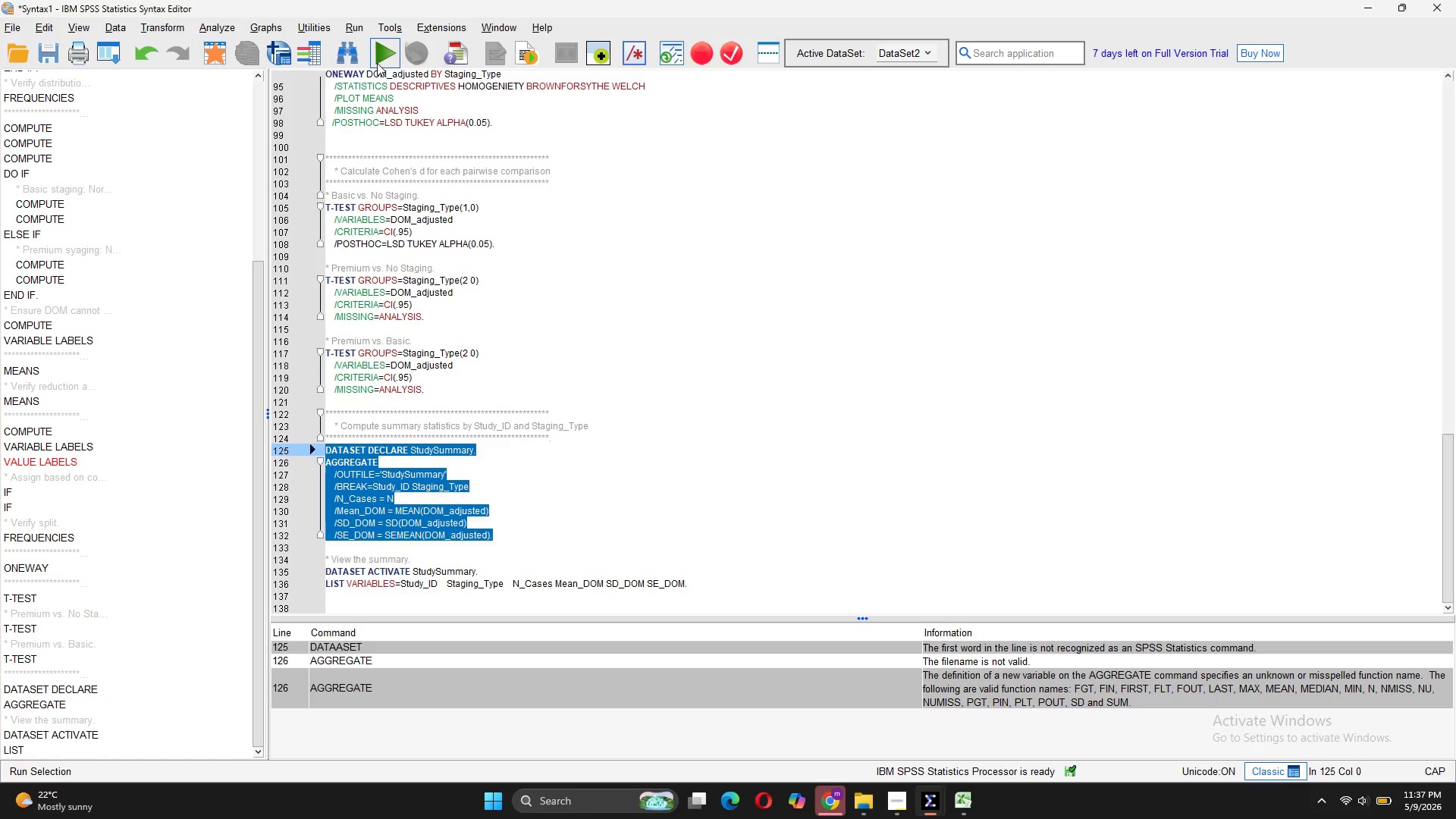 
left_click([377, 63])
 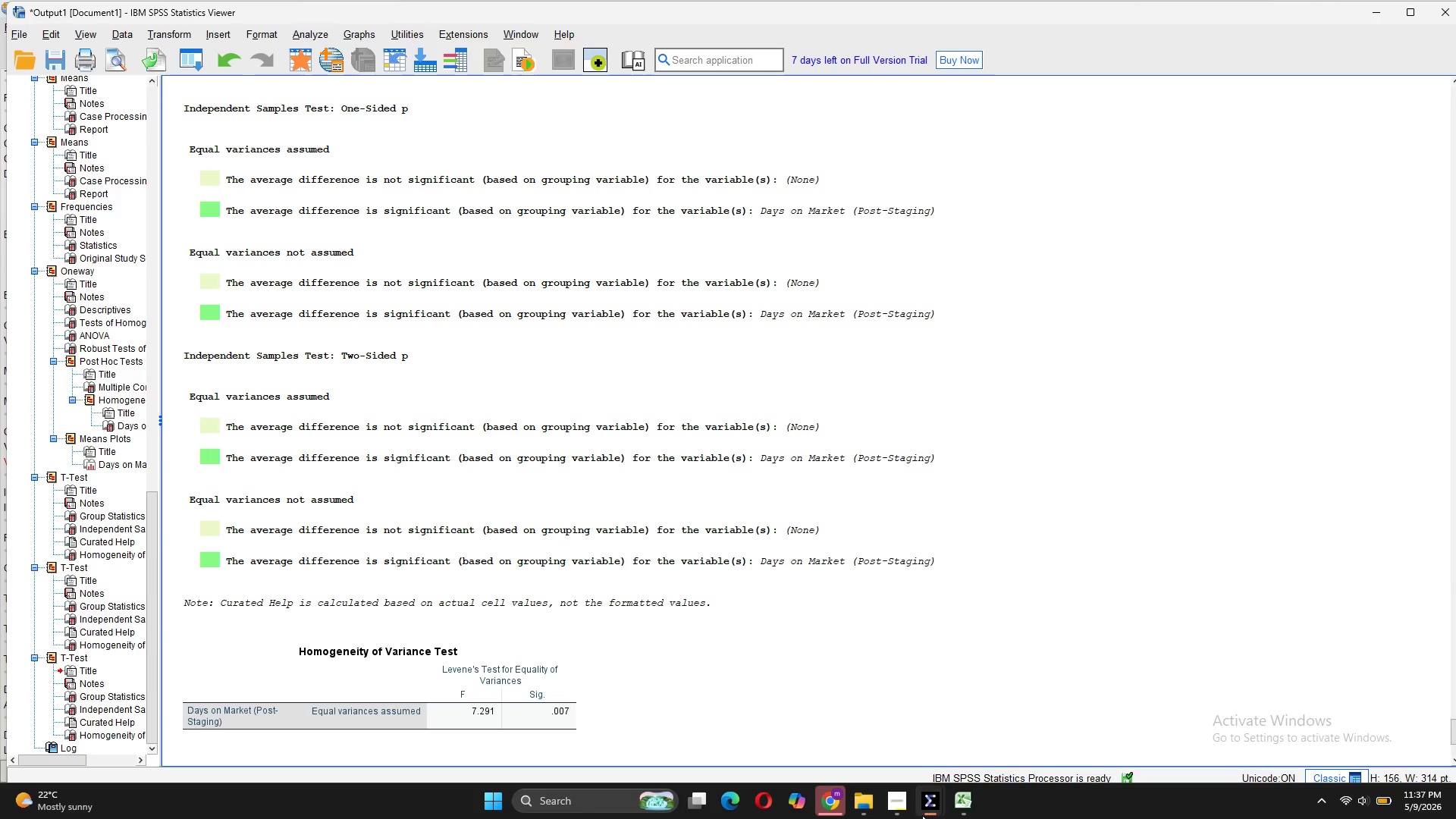 
left_click([1116, 687])
 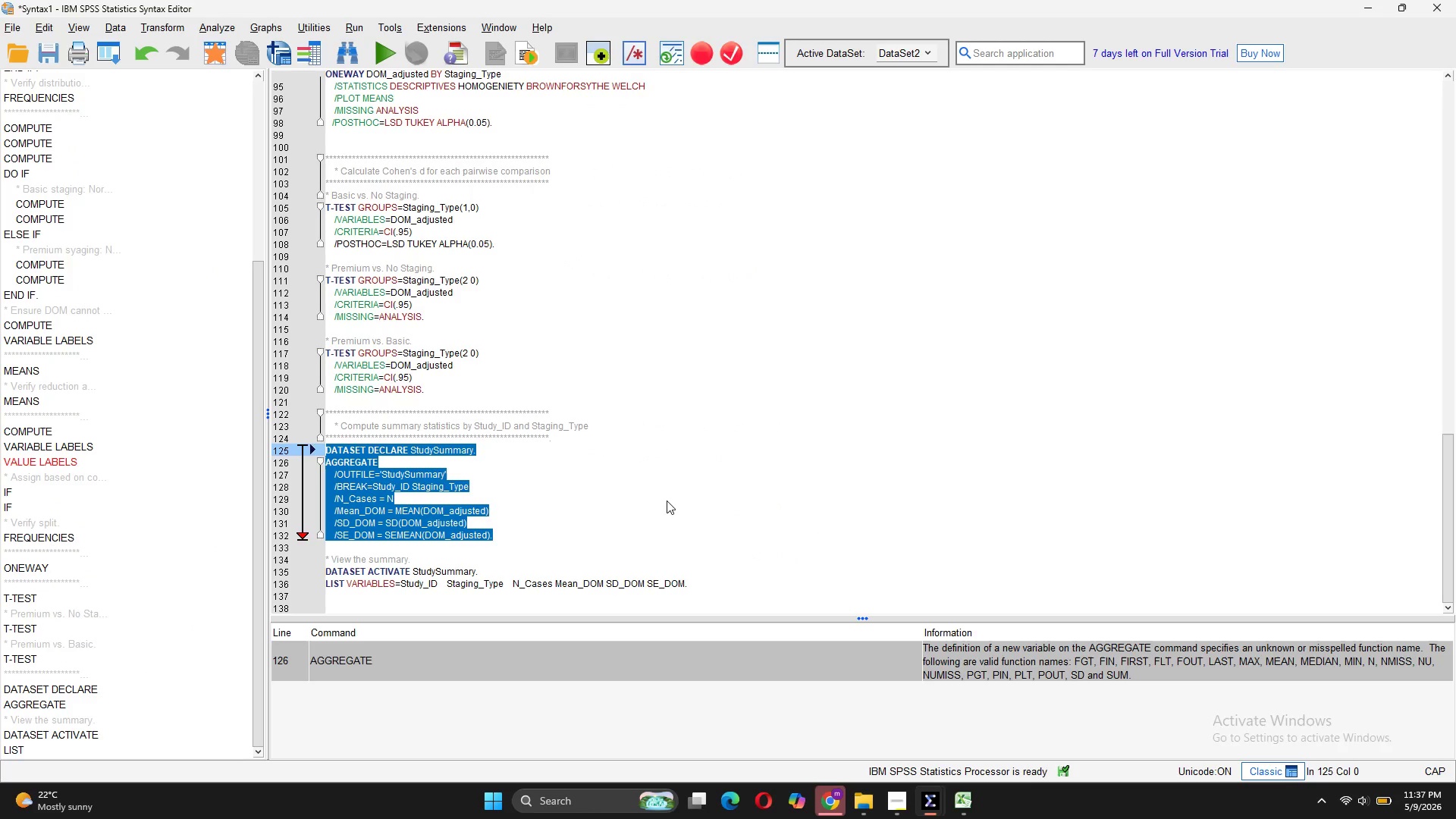 
wait(6.0)
 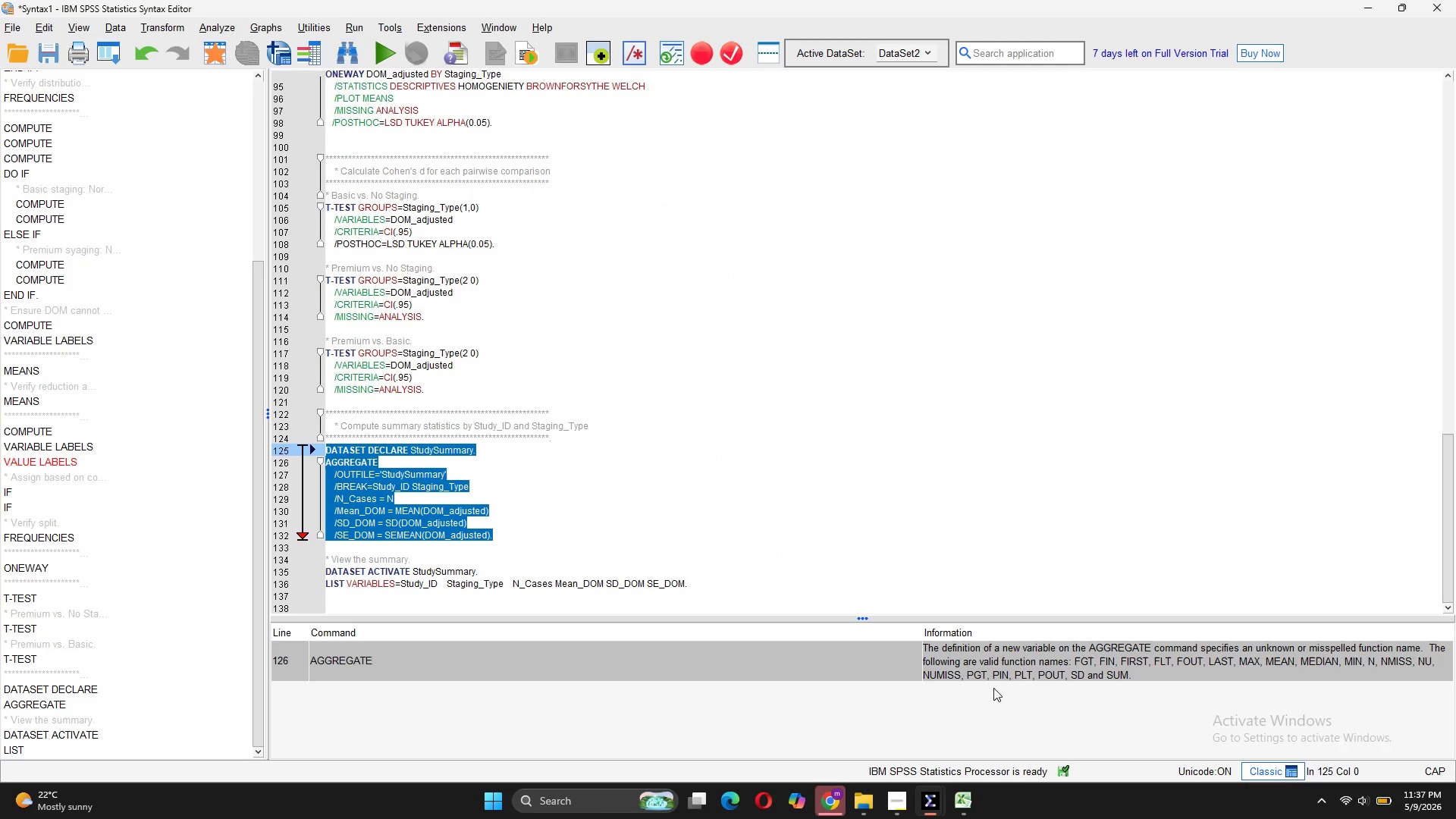 
left_click([529, 517])
 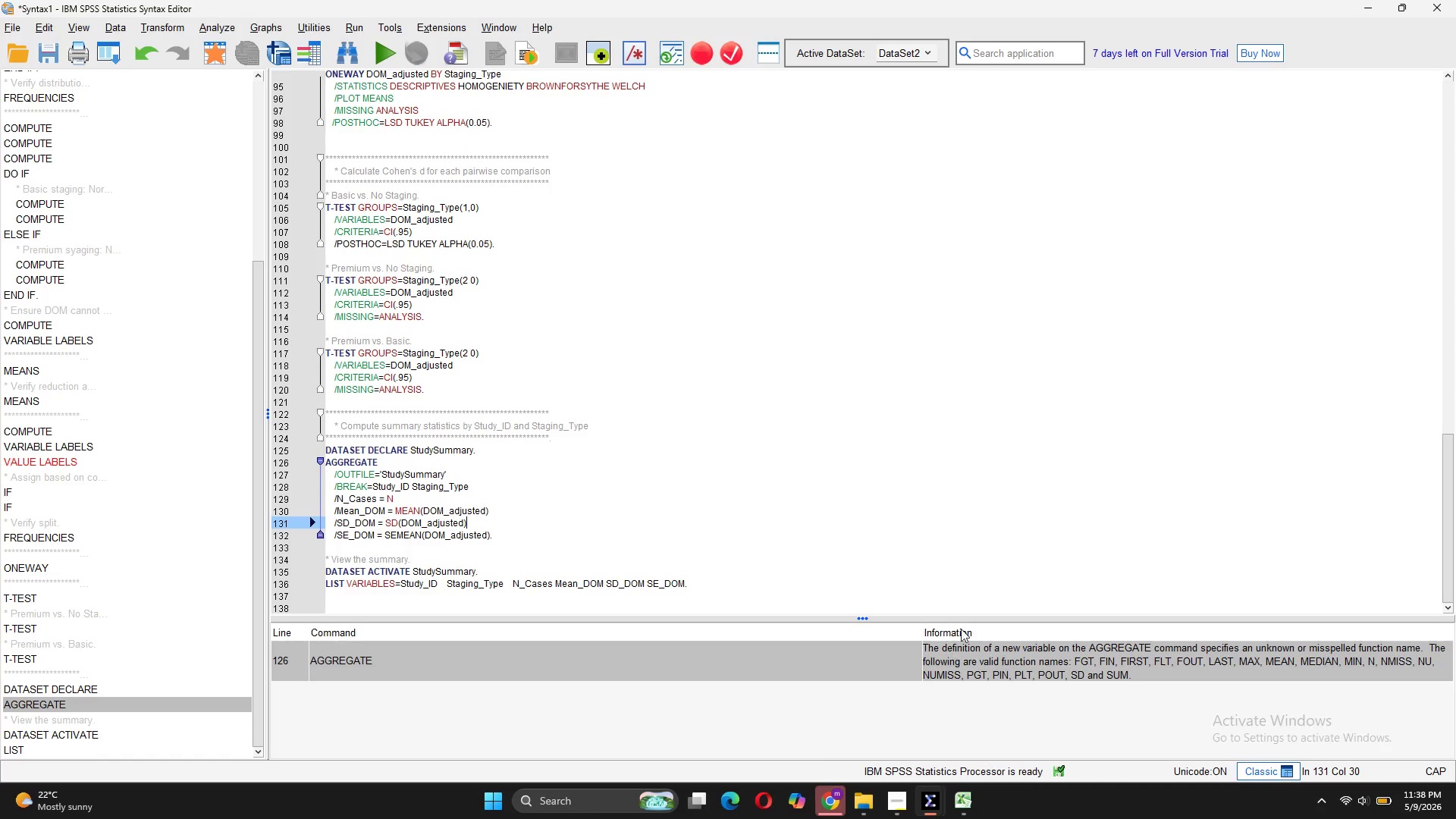 
wait(53.45)
 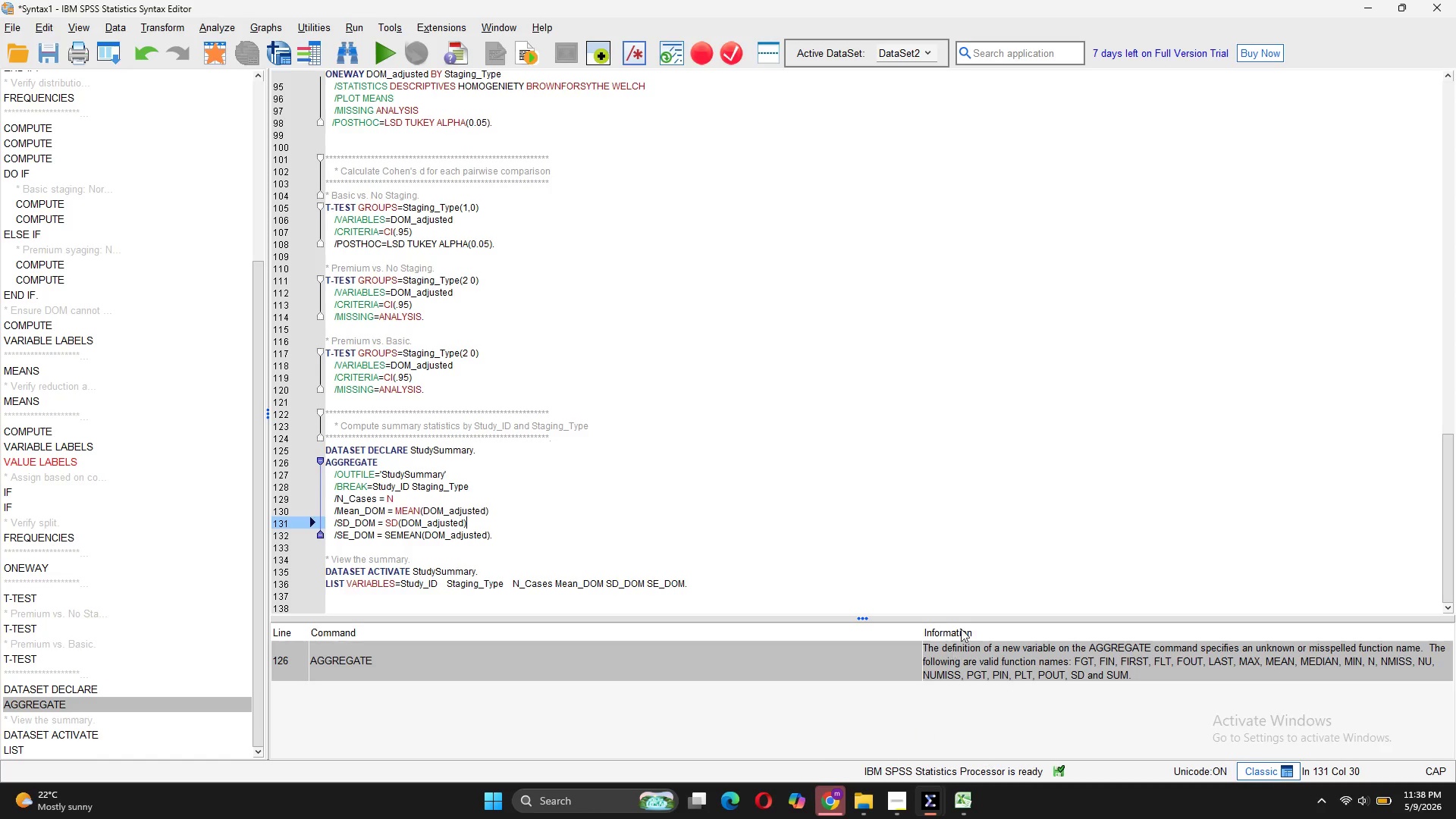 
left_click([956, 725])
 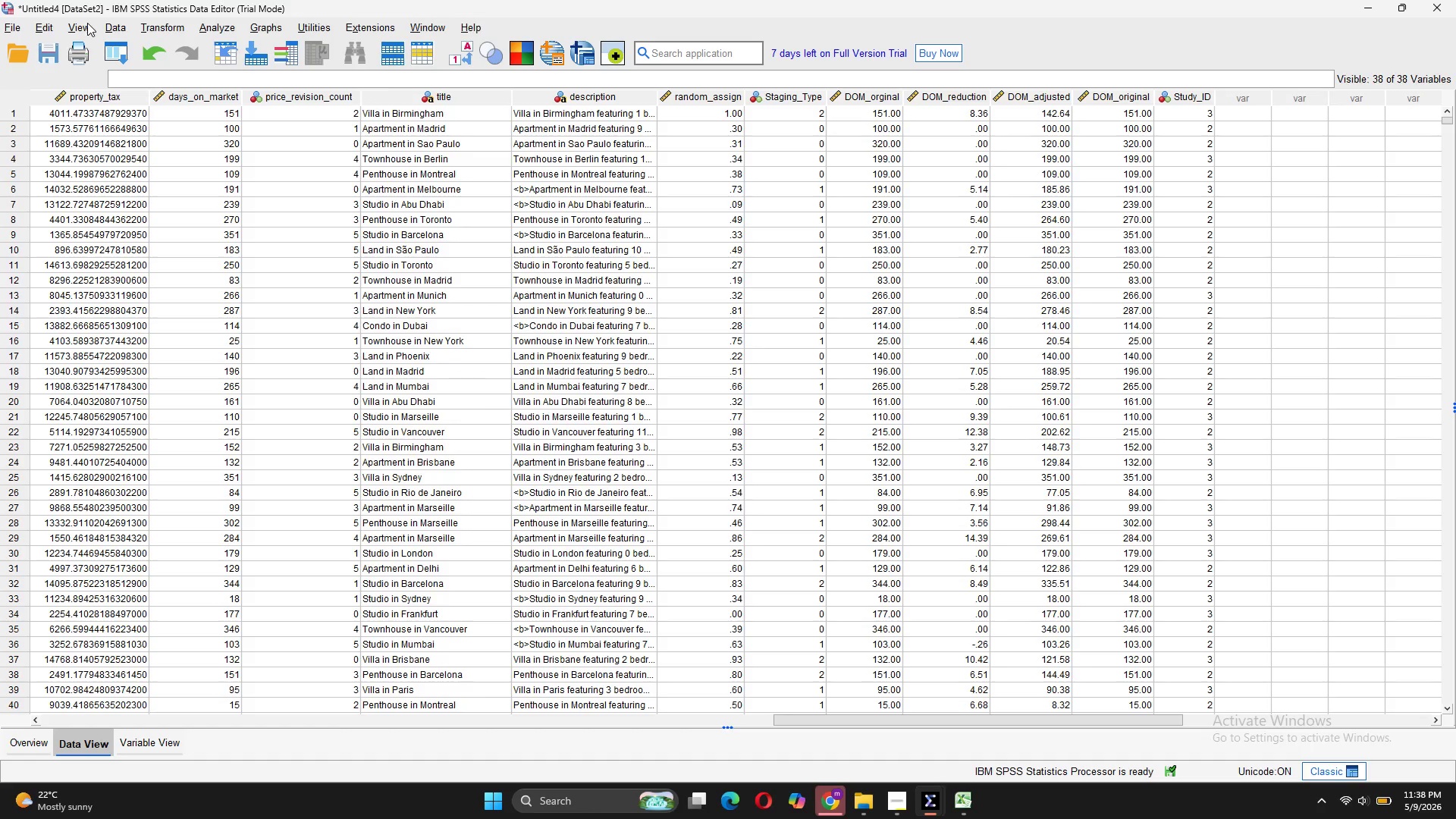 
wait(7.14)
 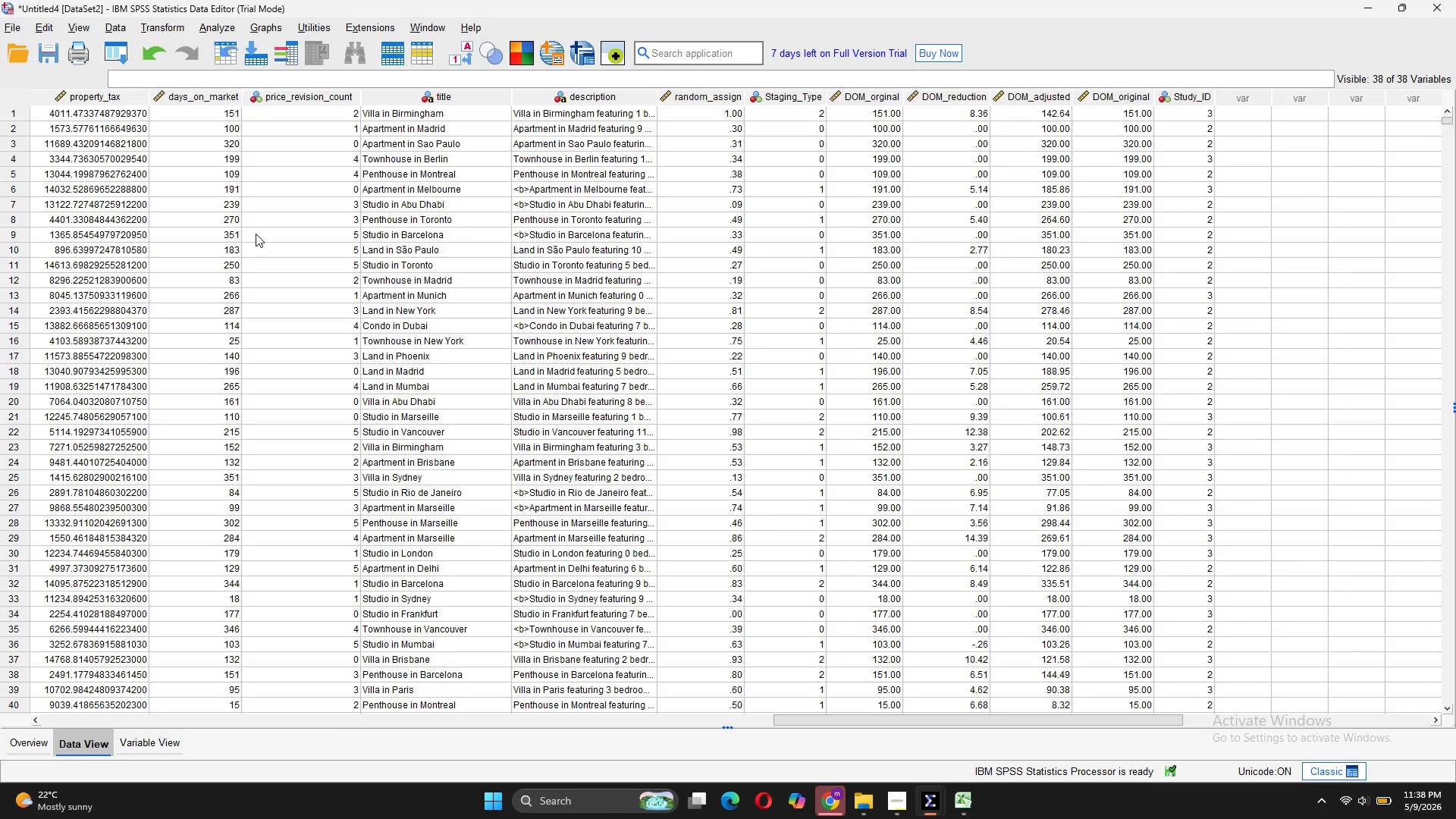 
left_click([202, 27])
 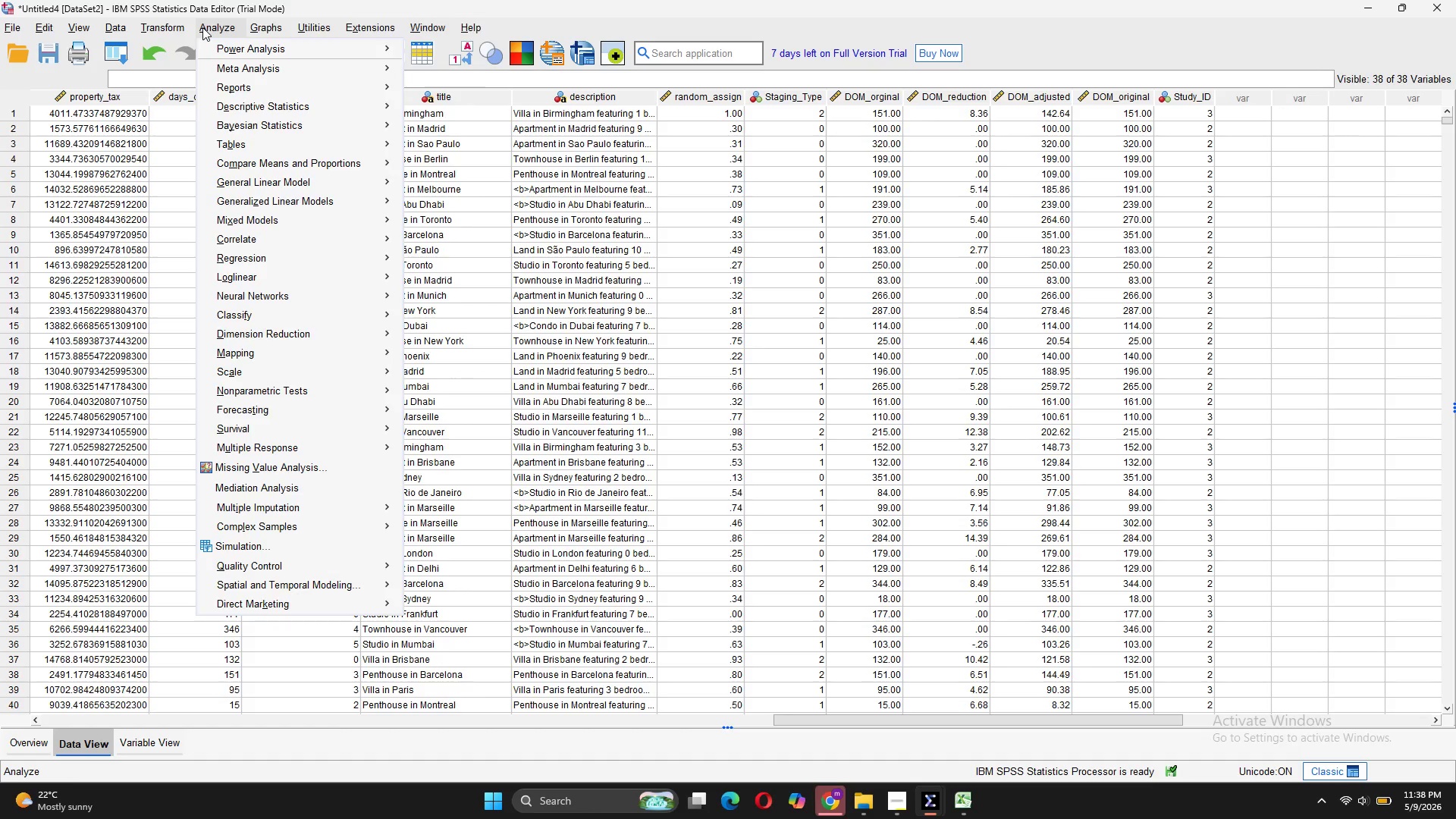 
mouse_move([170, 45])
 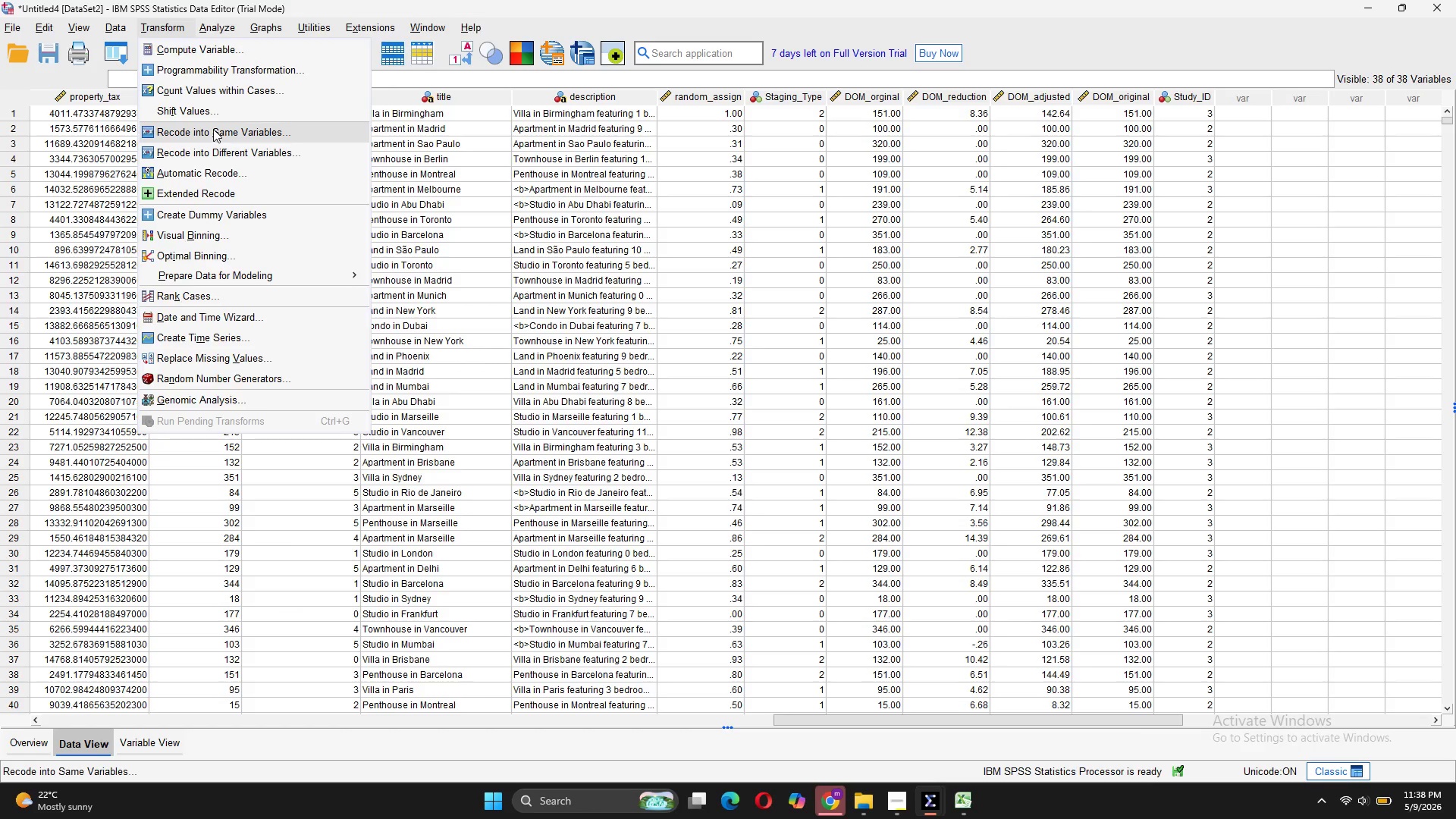 
mouse_move([217, 29])
 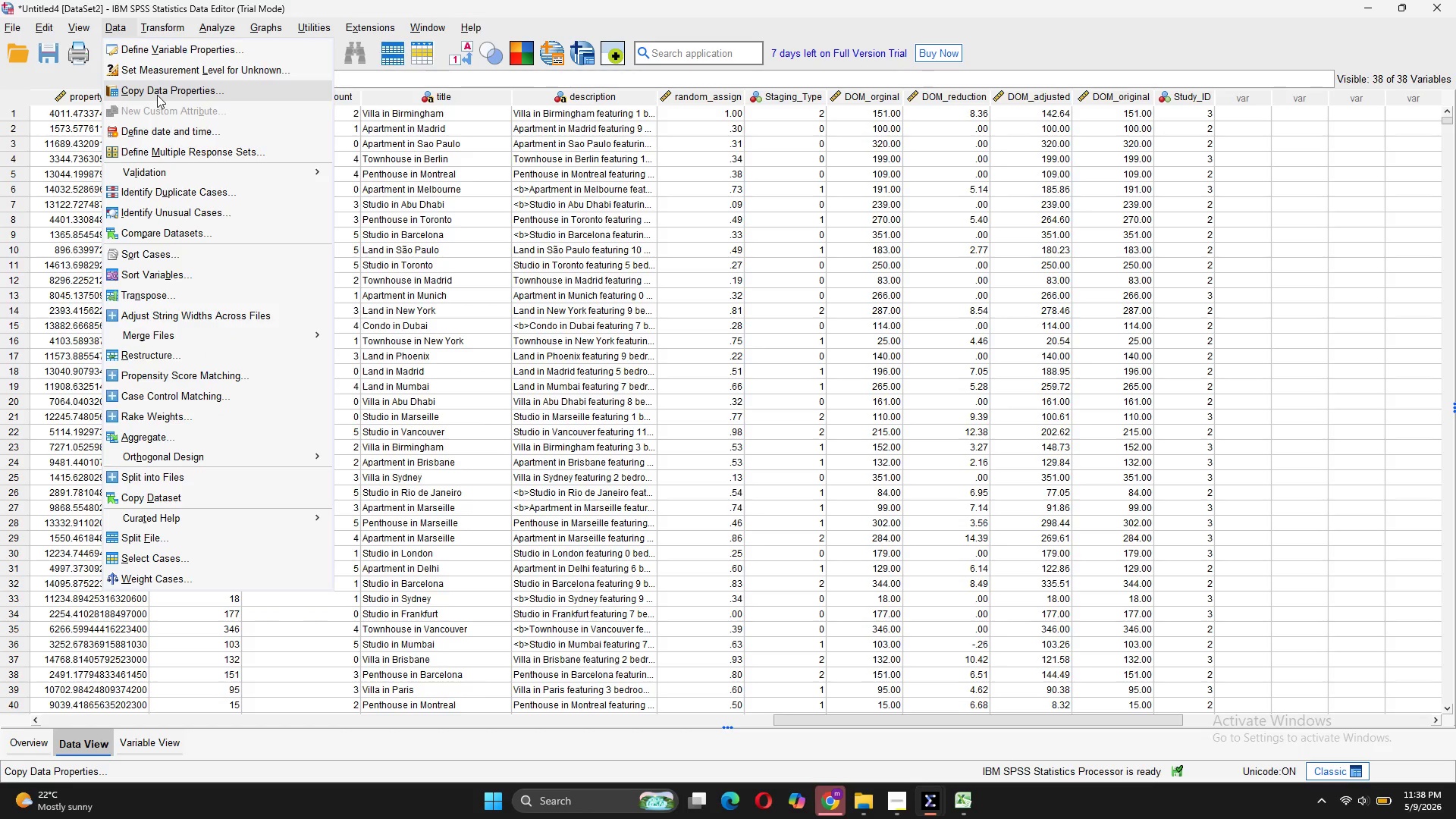 
wait(6.64)
 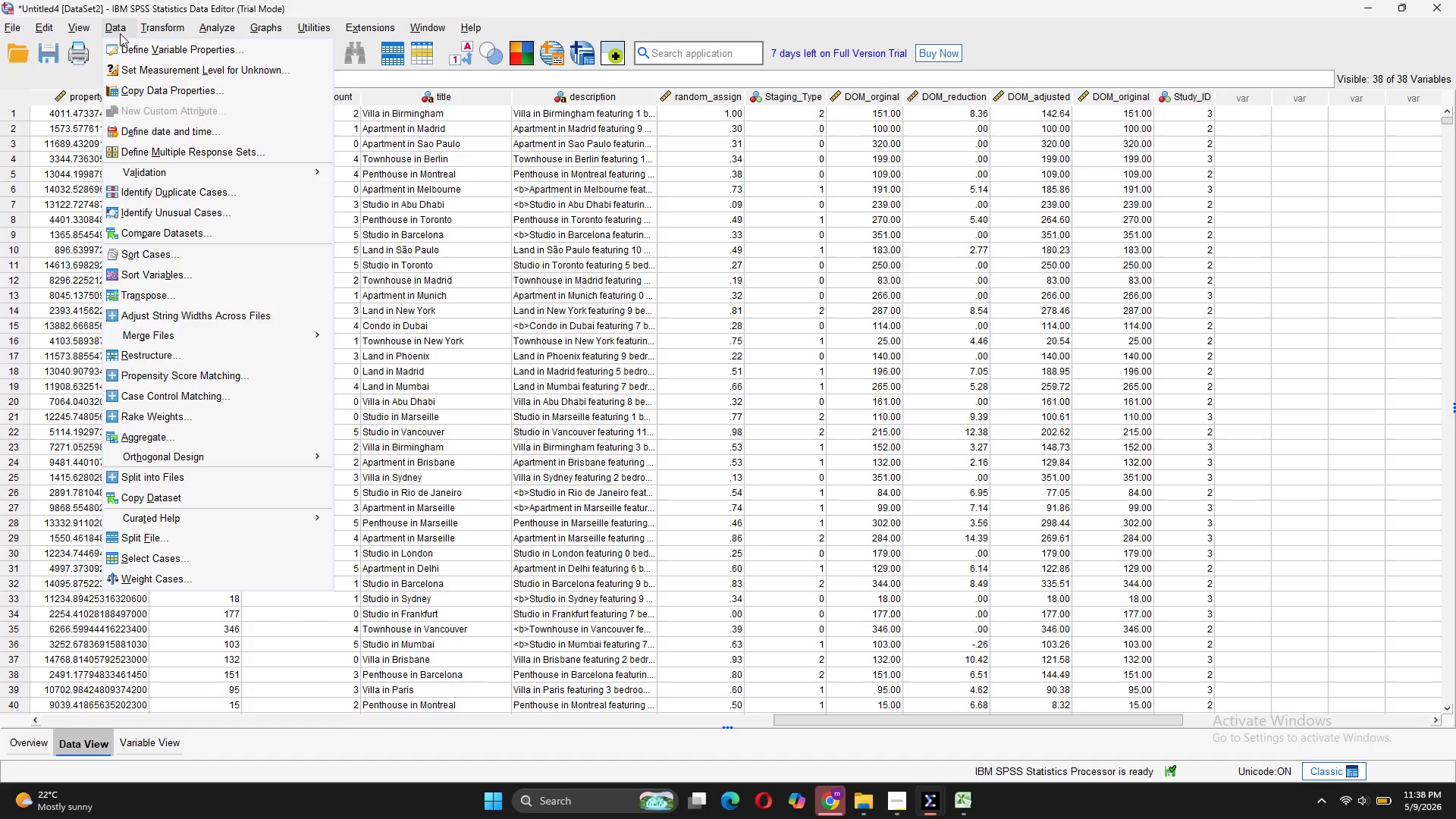 
left_click([126, 428])
 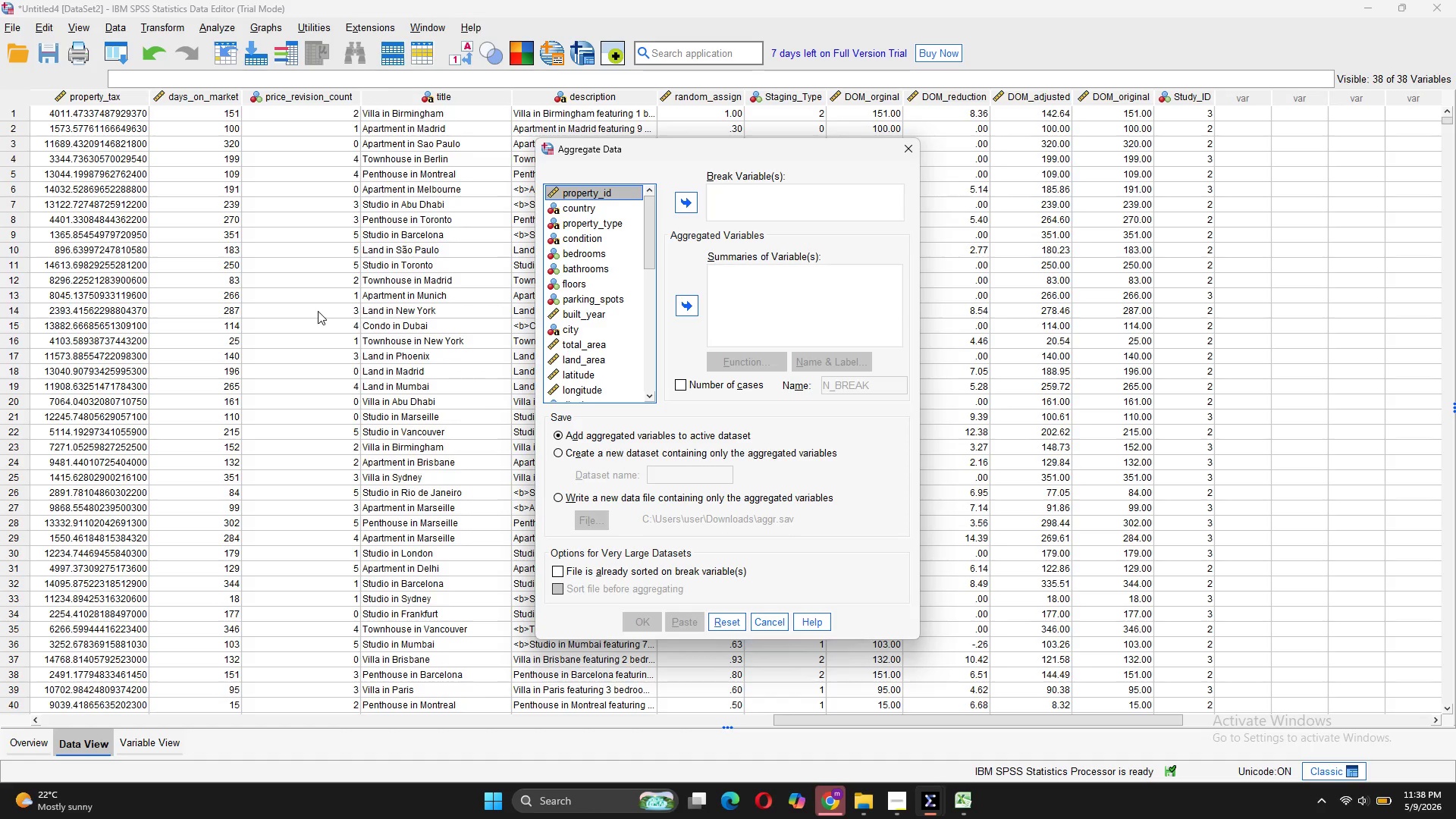 
wait(7.8)
 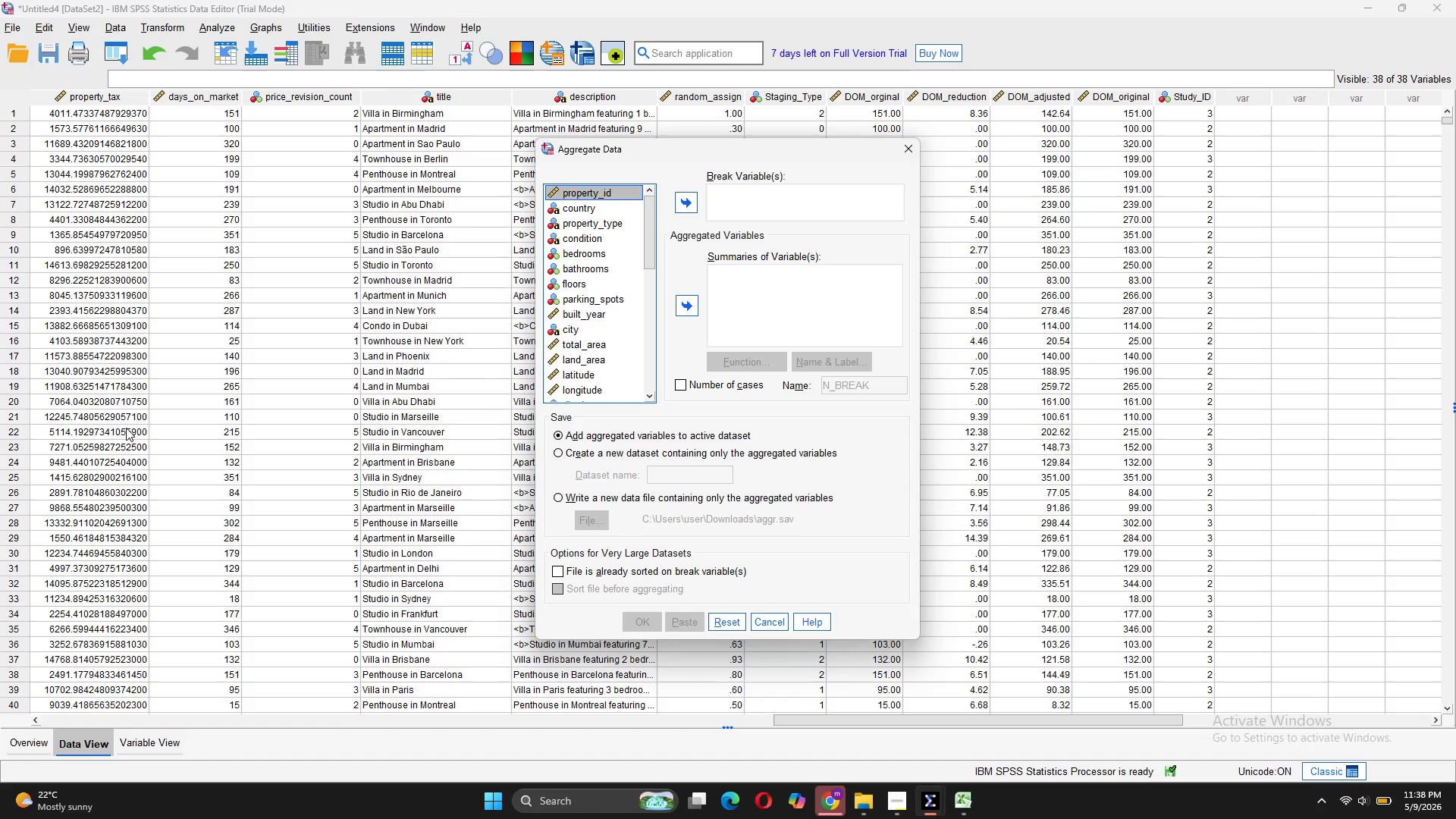 
scroll: coordinate [585, 347], scroll_direction: down, amount: 24.0
 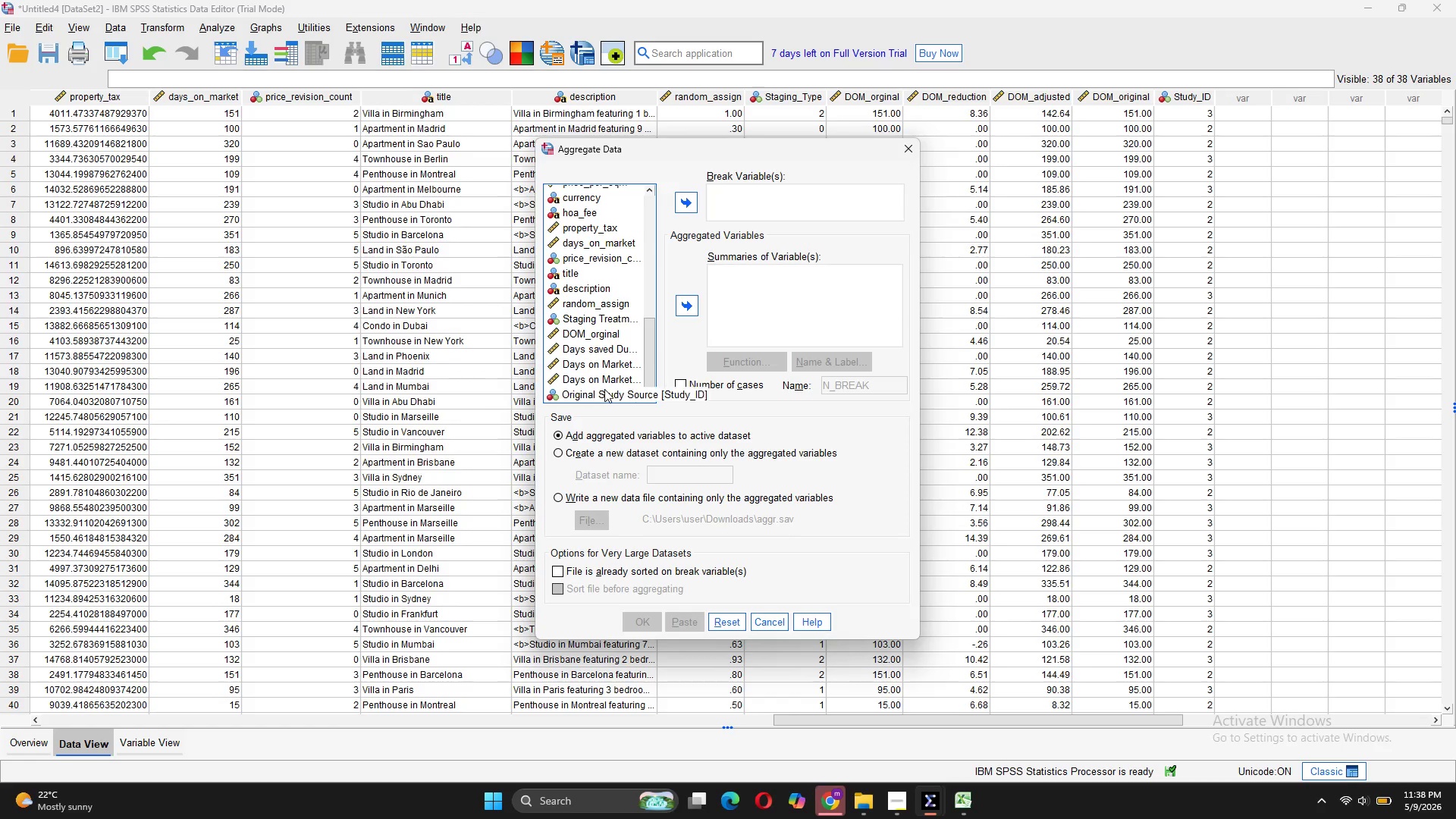 
left_click([604, 389])
 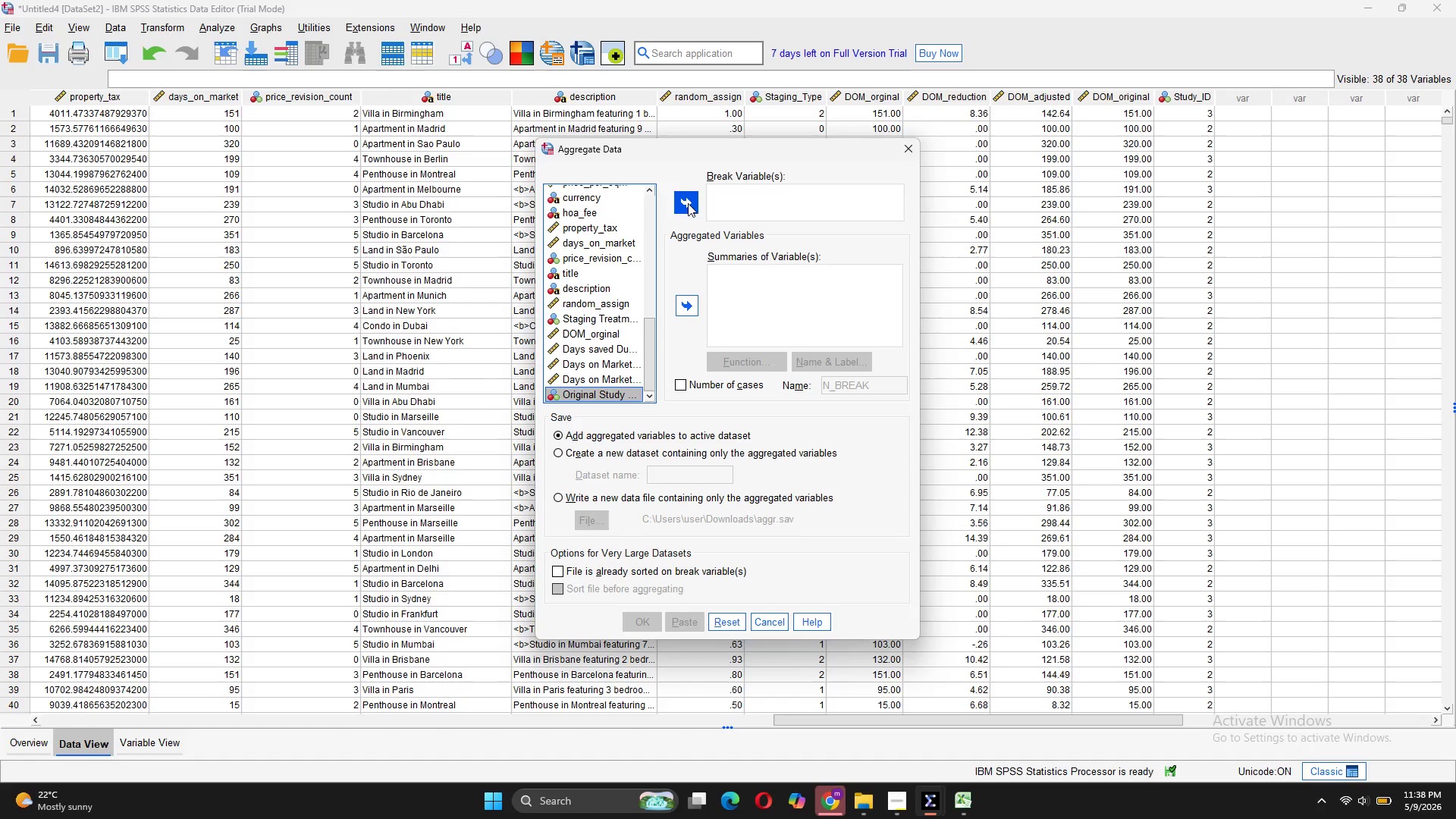 
left_click([684, 201])
 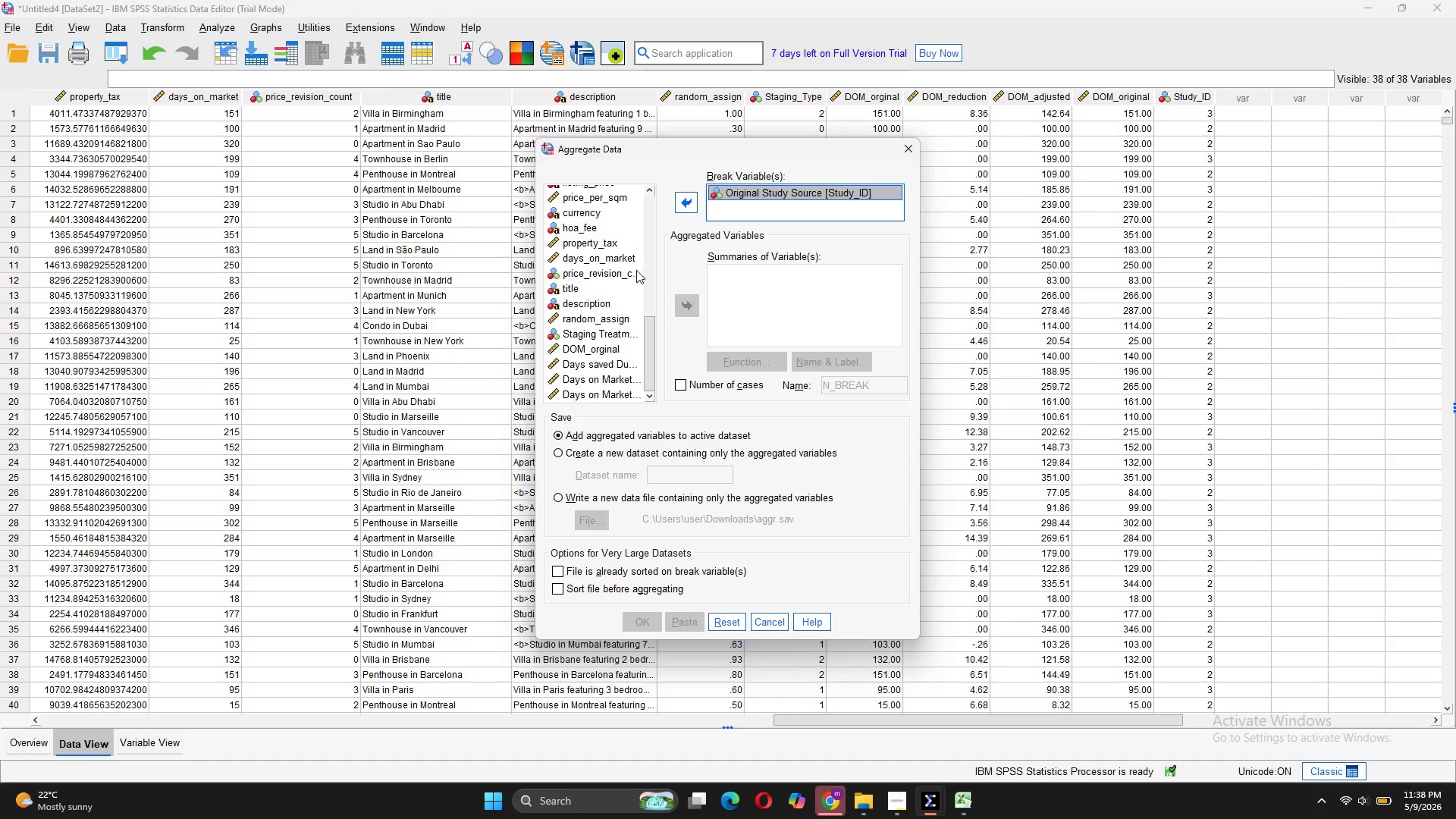 
scroll: coordinate [604, 307], scroll_direction: up, amount: 2.0
 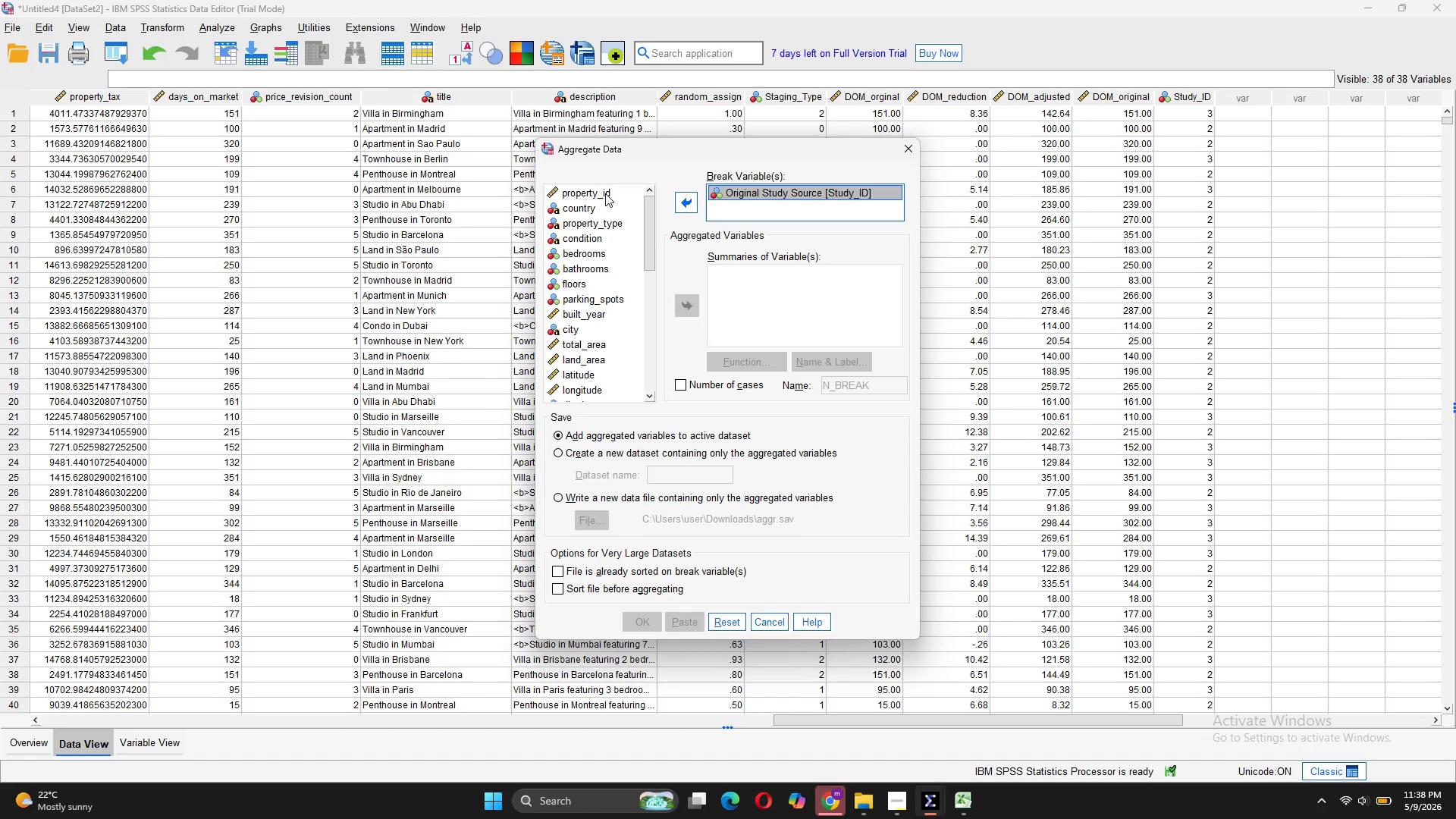 
scroll: coordinate [590, 341], scroll_direction: down, amount: 31.0
 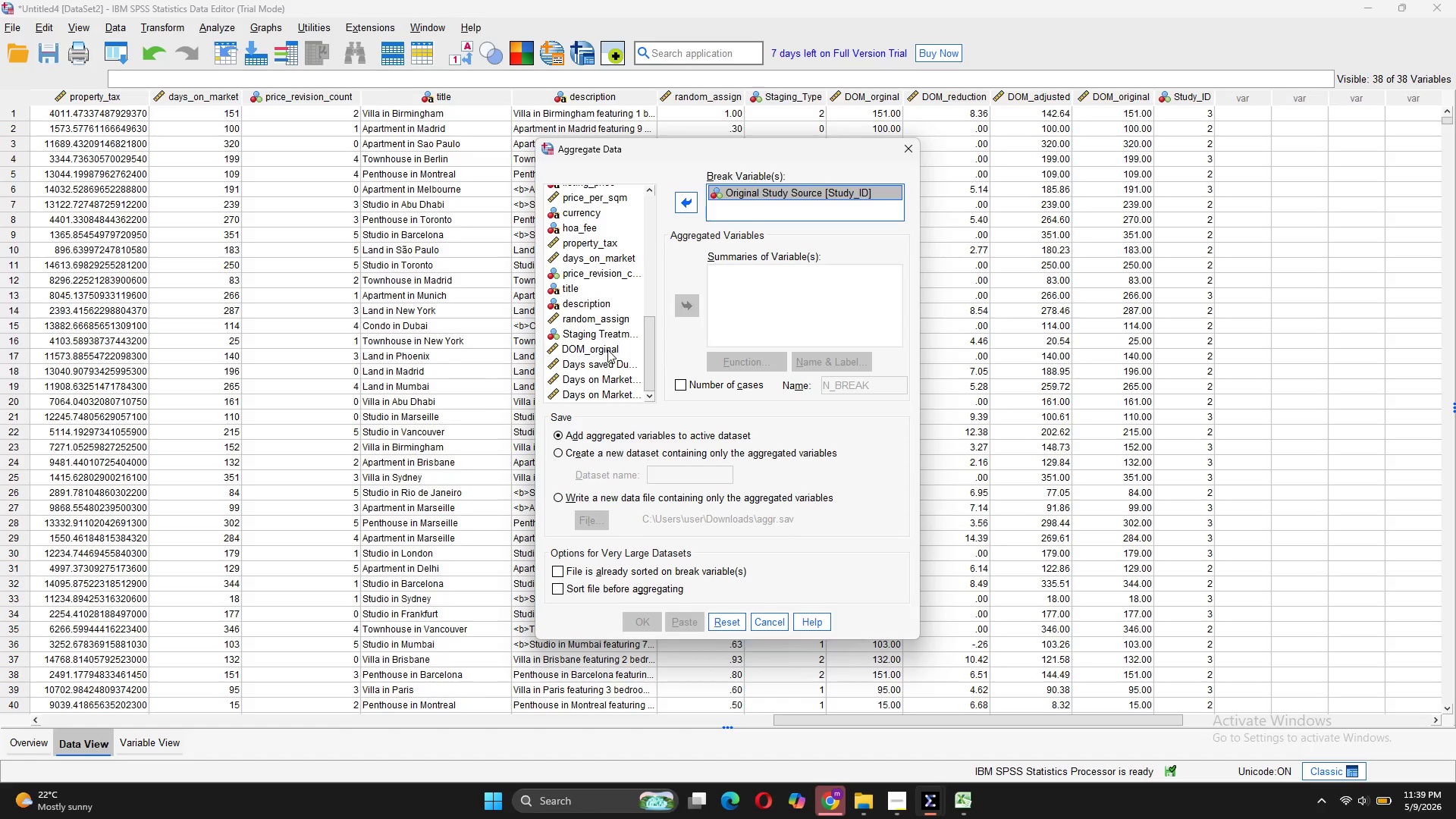 
wait(7.24)
 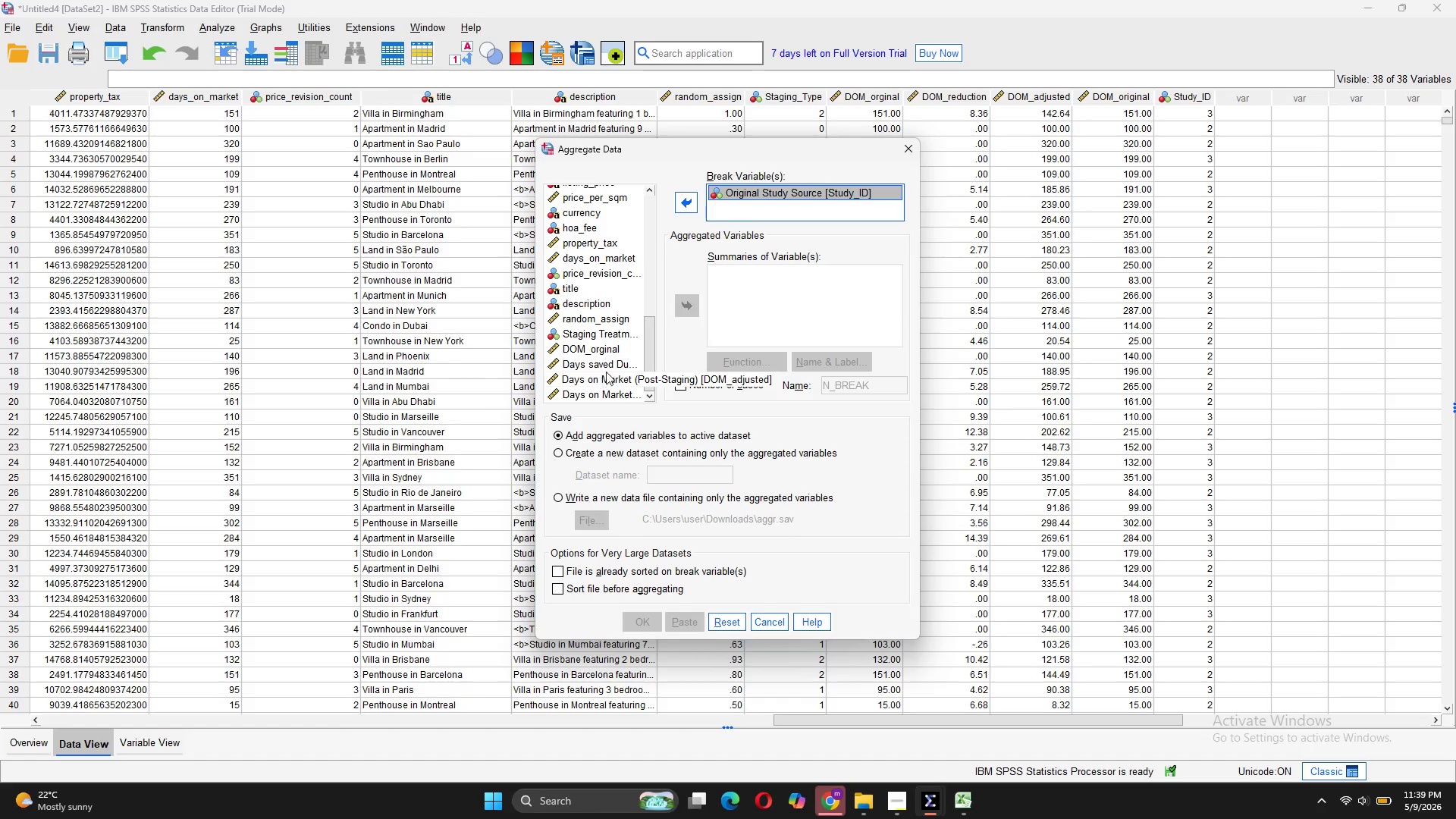 
left_click([611, 334])
 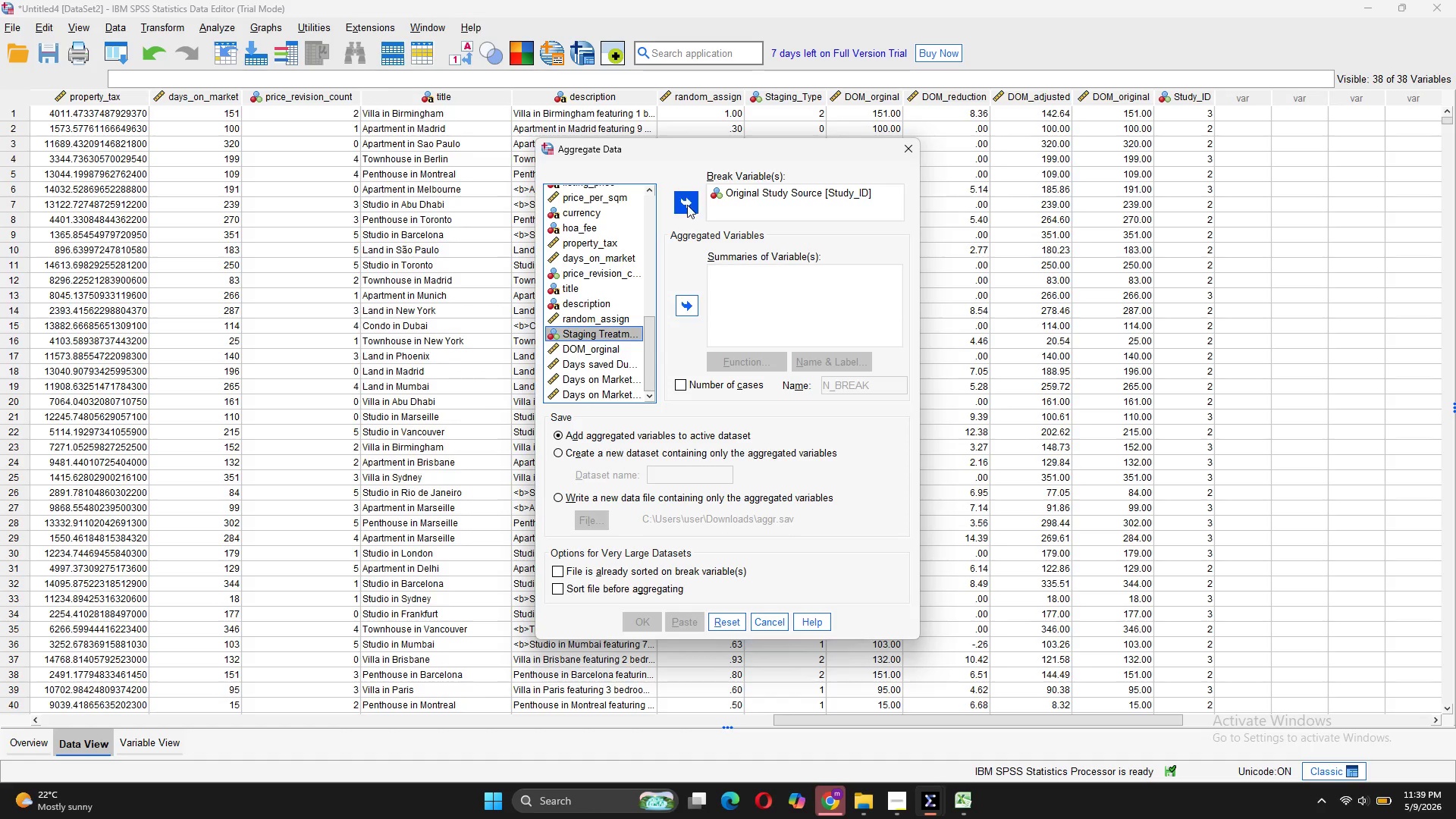 
left_click([687, 202])
 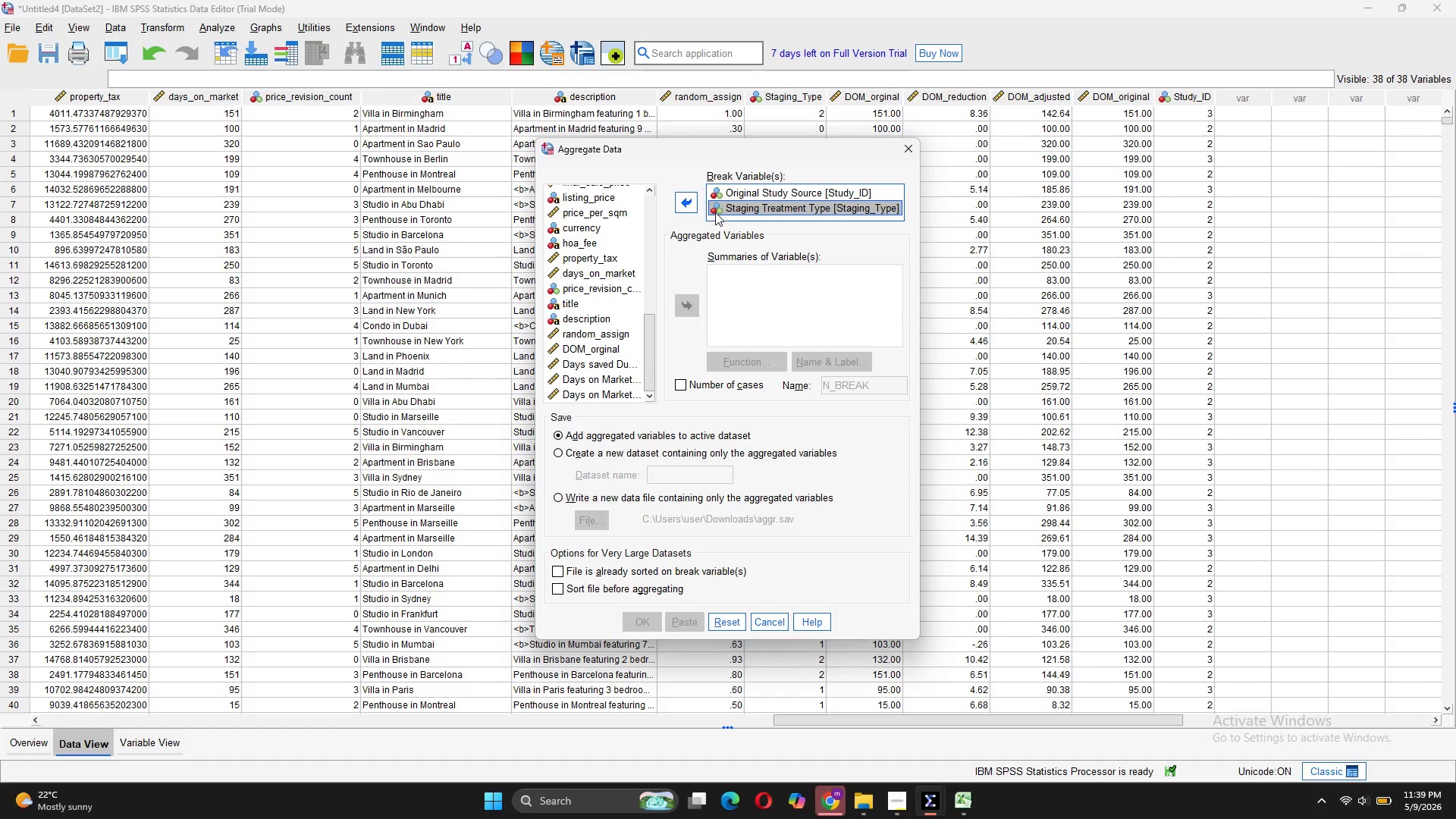 
wait(10.14)
 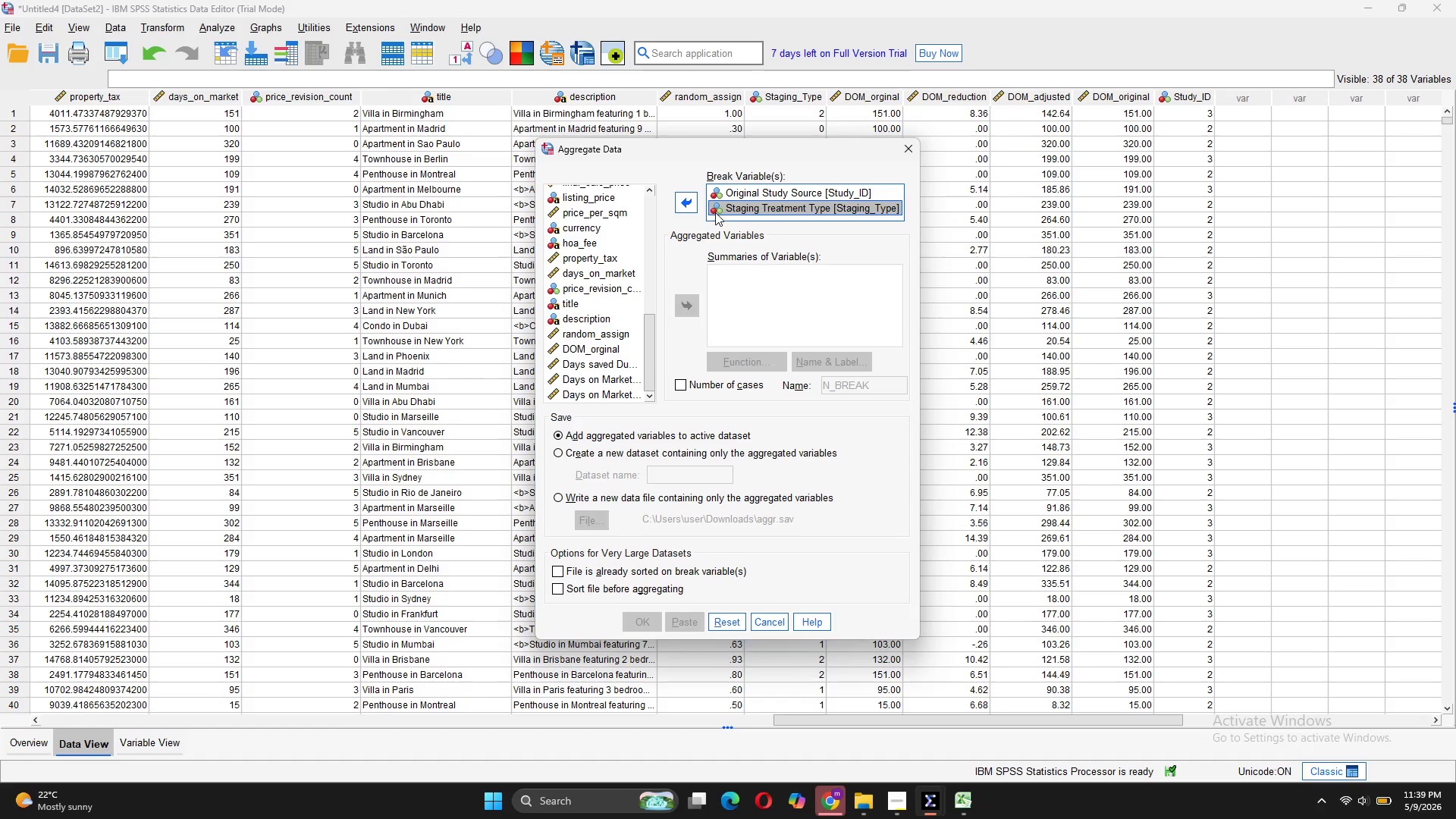 
double_click([777, 284])
 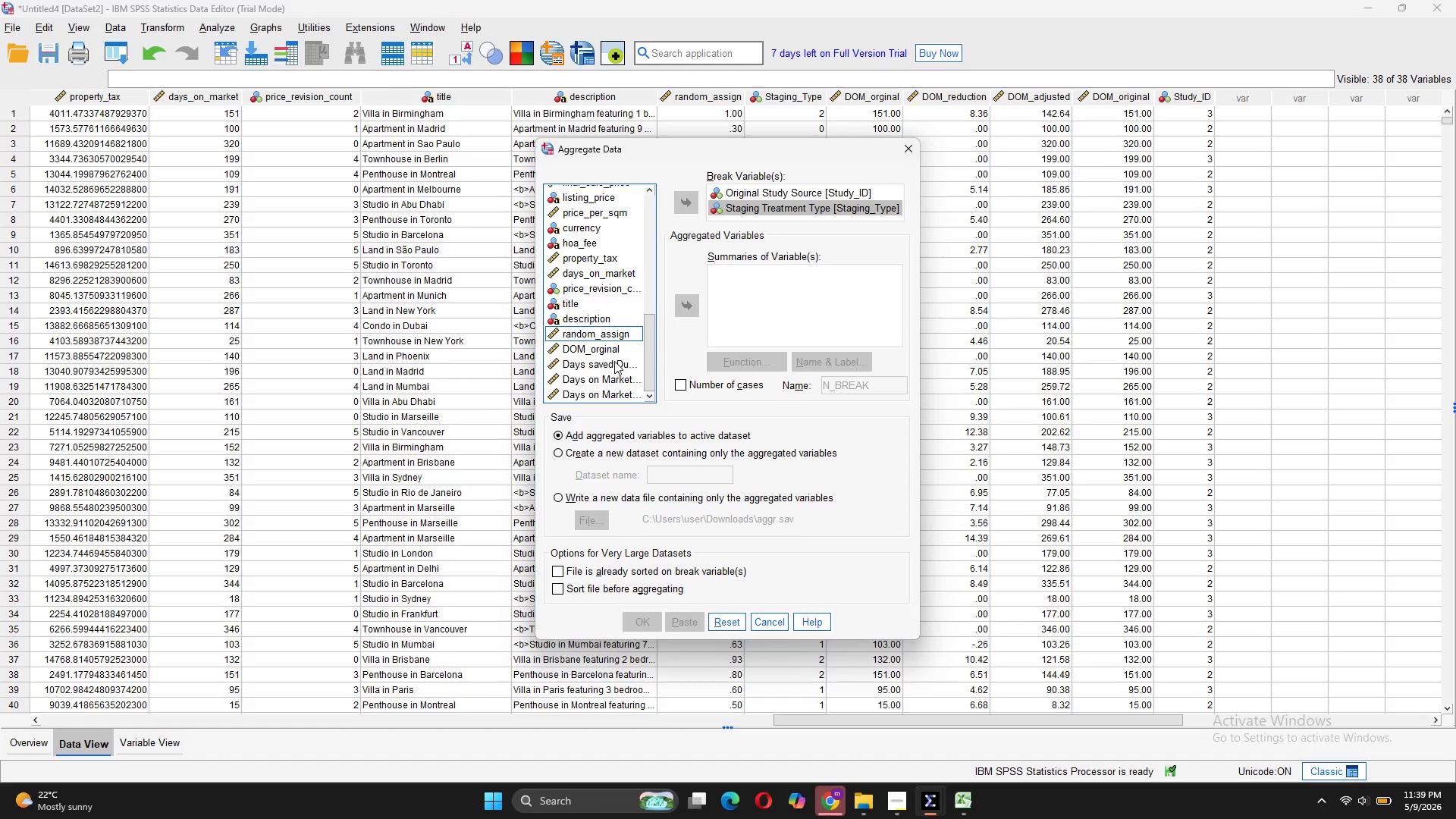 
scroll: coordinate [606, 379], scroll_direction: down, amount: 3.0
 